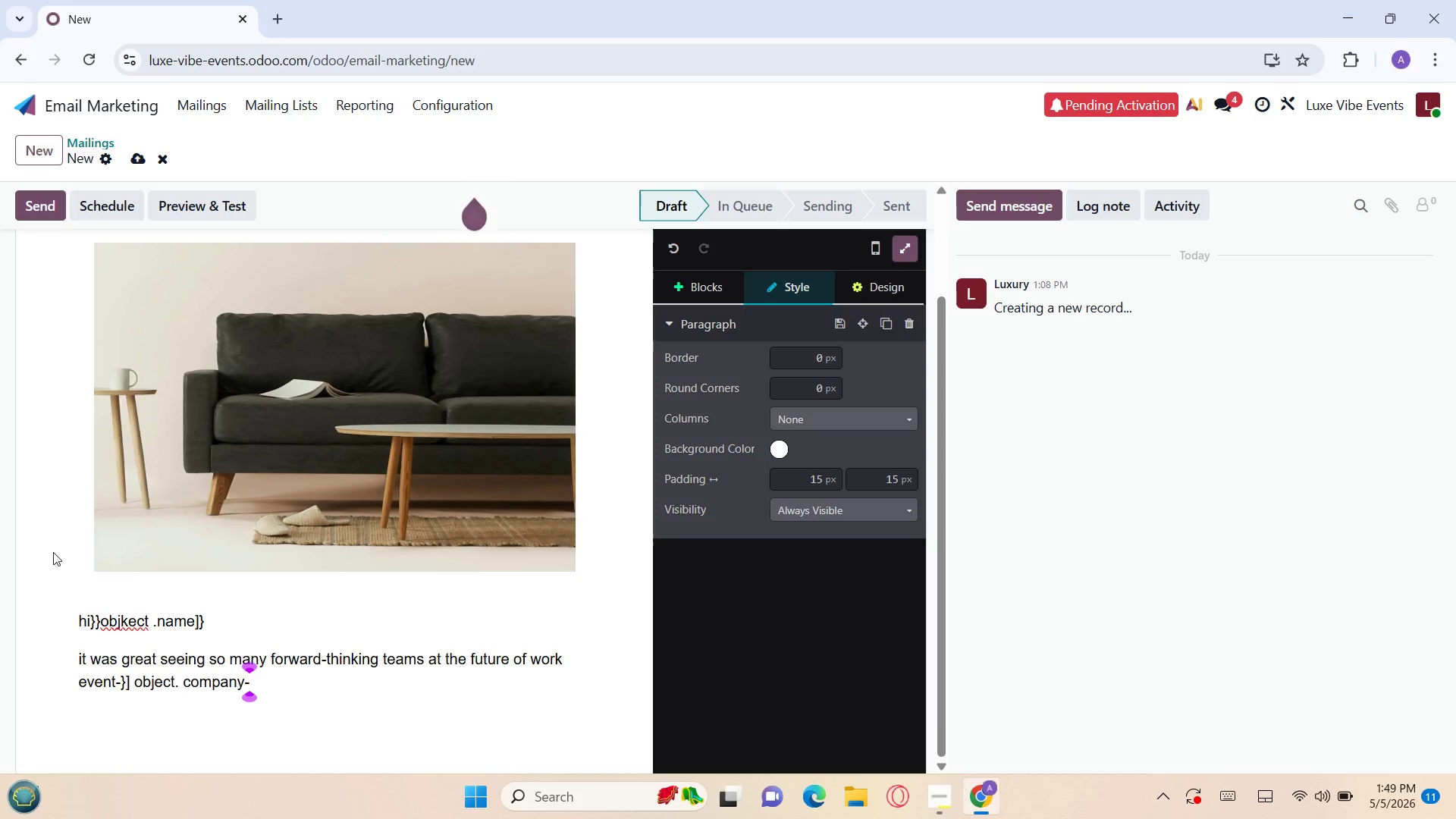 
type(id)
 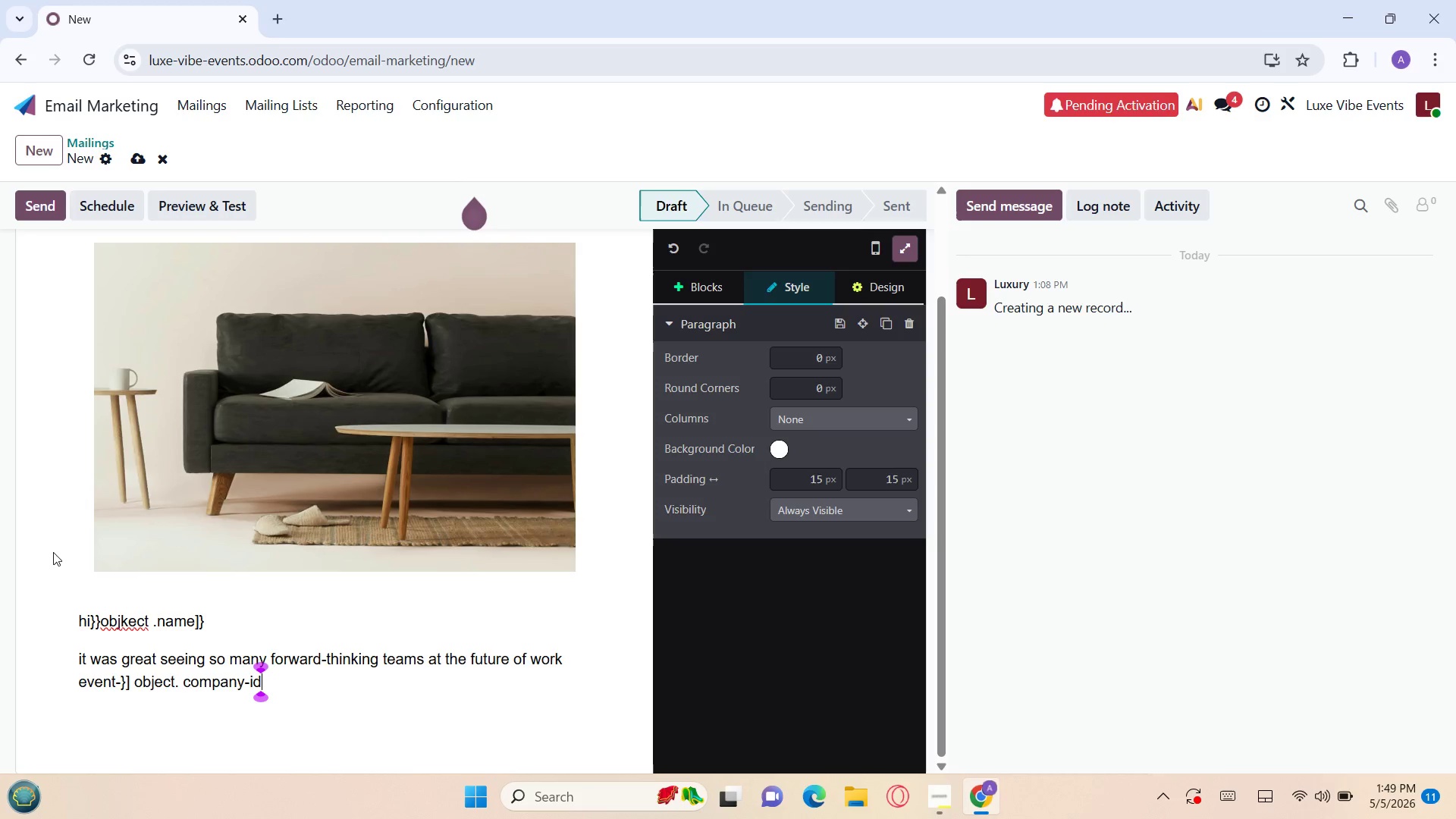 
key(Period)
 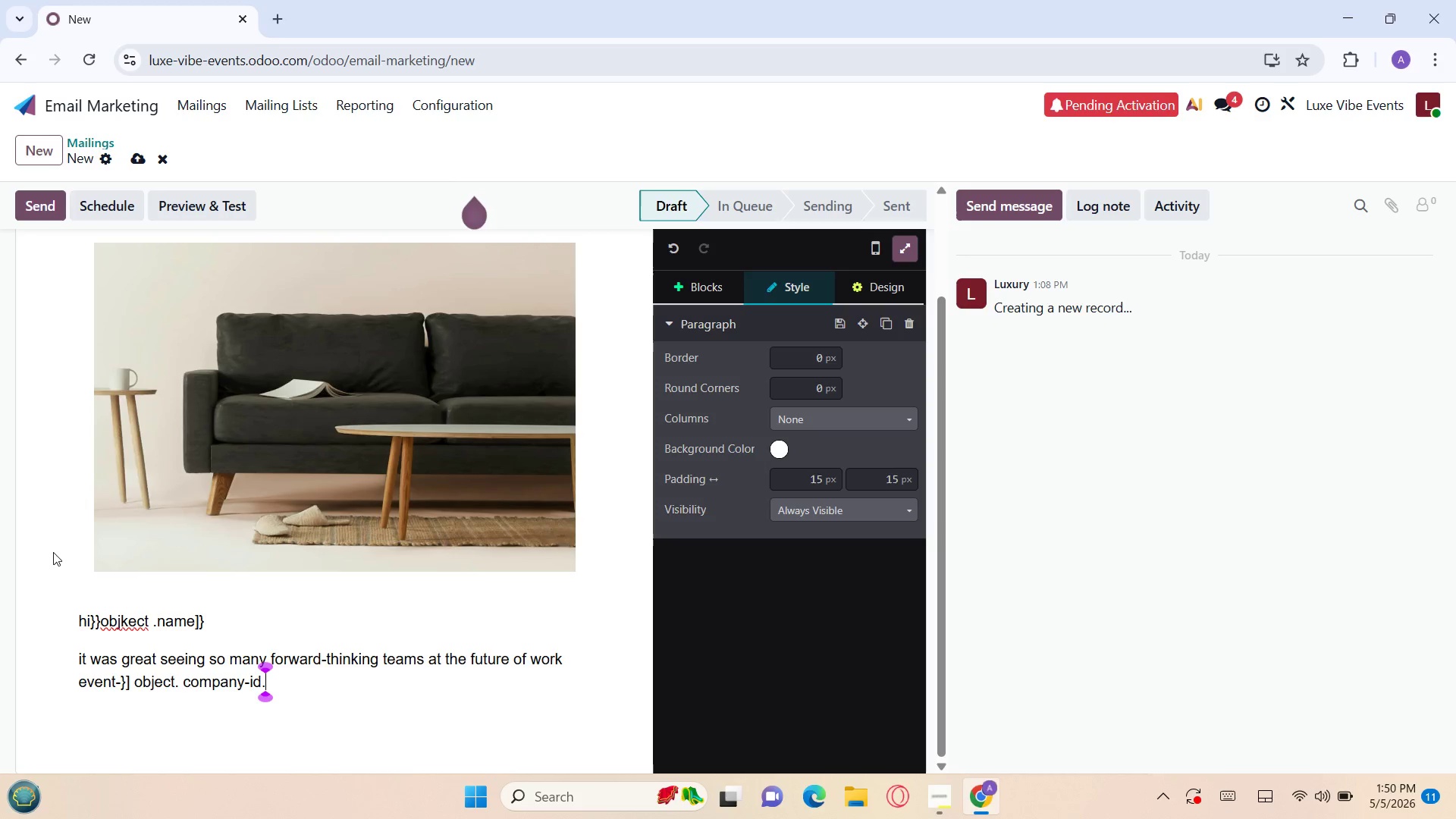 
key(N)
 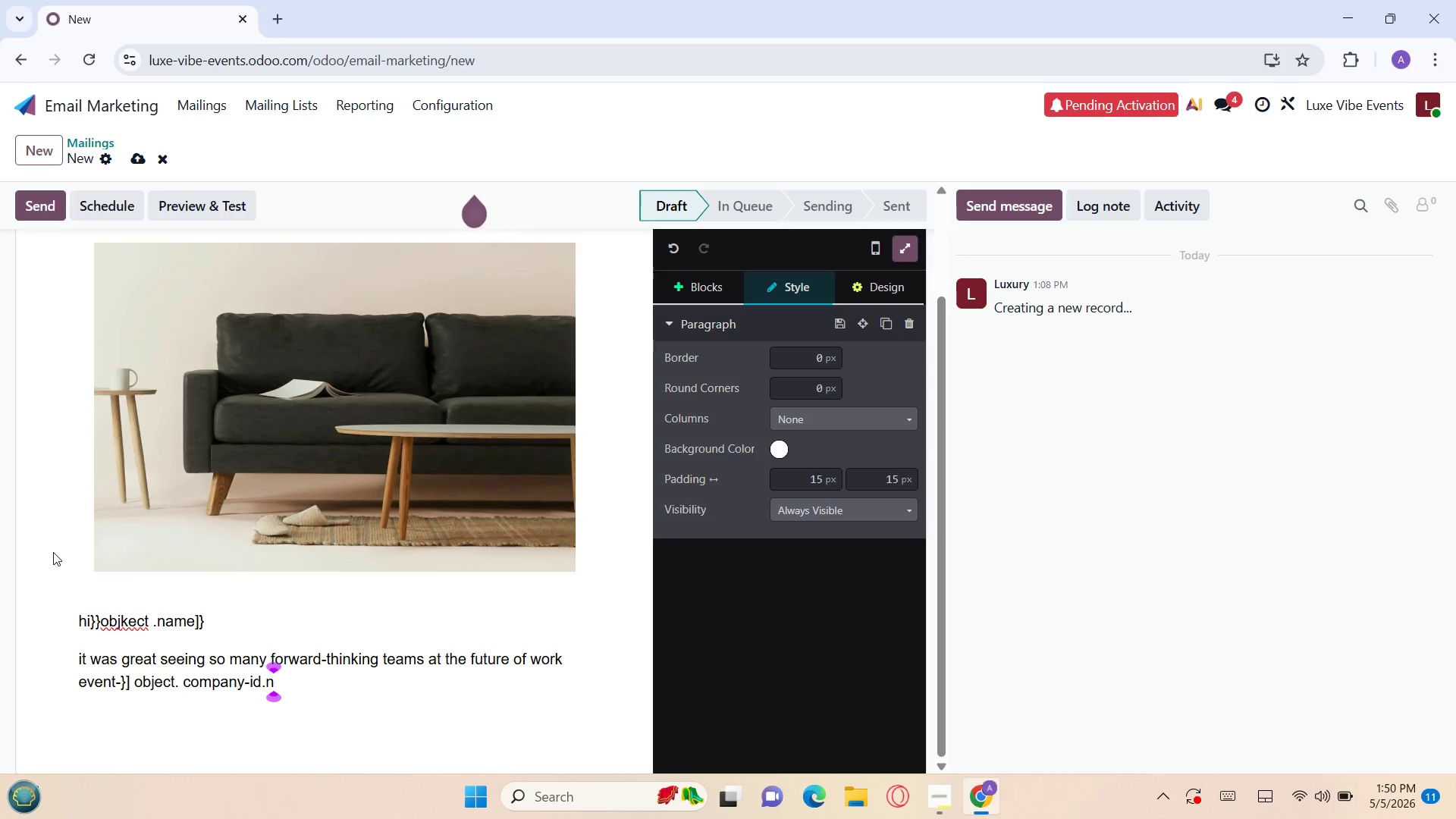 
key(A)
 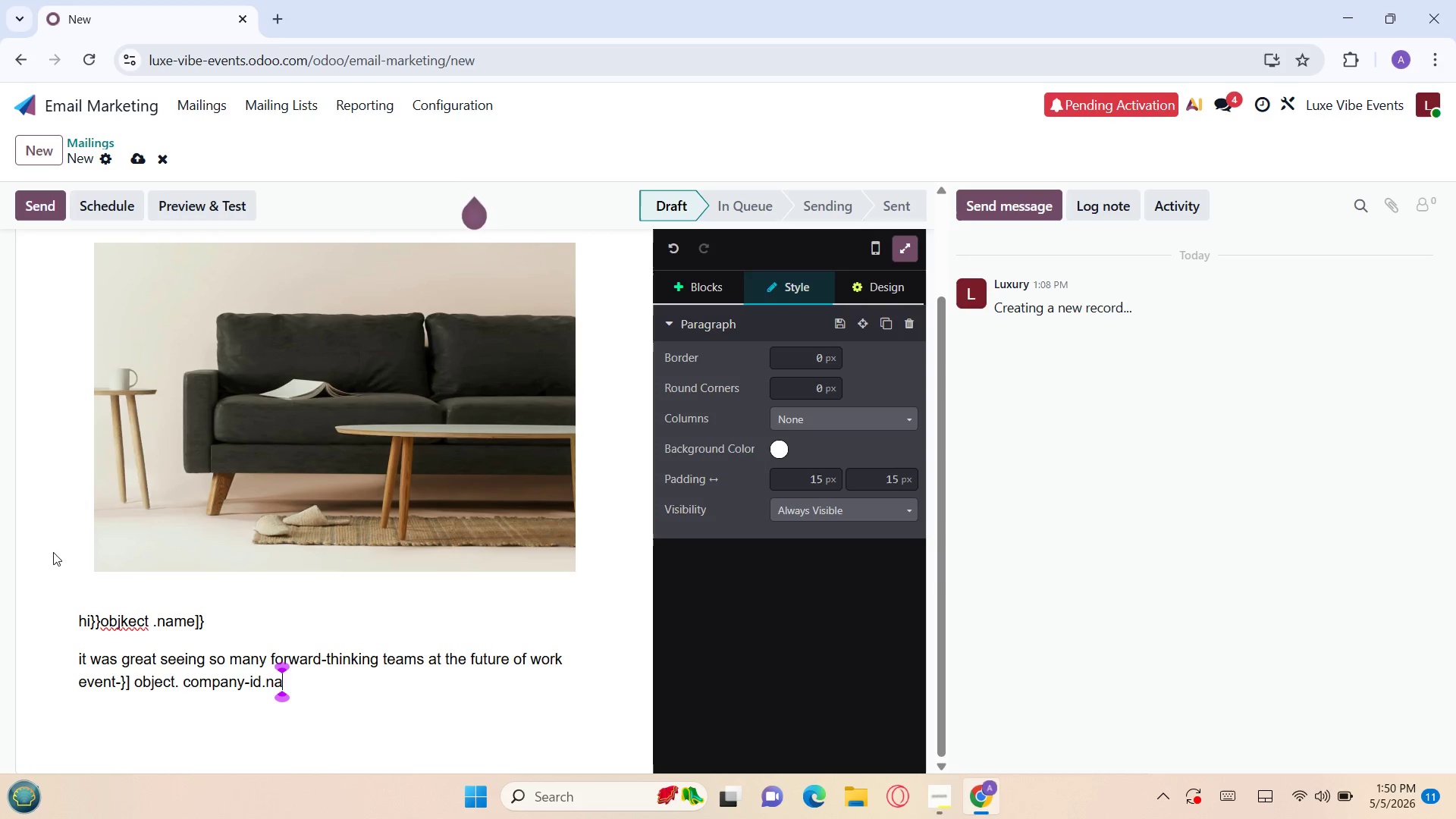 
wait(6.12)
 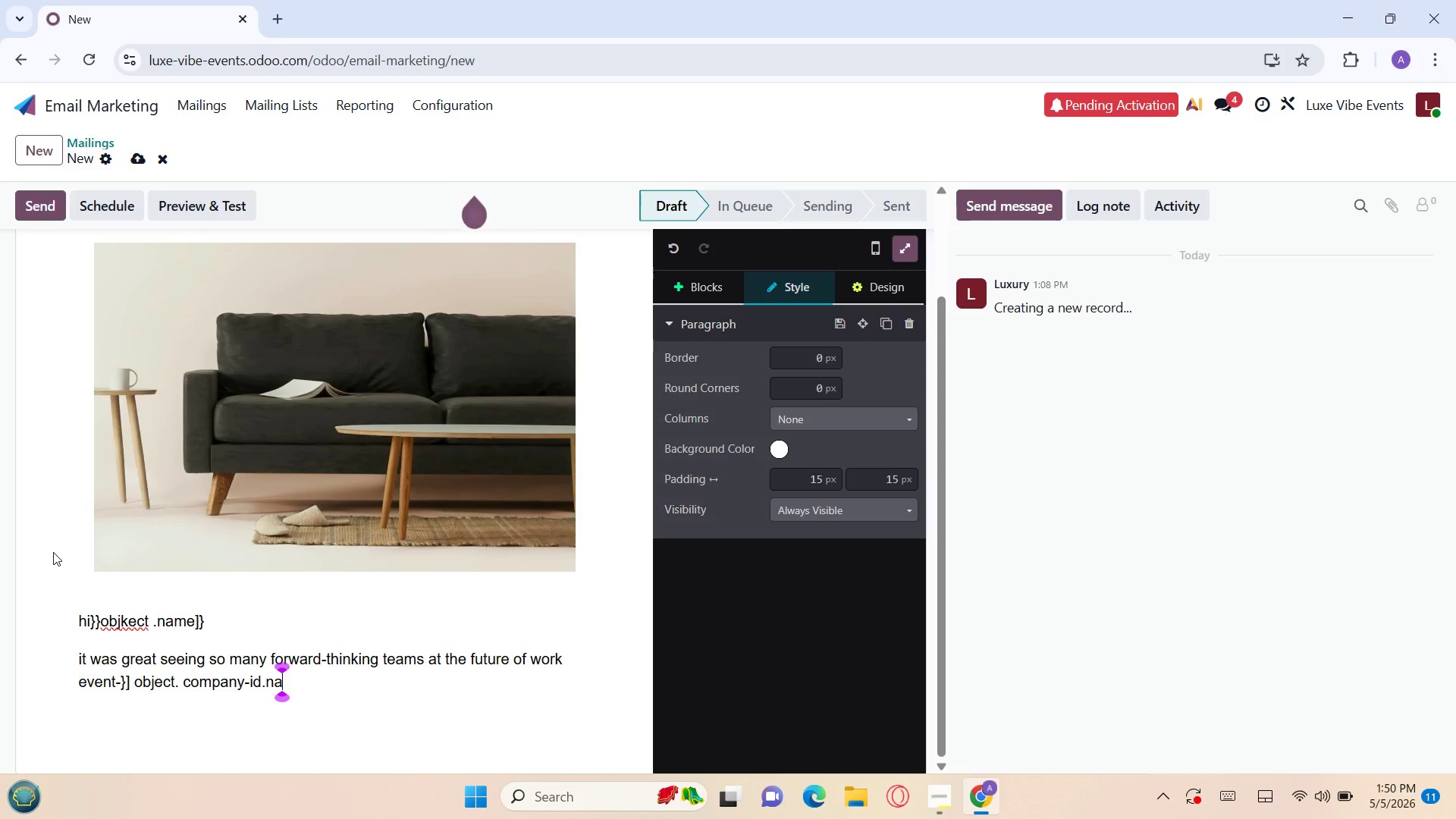 
key(M)
 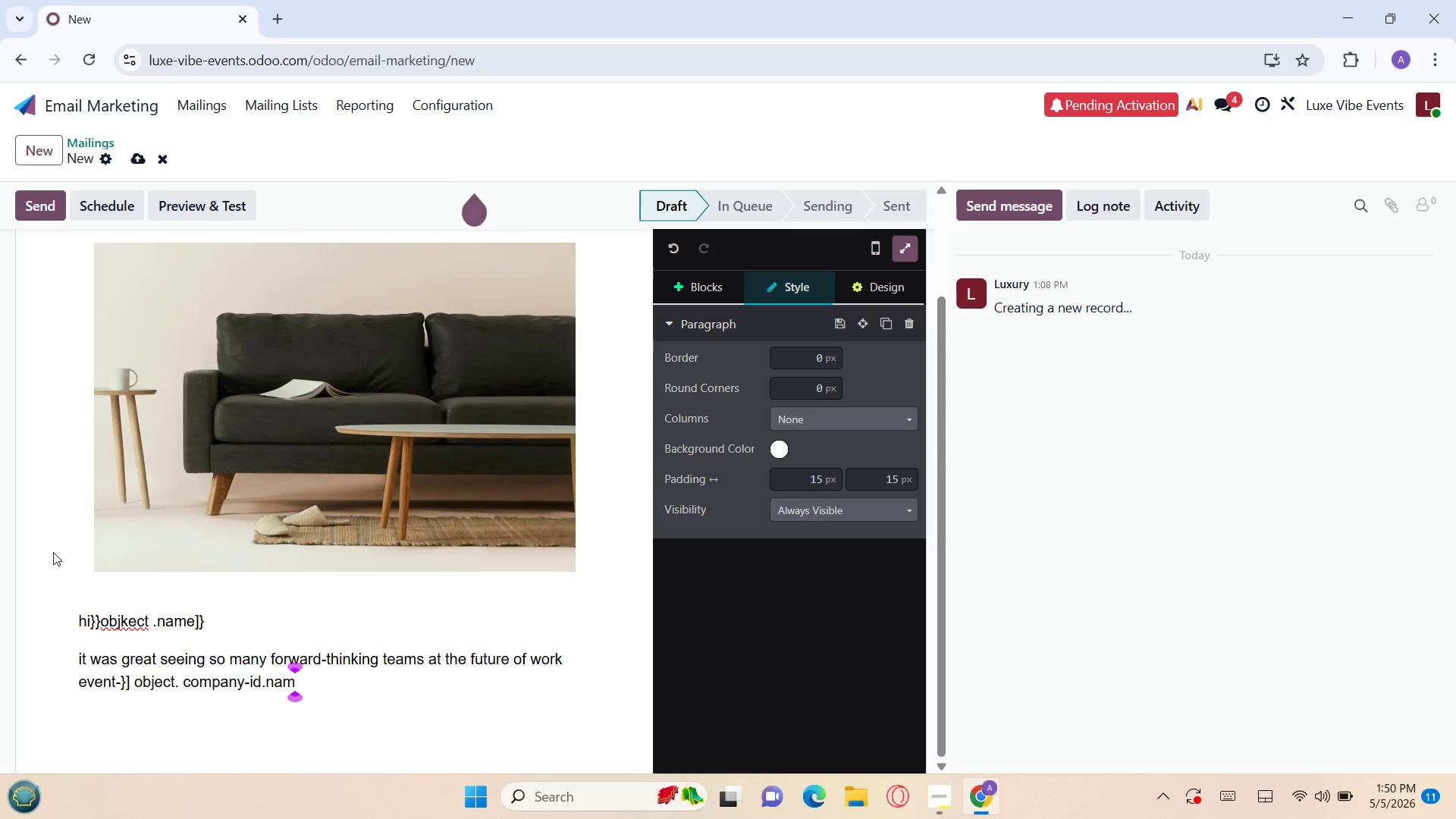 
wait(14.2)
 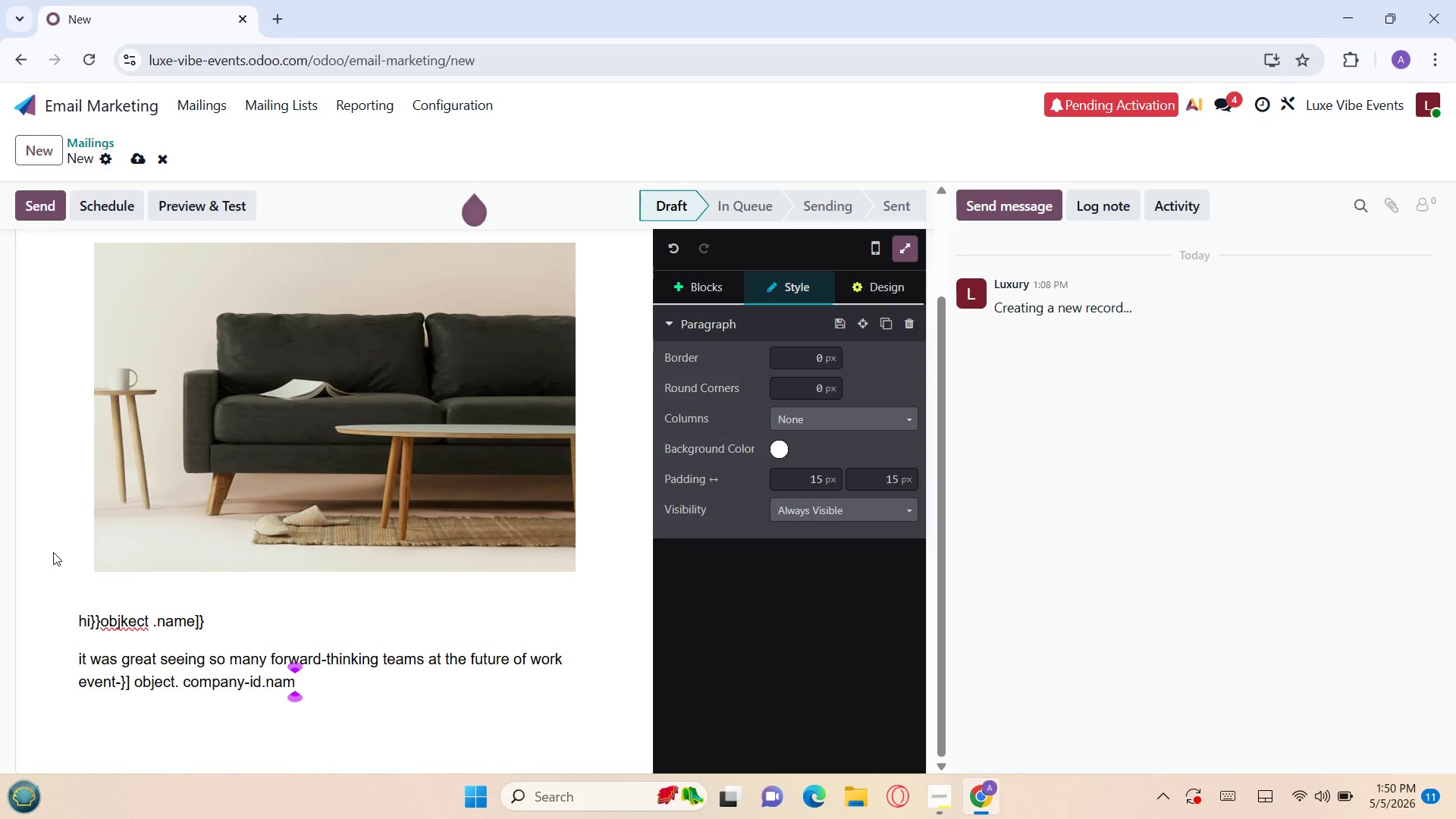 
key(E)
 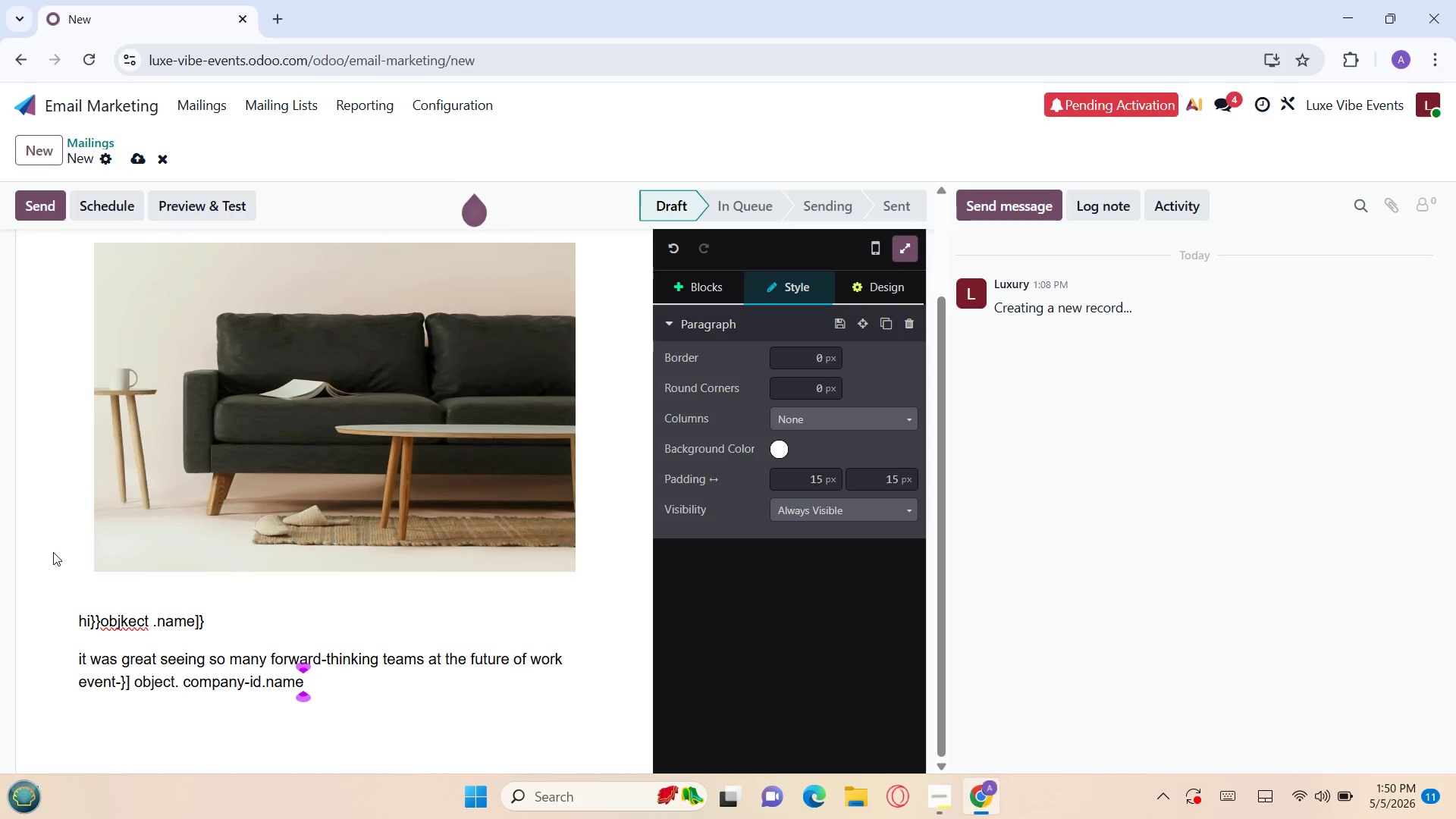 
wait(5.38)
 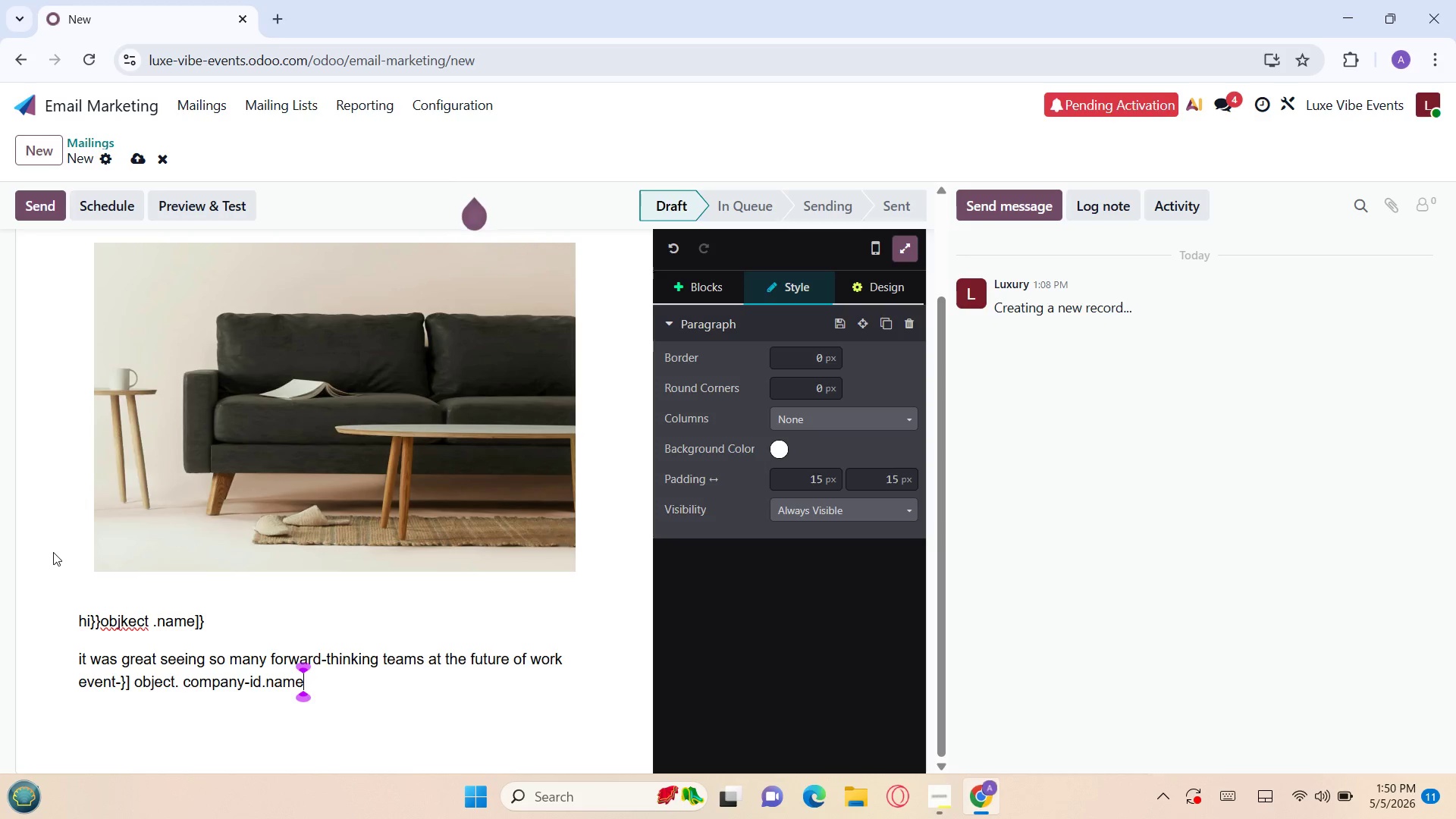 
key(Shift+ShiftRight)
 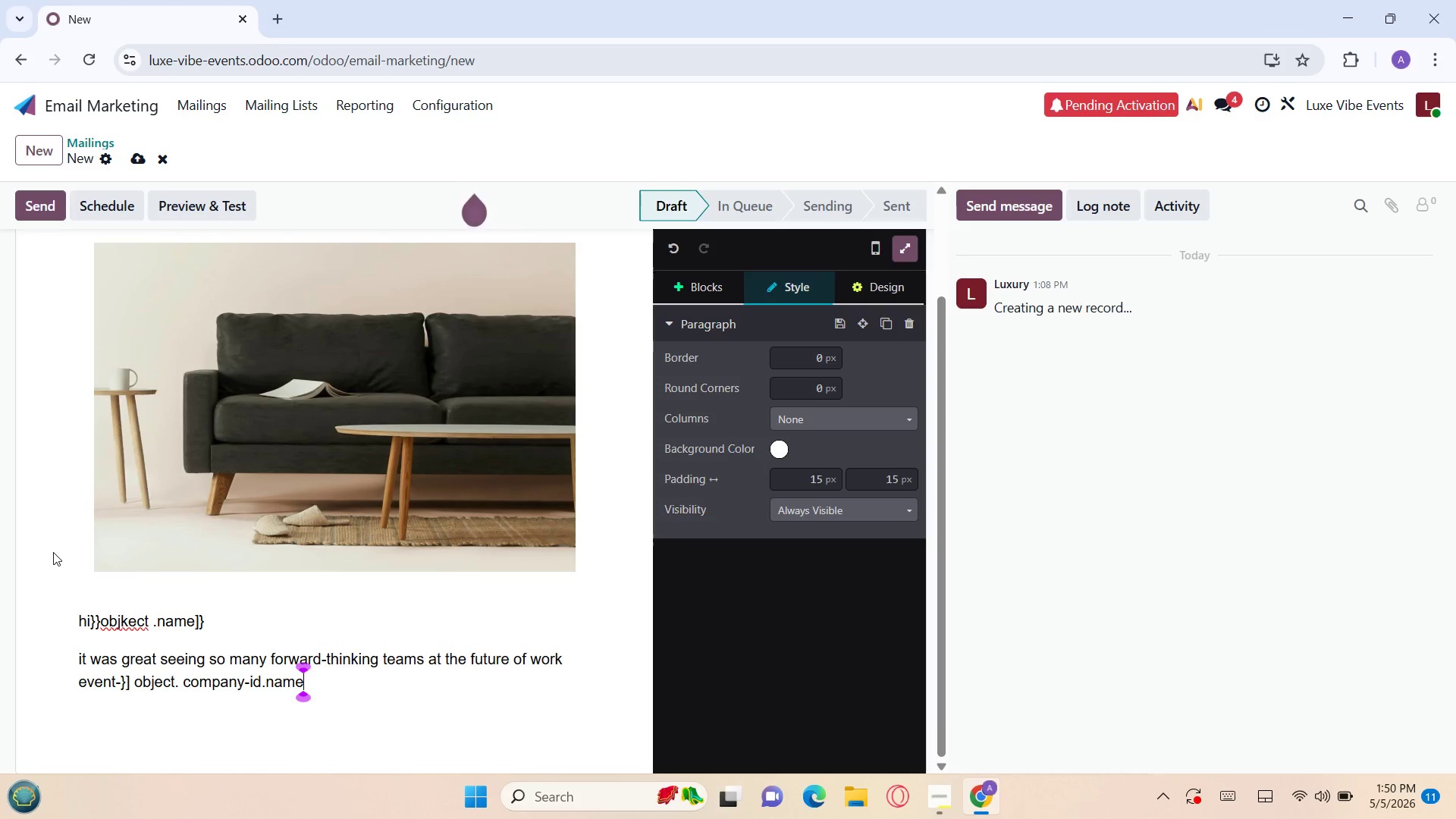 
key(BracketRight)
 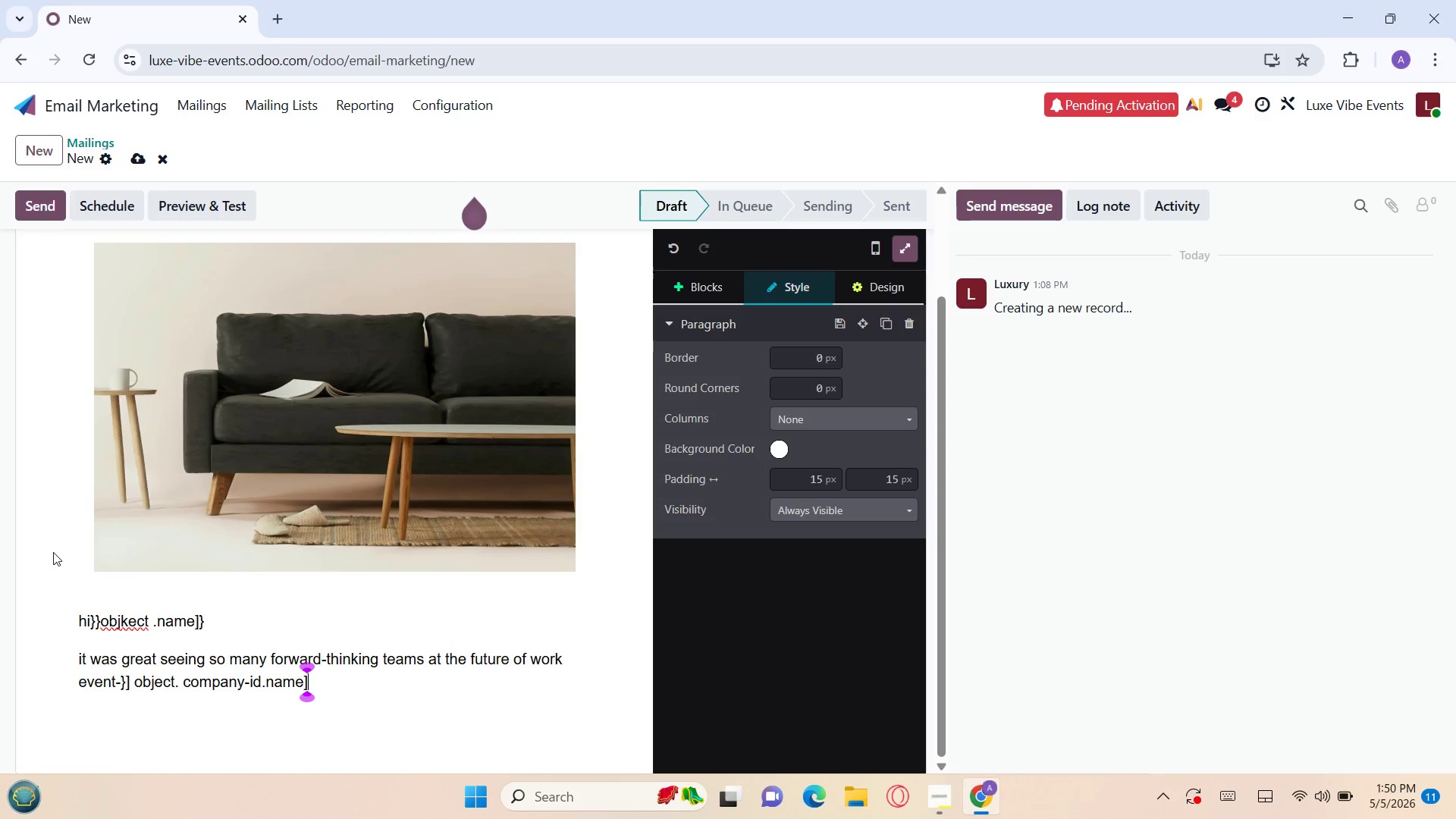 
key(Shift+ShiftRight)
 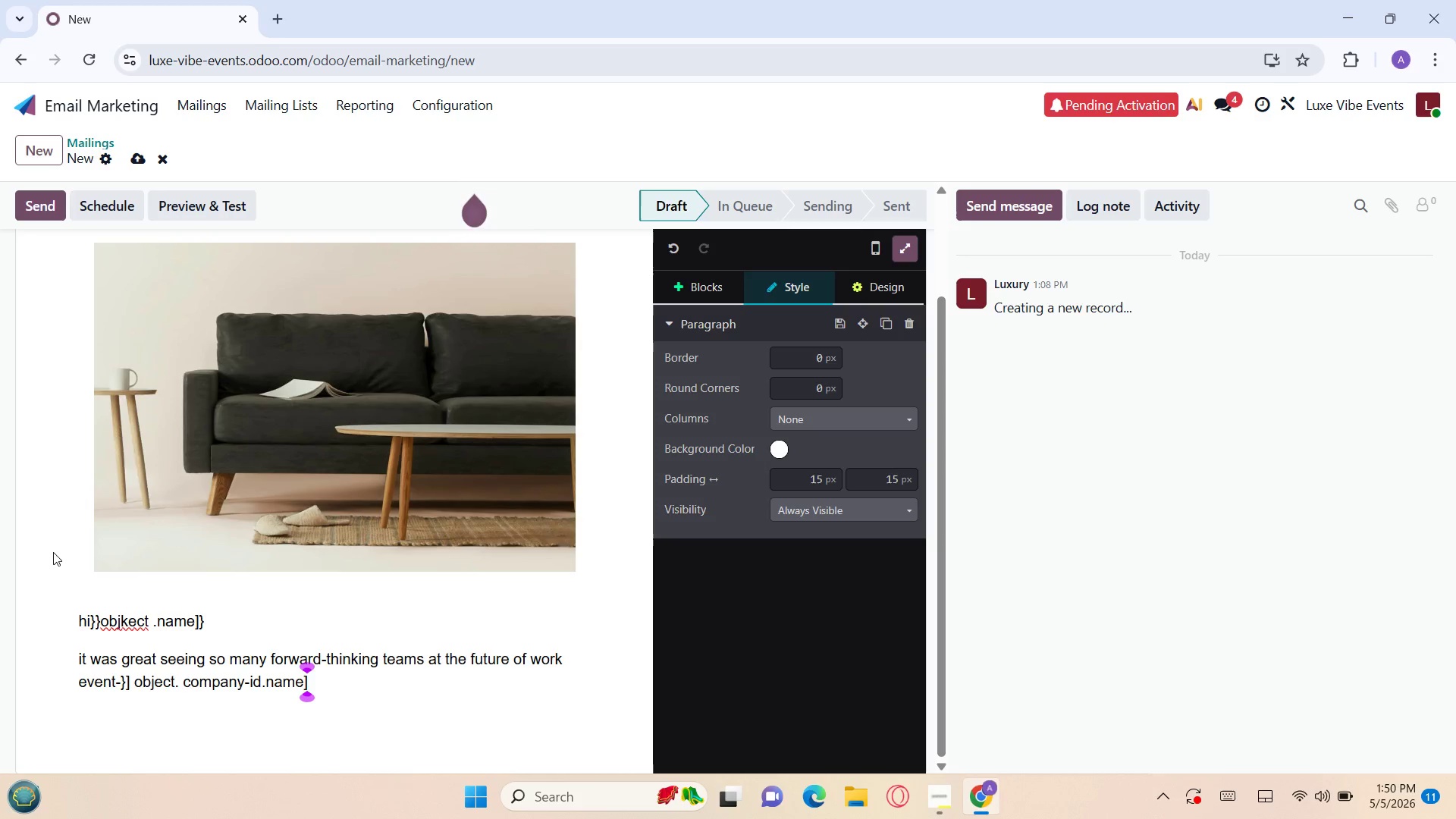 
key(BracketRight)
 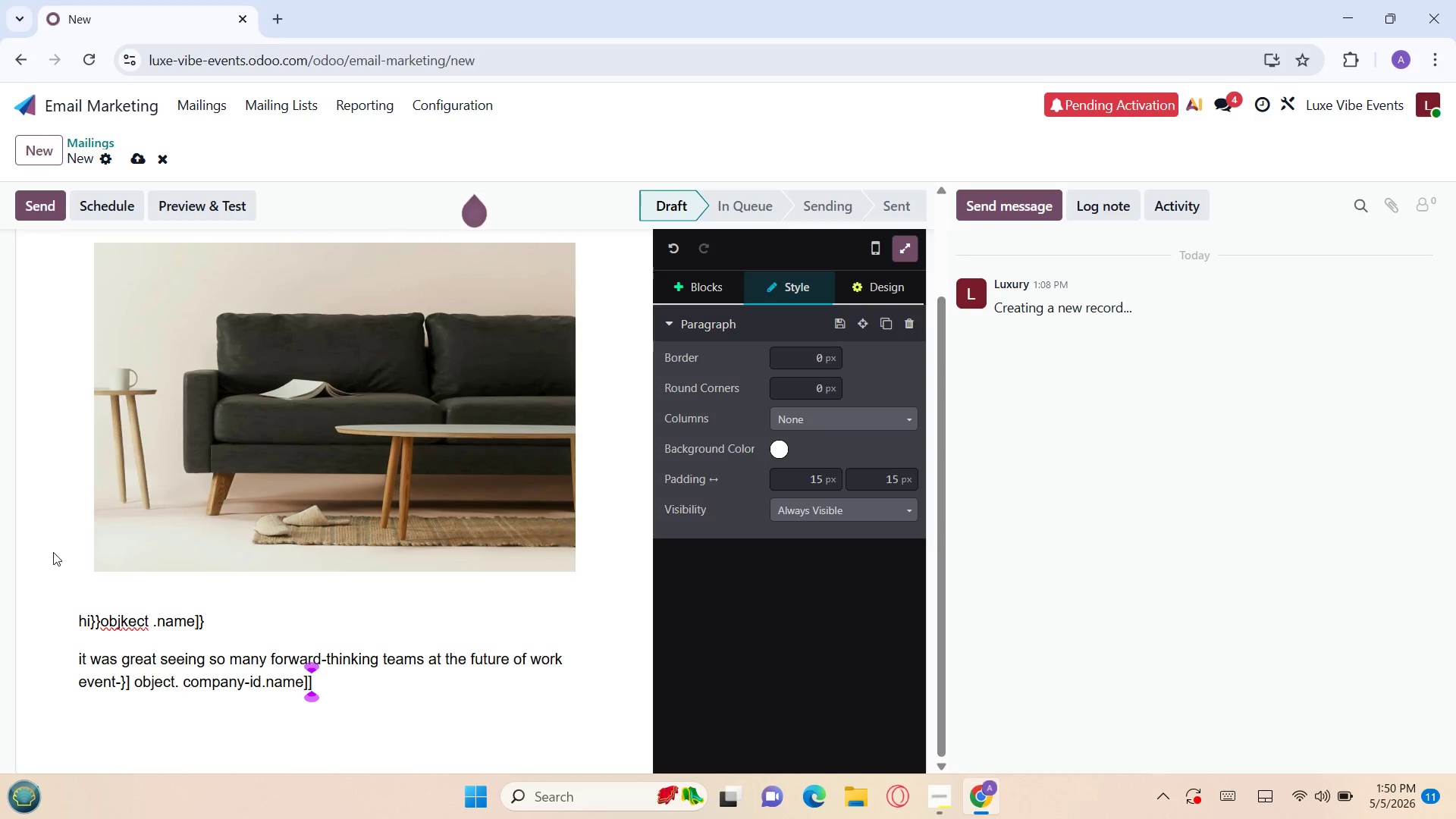 
wait(5.31)
 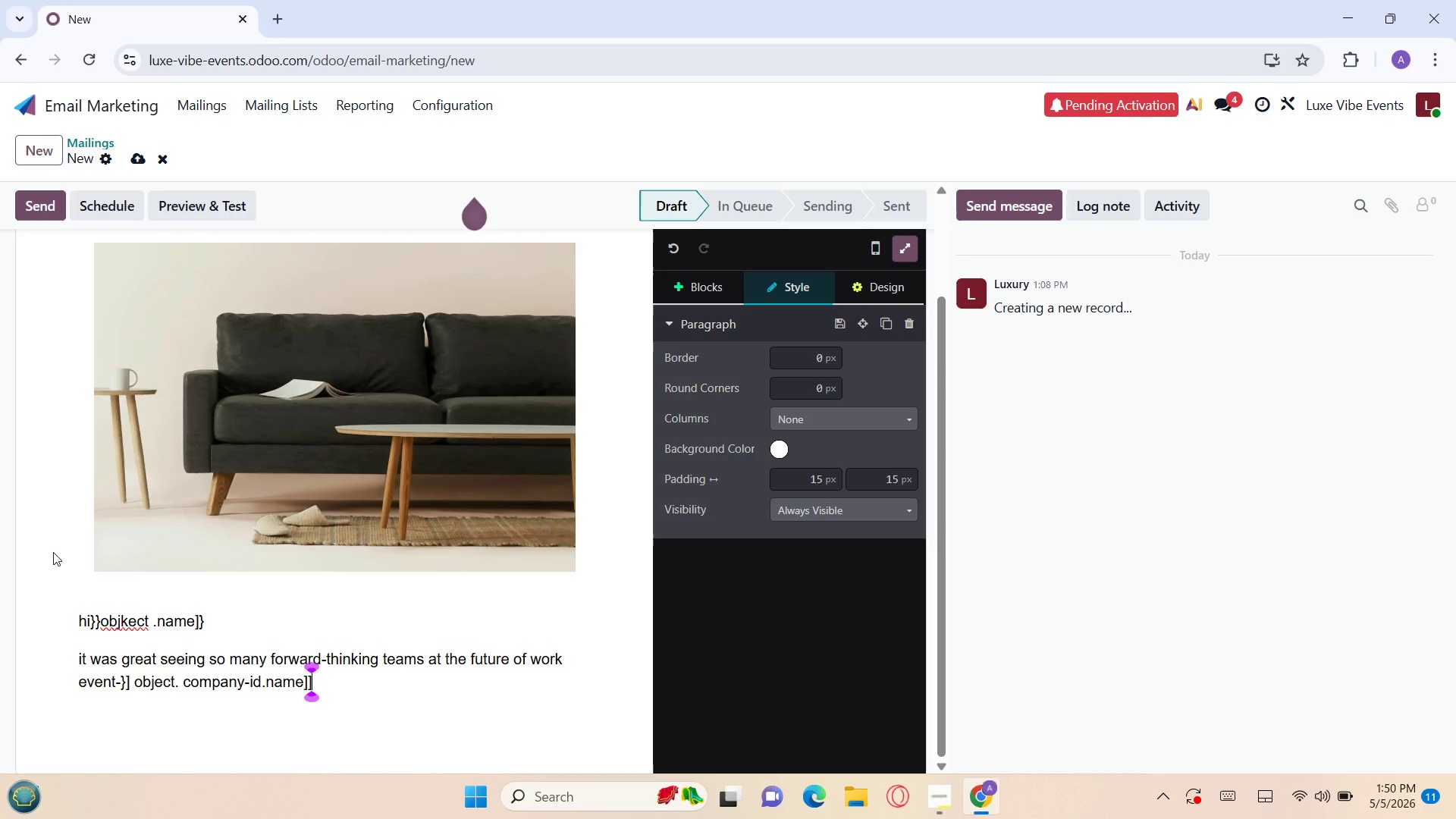 
key(C)
 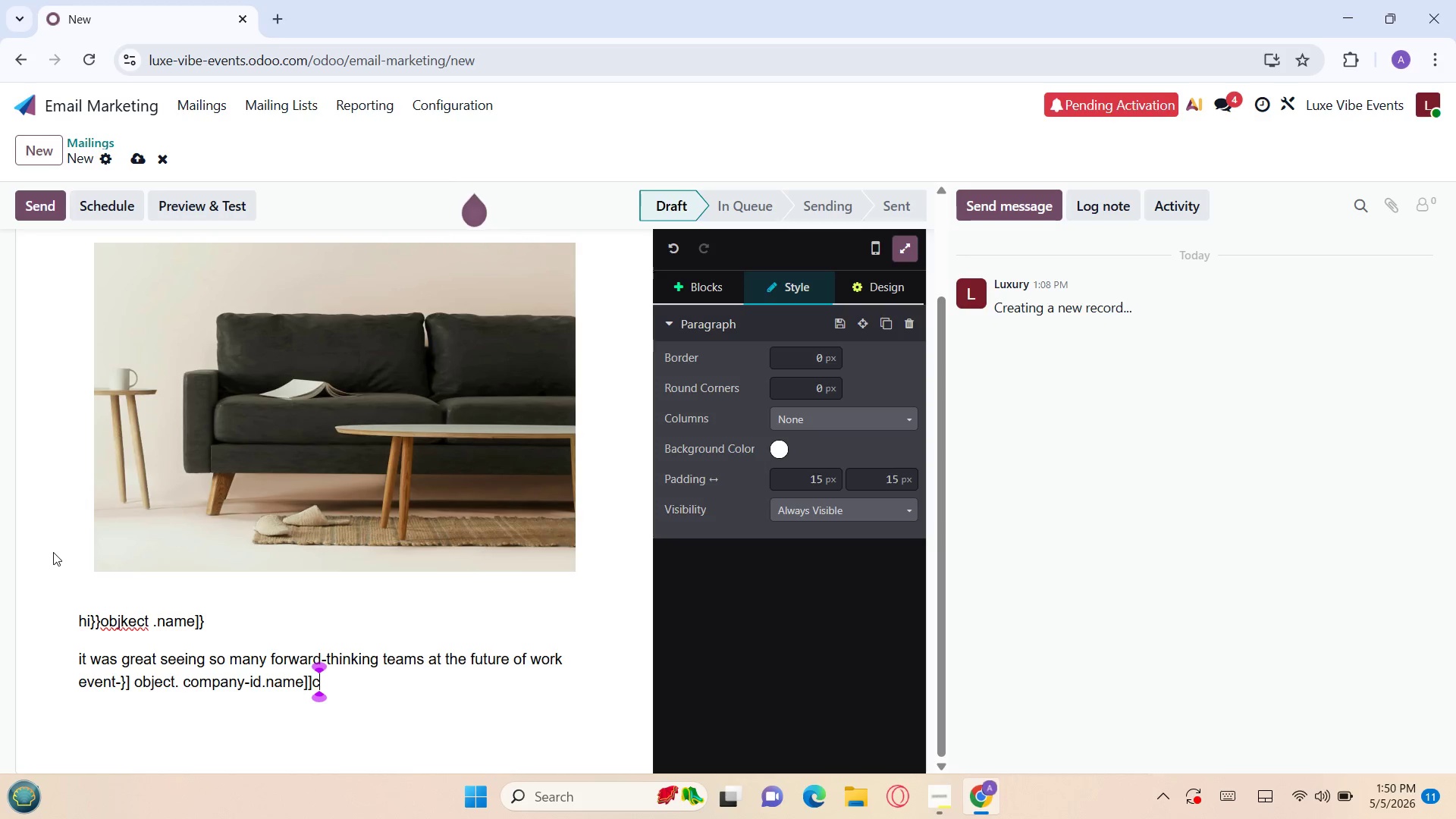 
key(Backspace)
 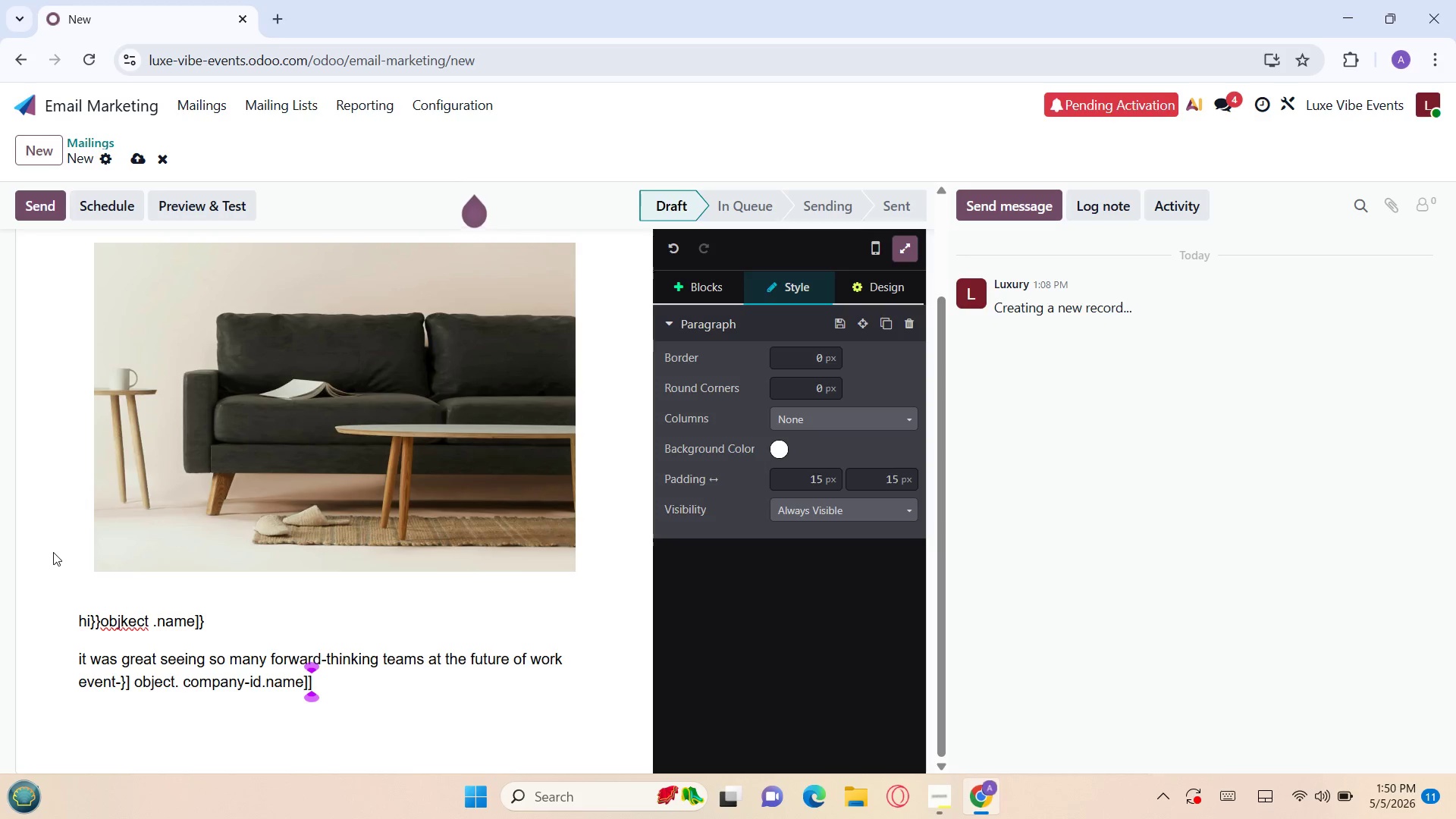 
key(Space)
 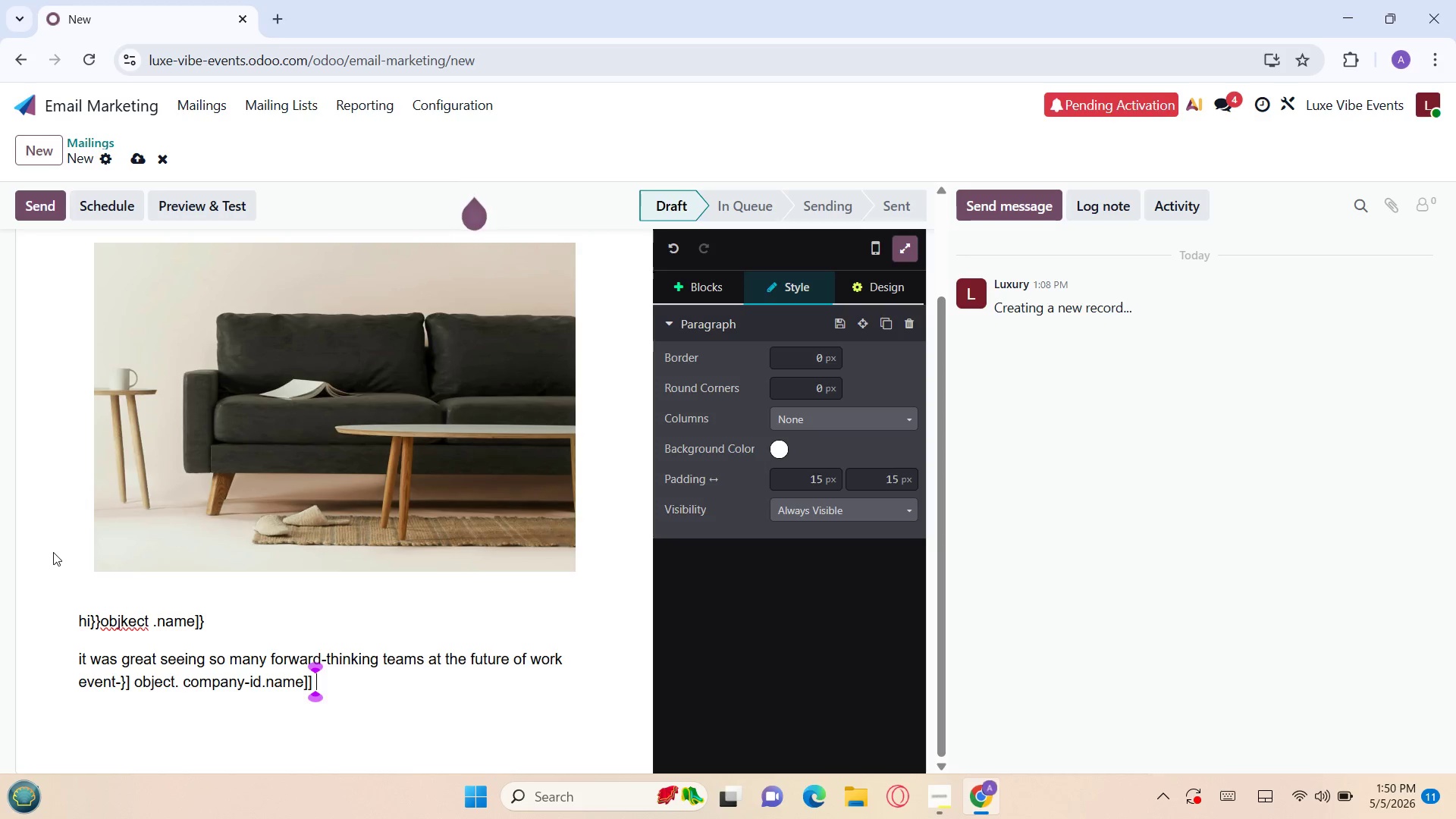 
key(C)
 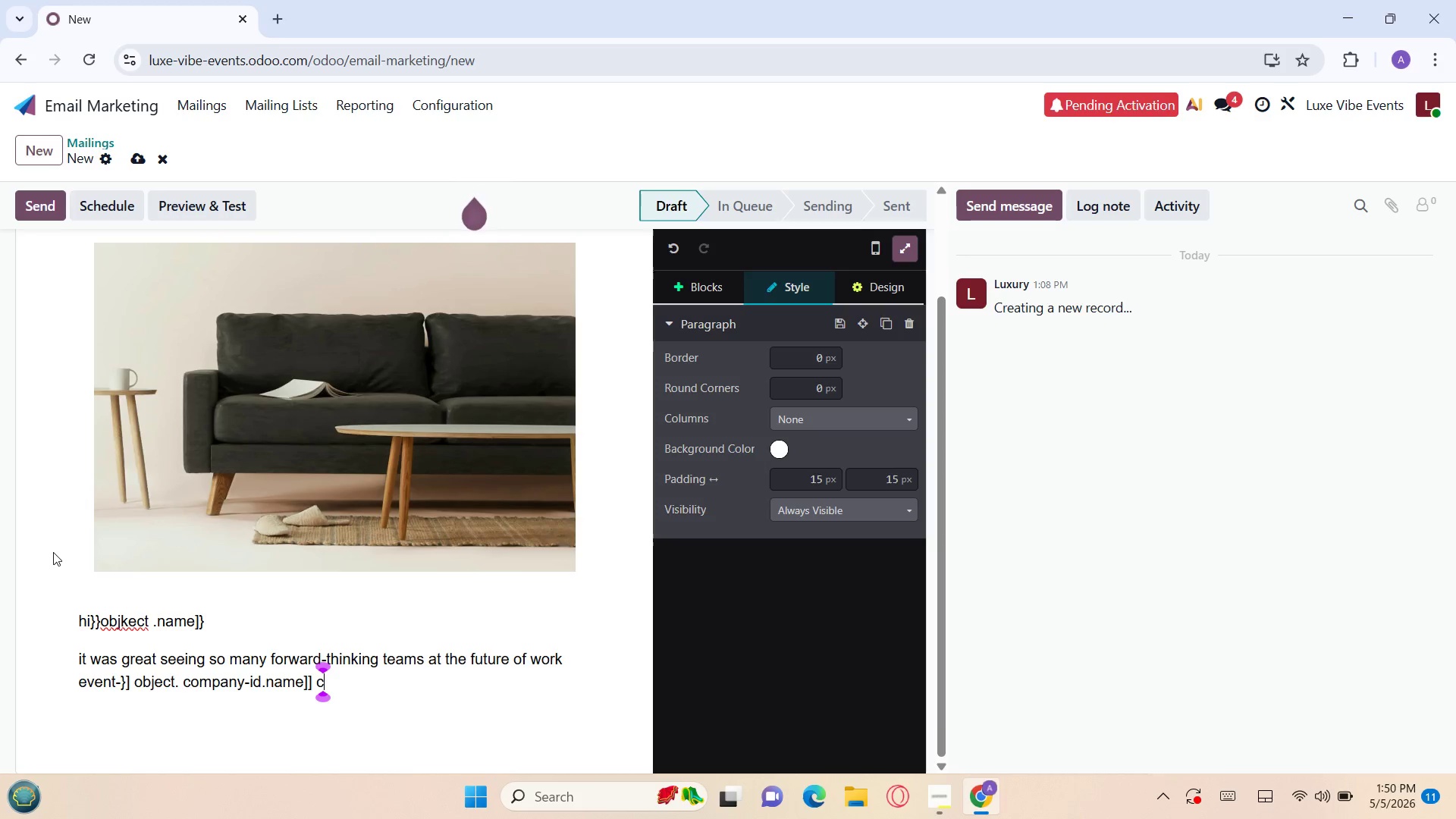 
wait(7.44)
 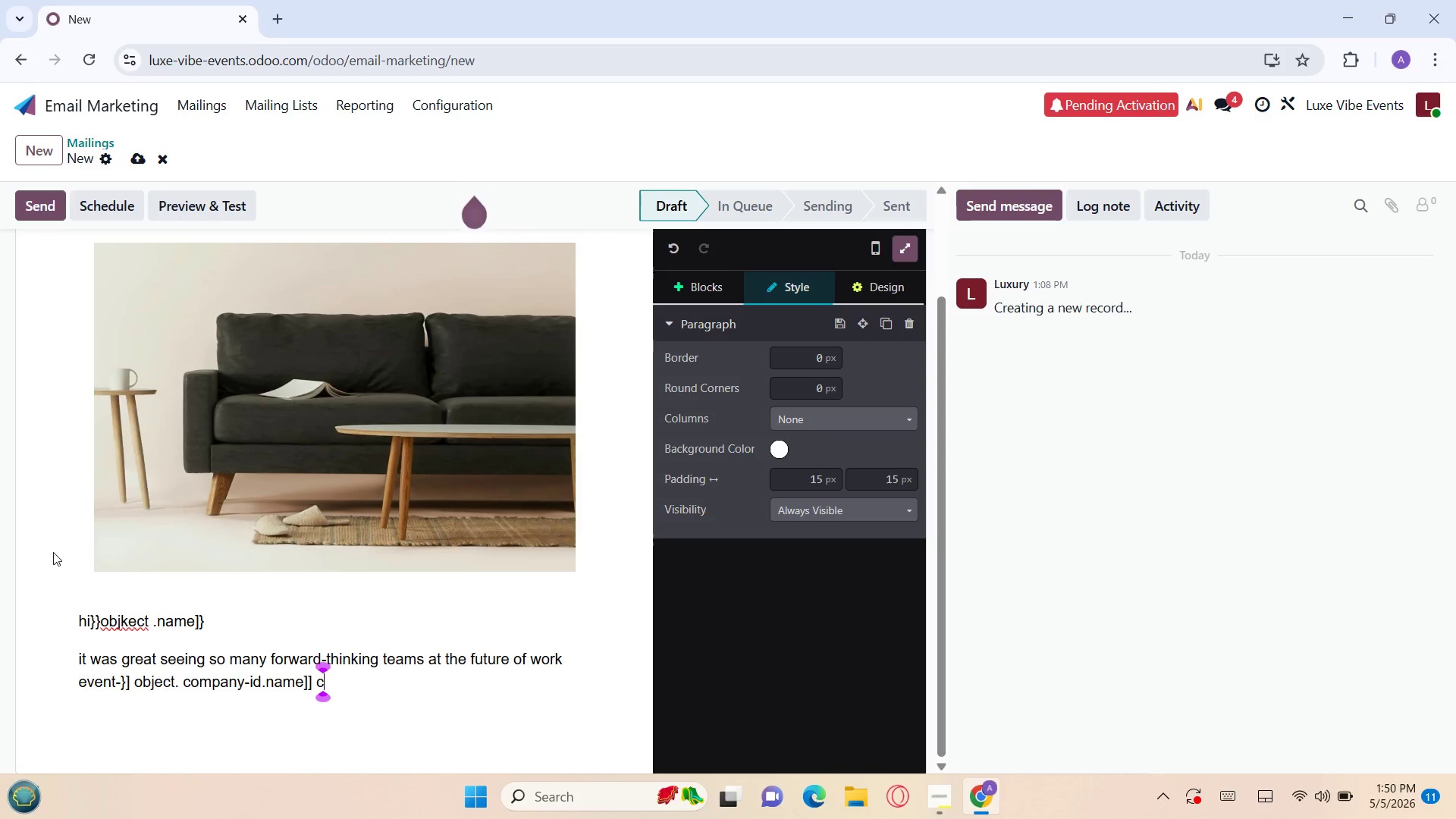 
key(F)
 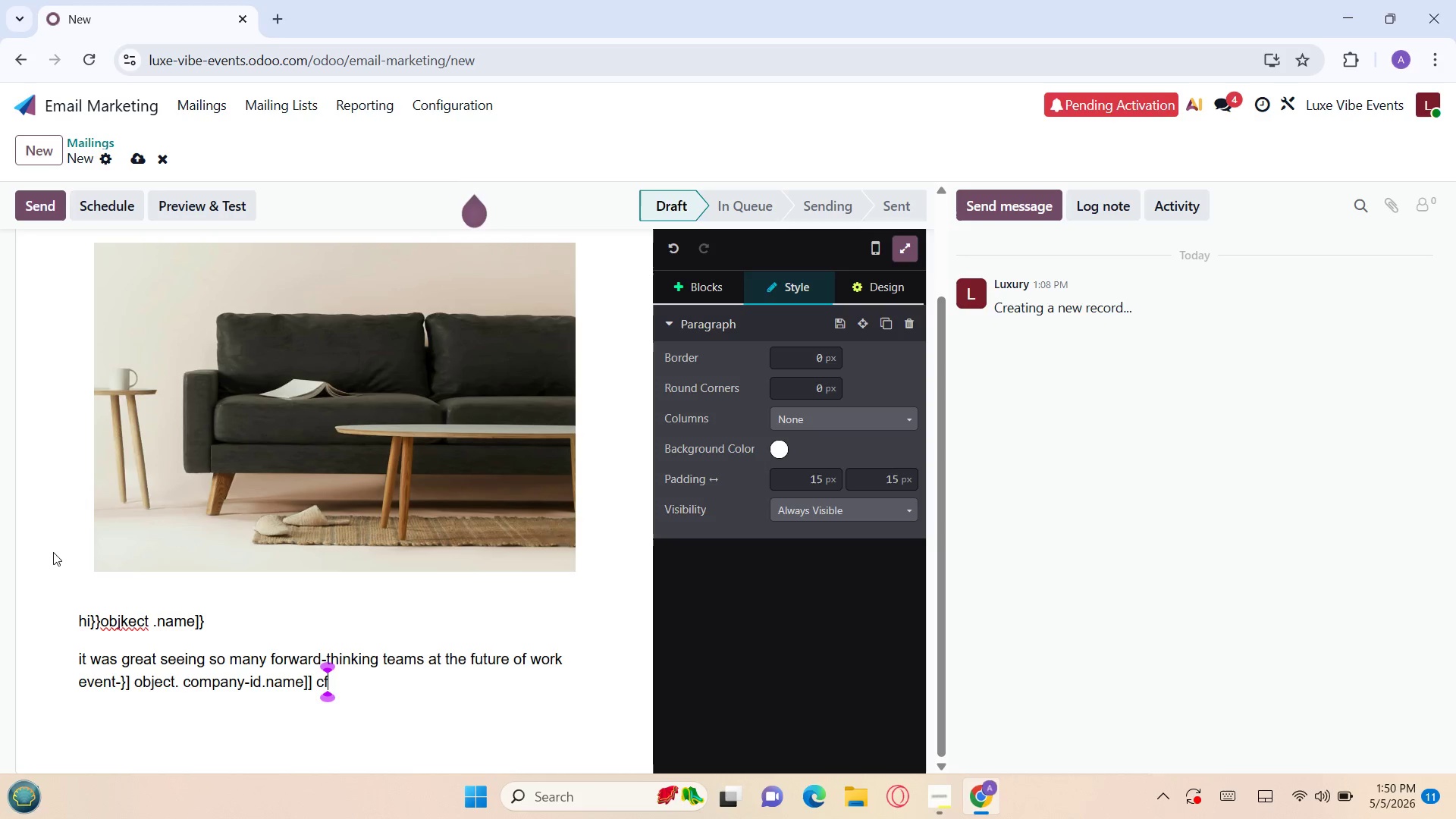 
key(Backspace)
 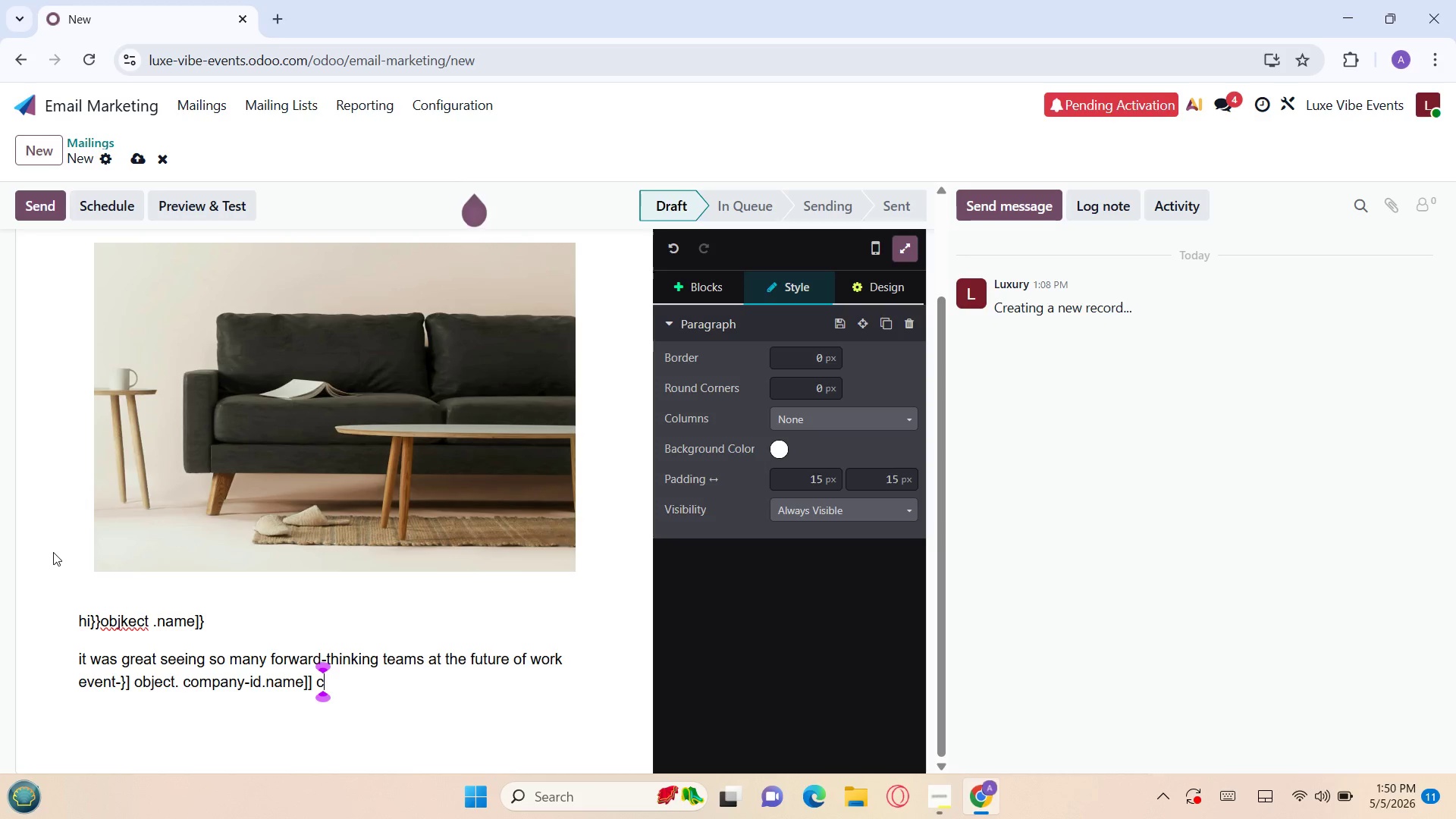 
key(D)
 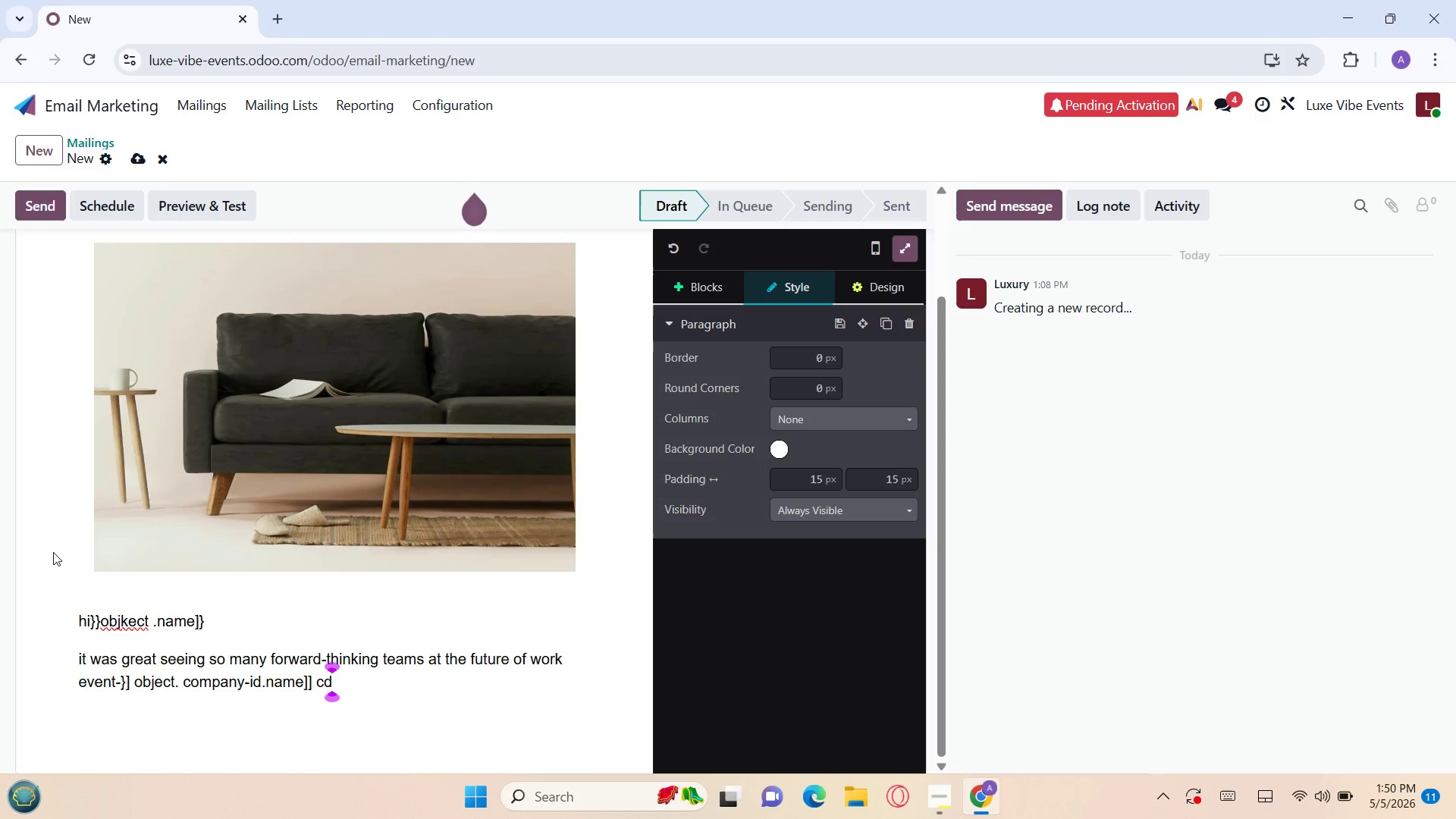 
key(Backspace)
 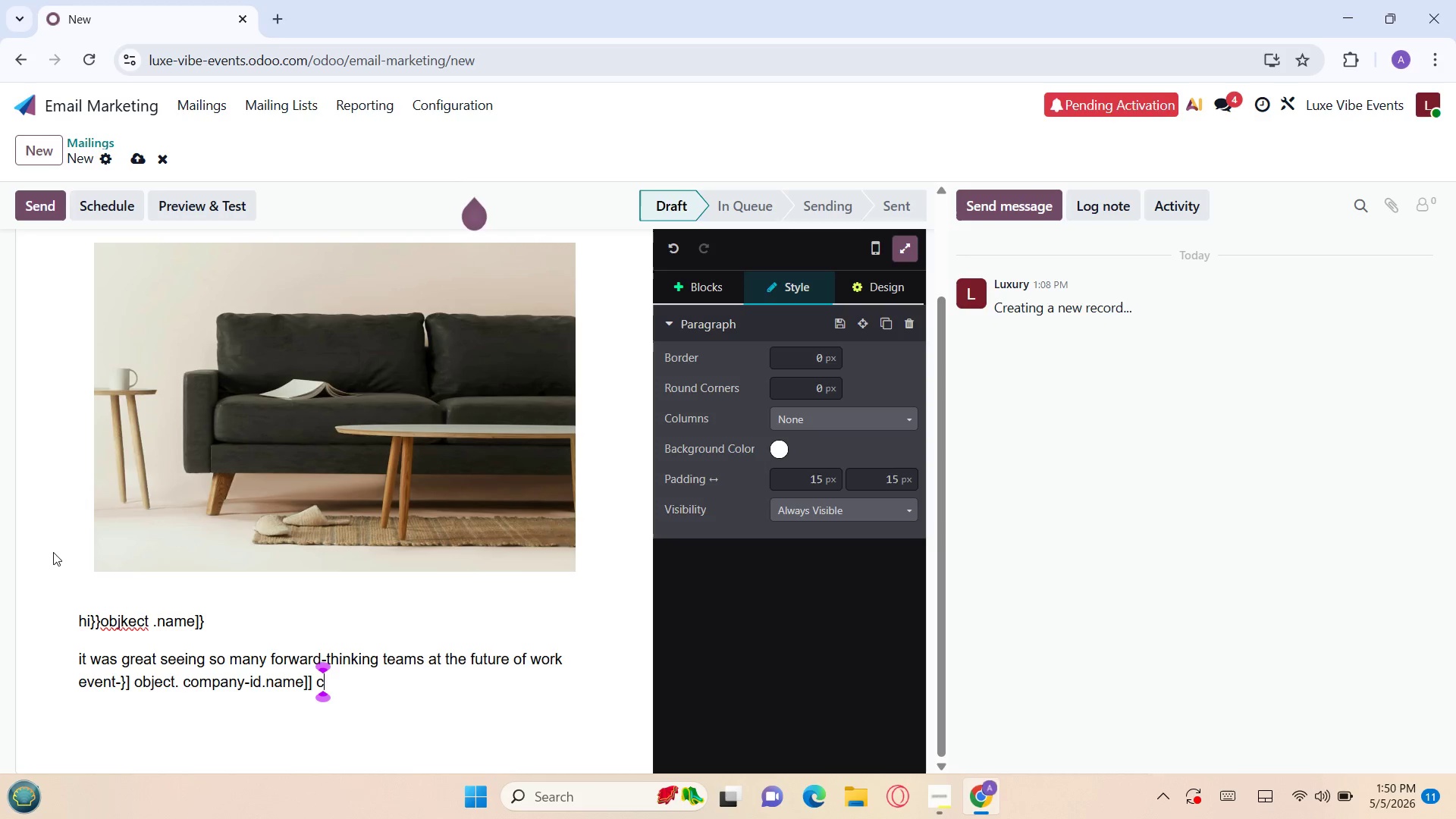 
key(H)
 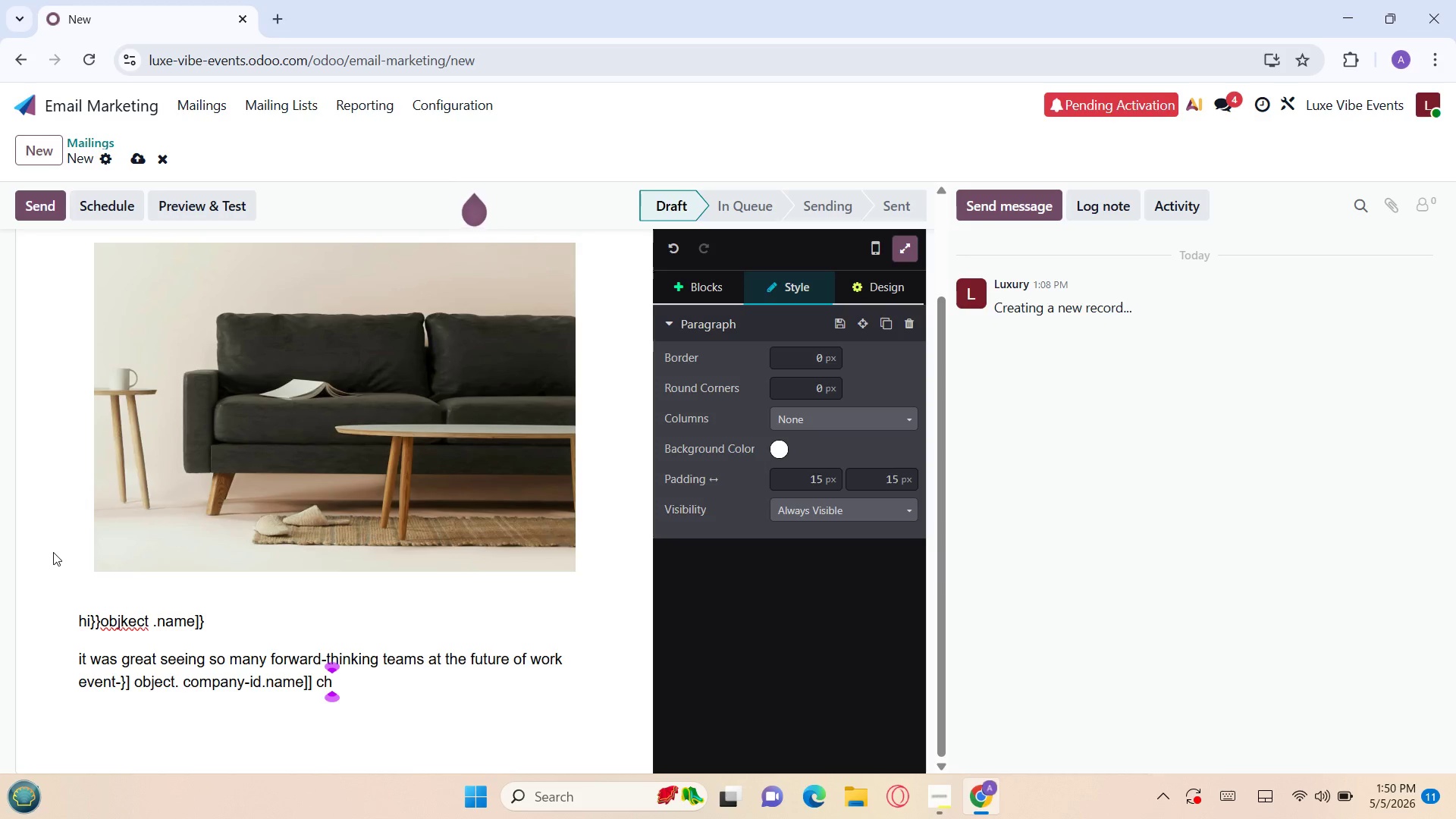 
key(Backspace)
 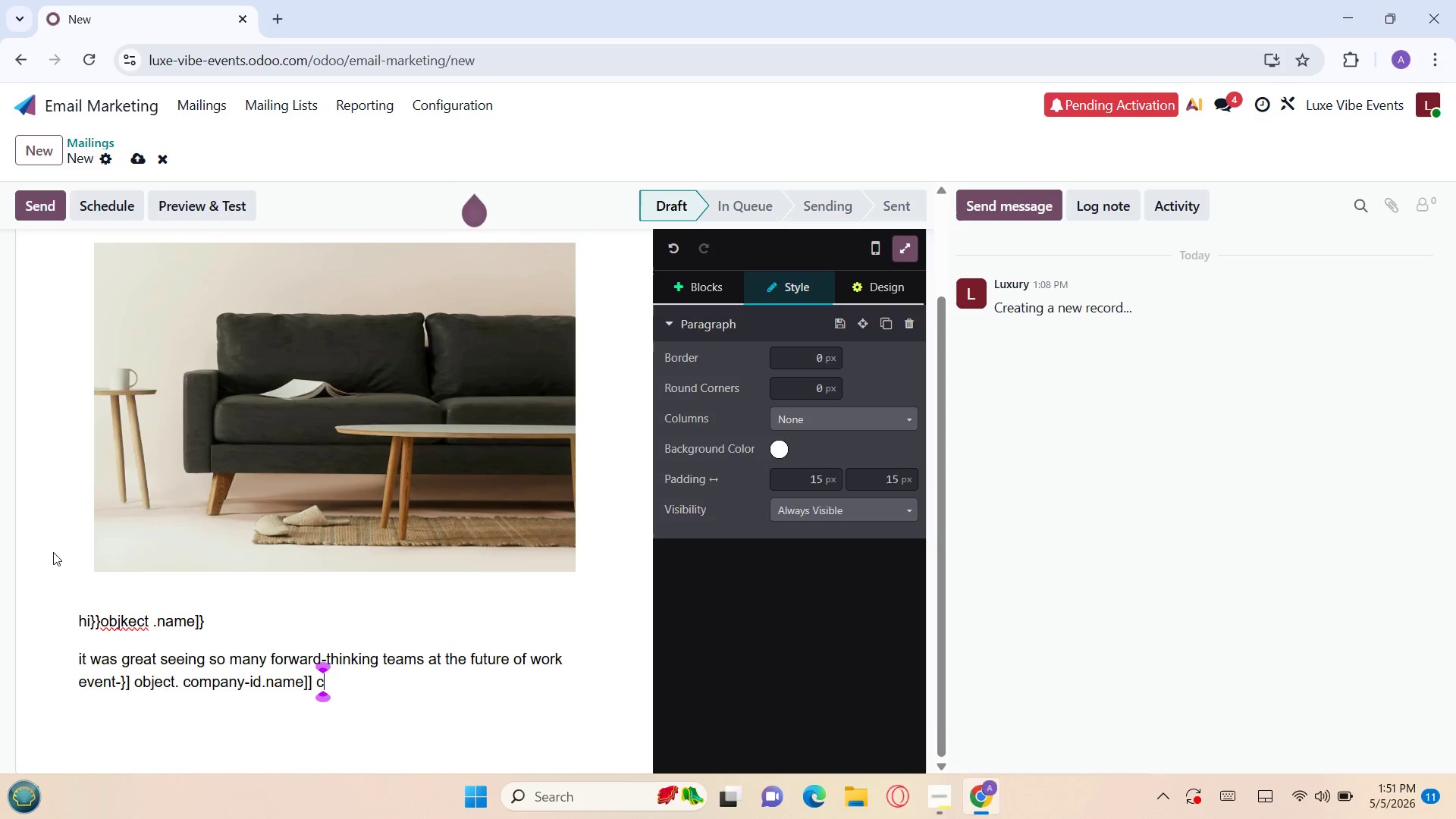 
key(T)
 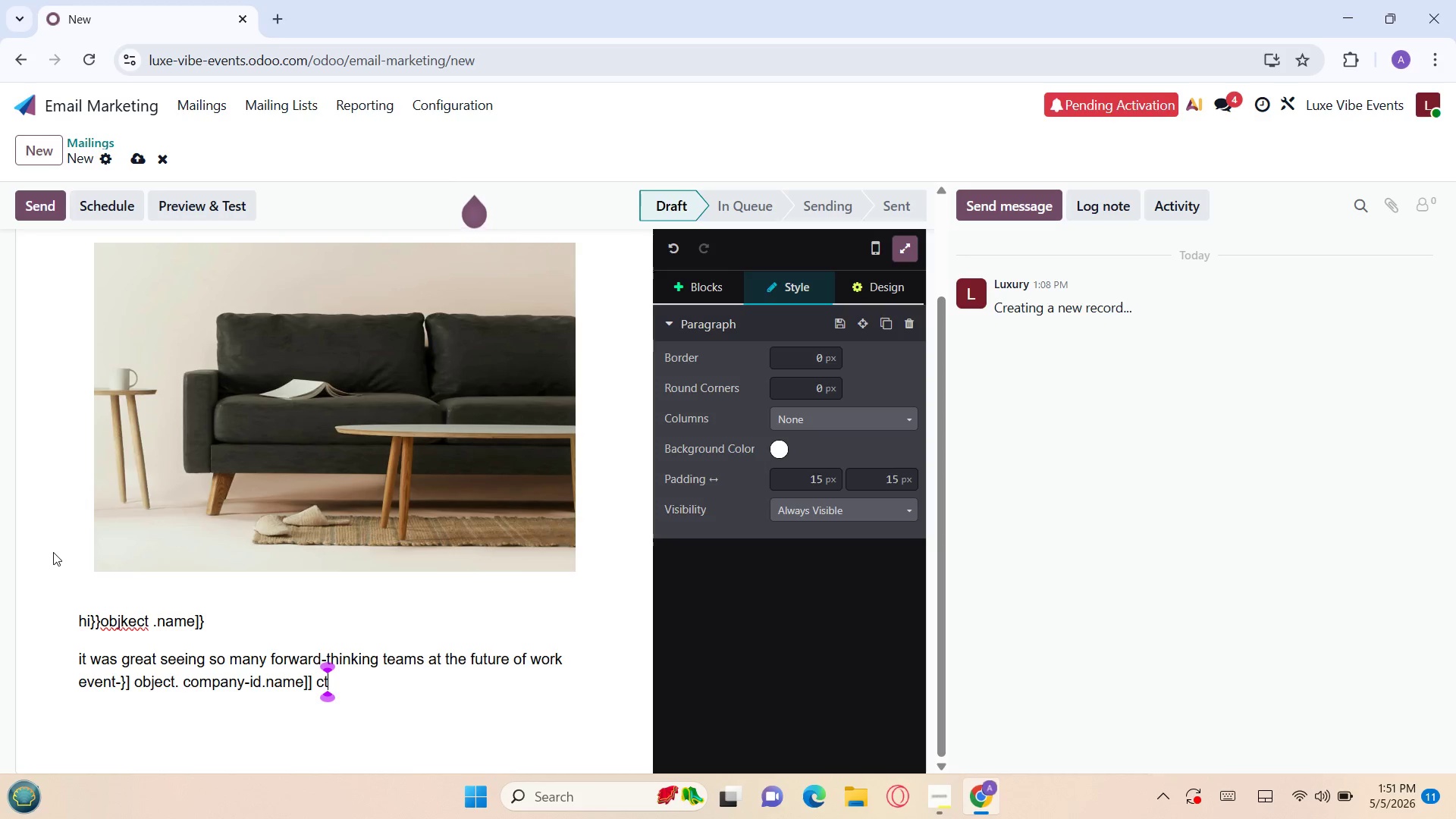 
wait(6.23)
 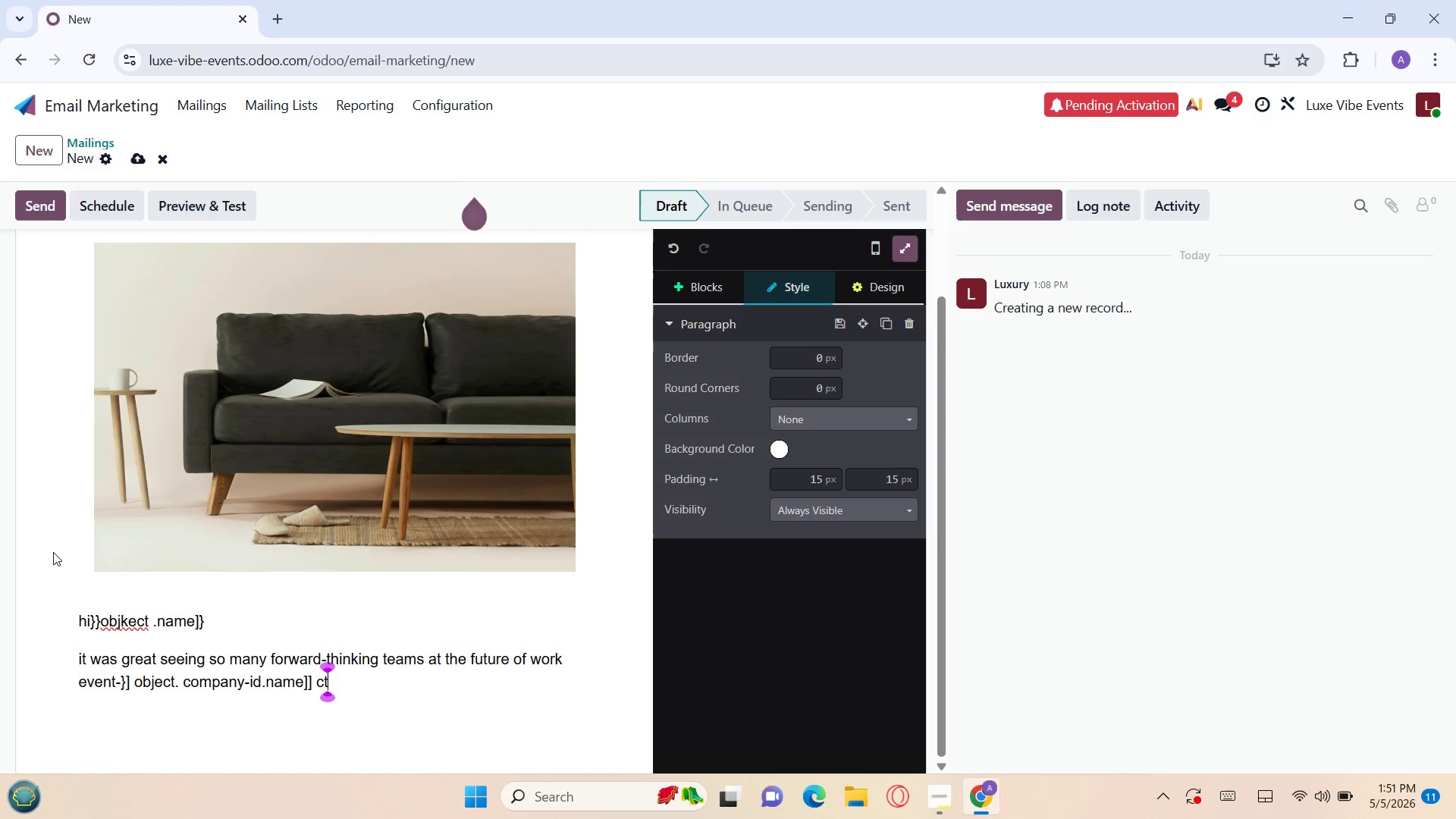 
type(ood)
 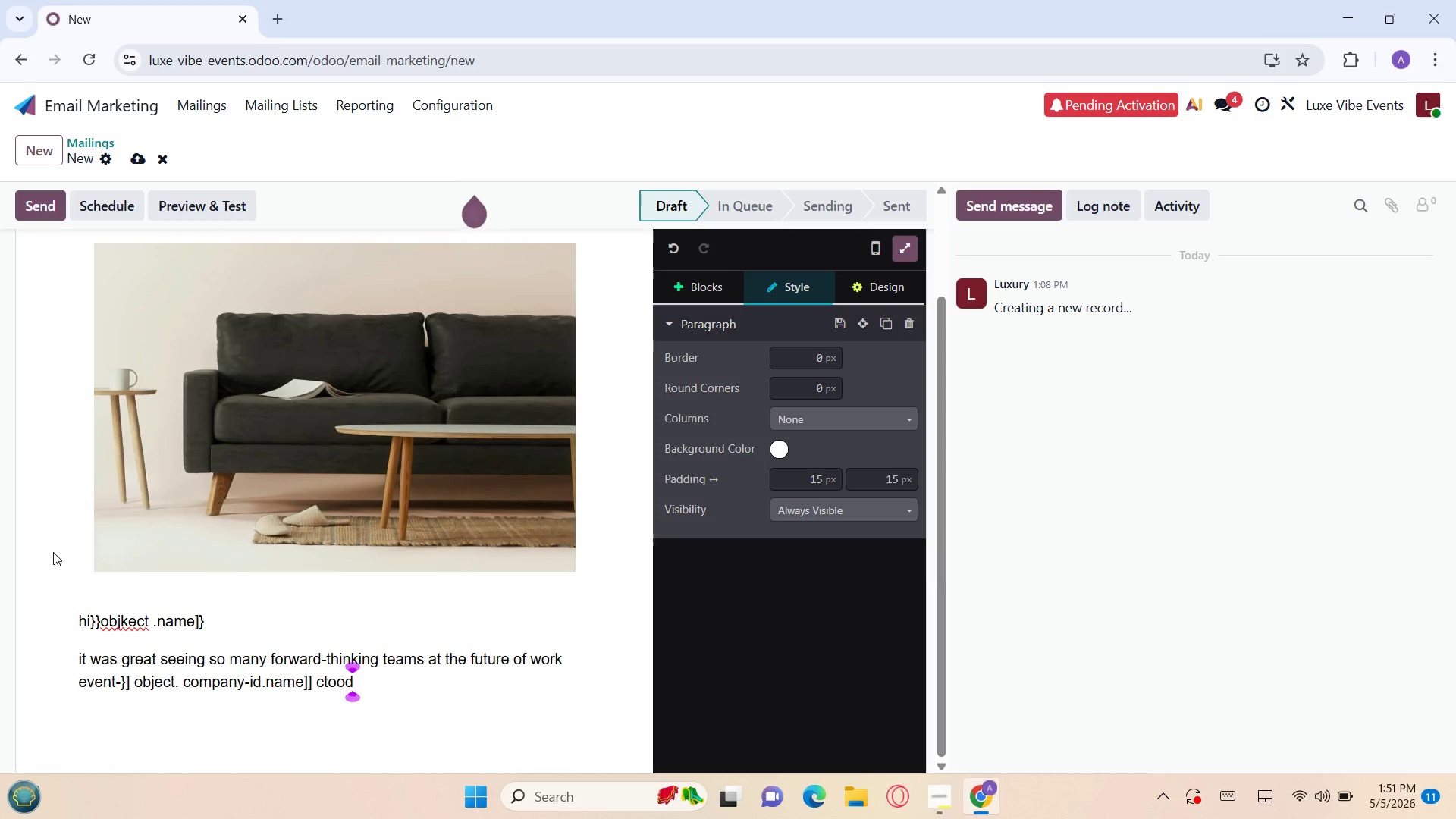 
key(Space)
 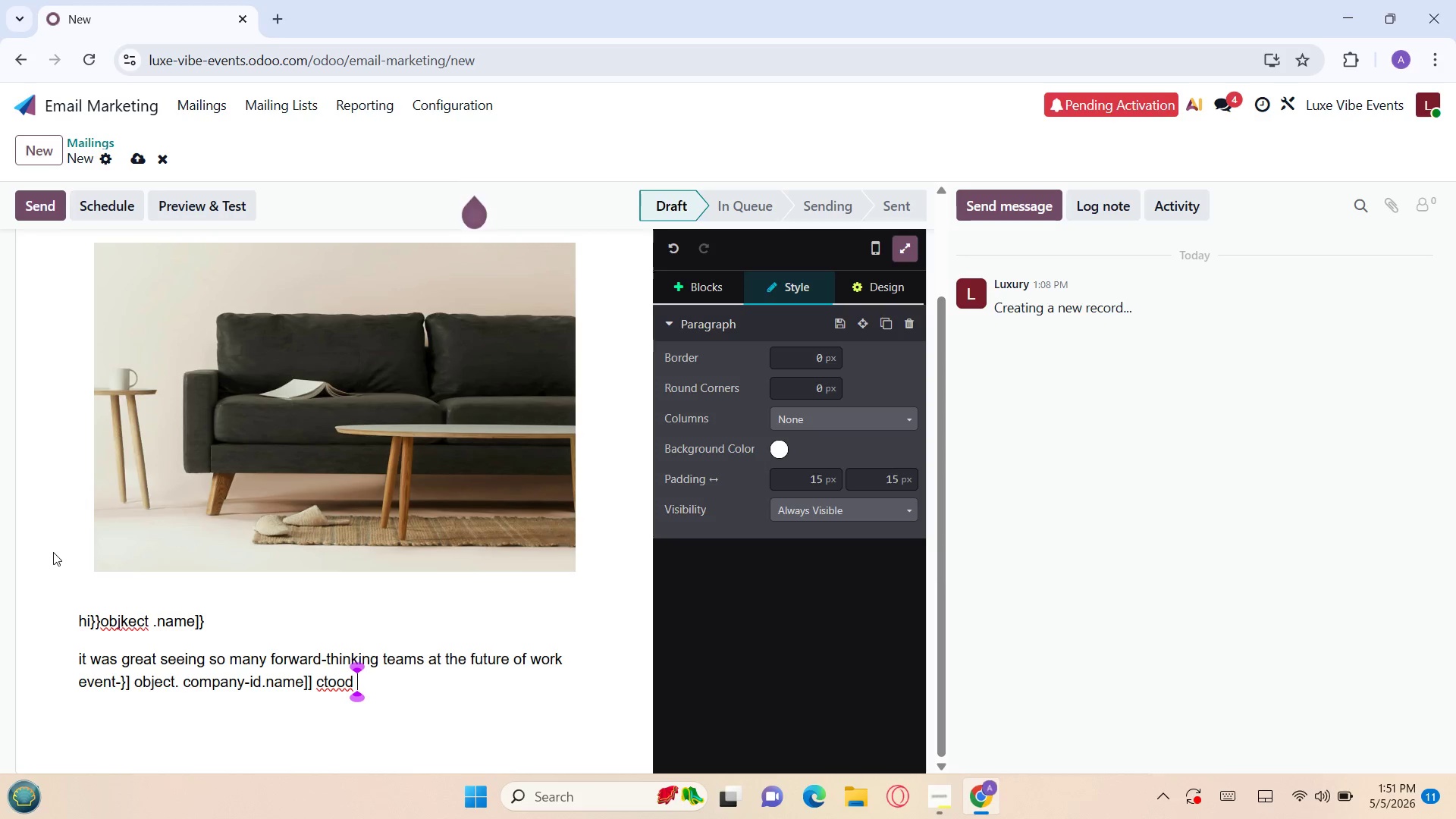 
key(O)
 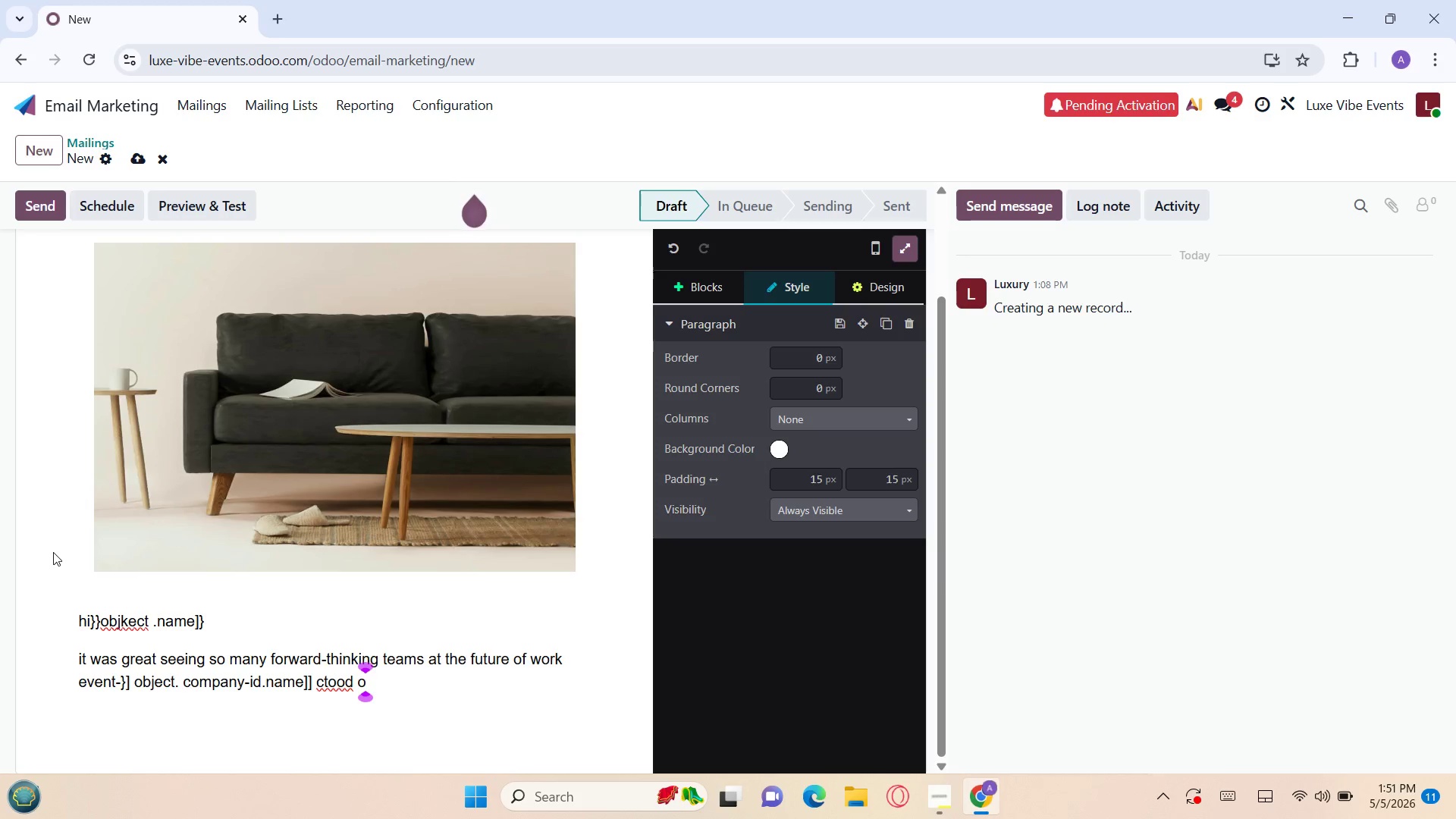 
wait(7.14)
 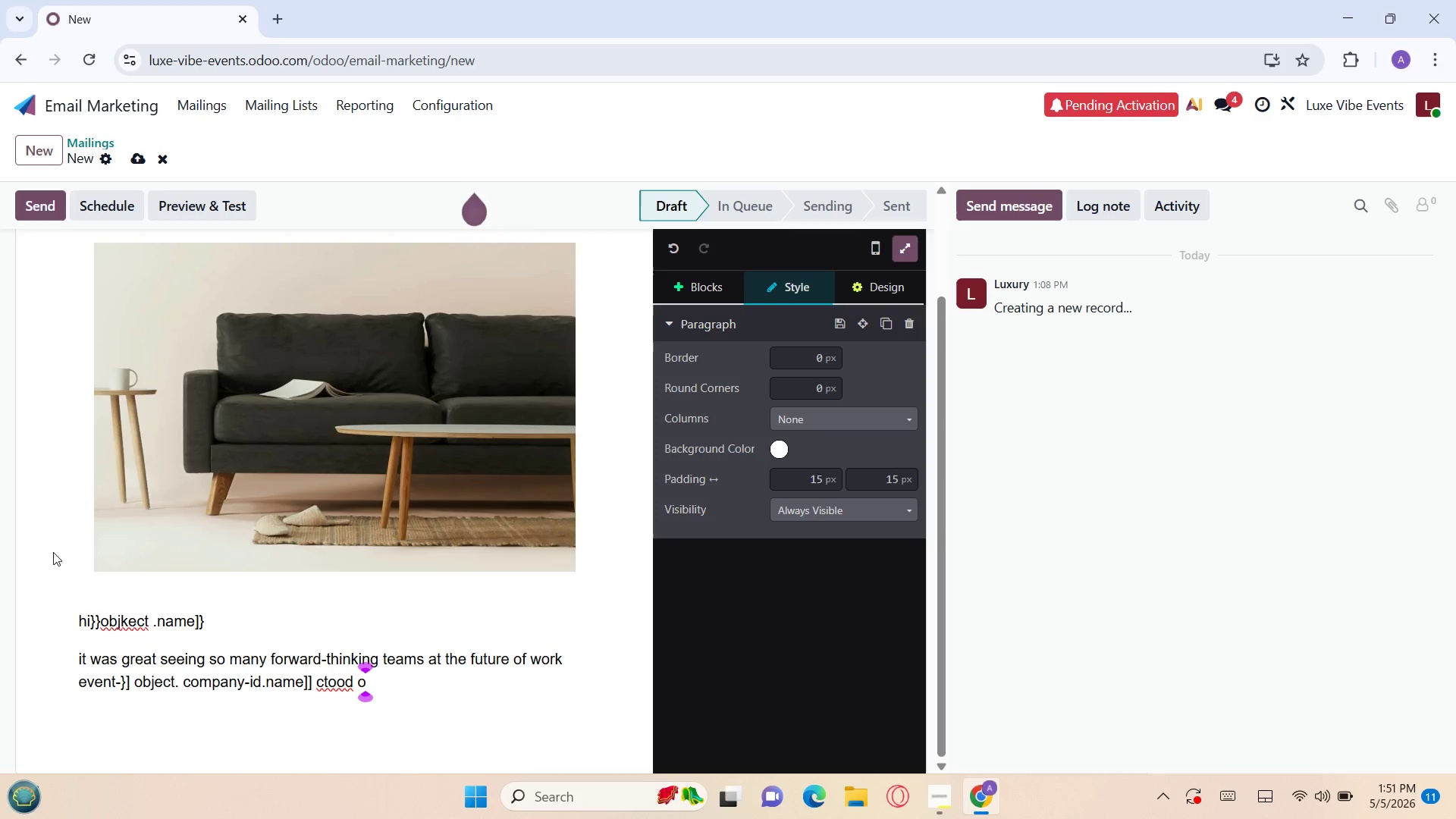 
key(U)
 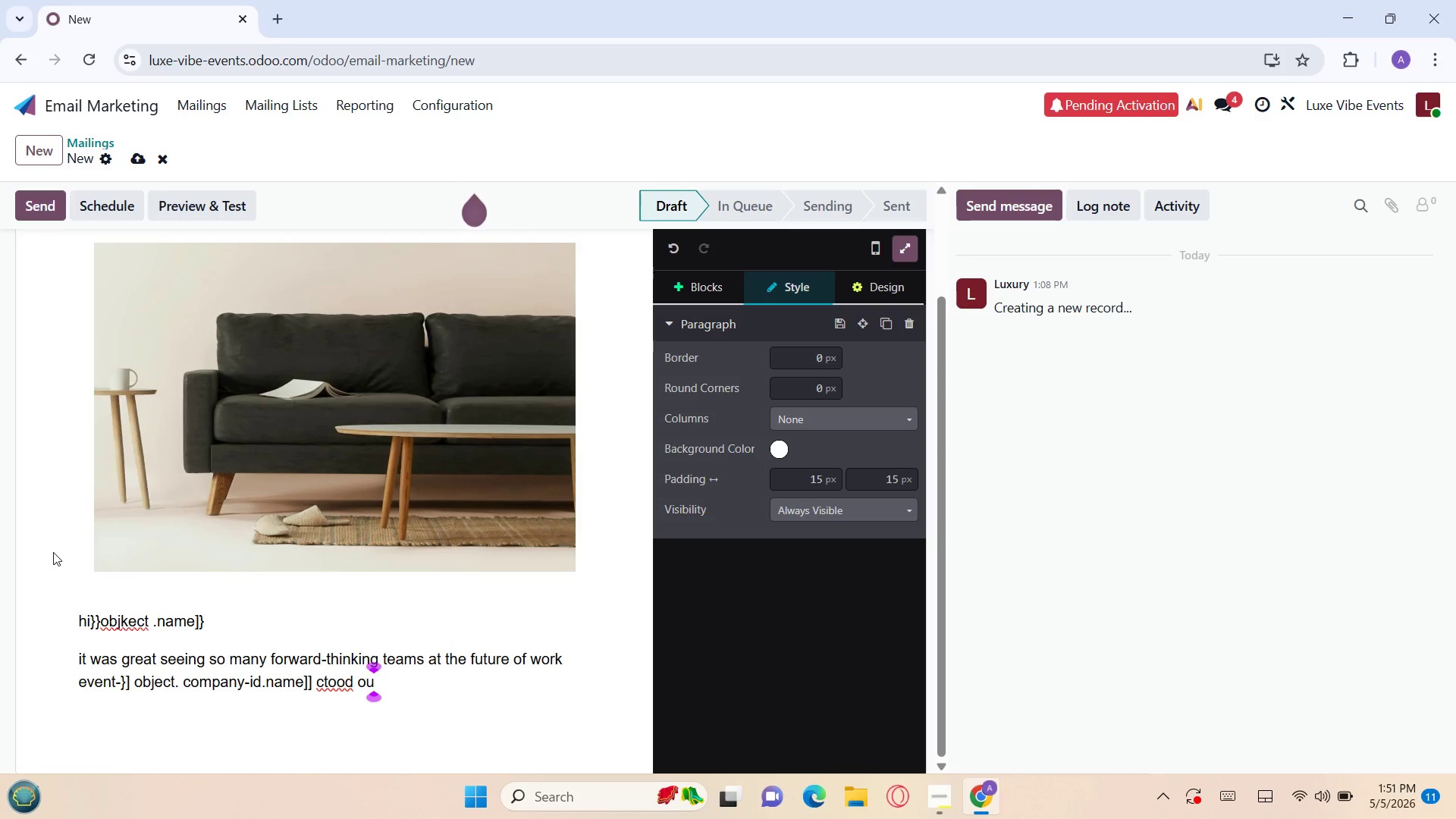 
key(T)
 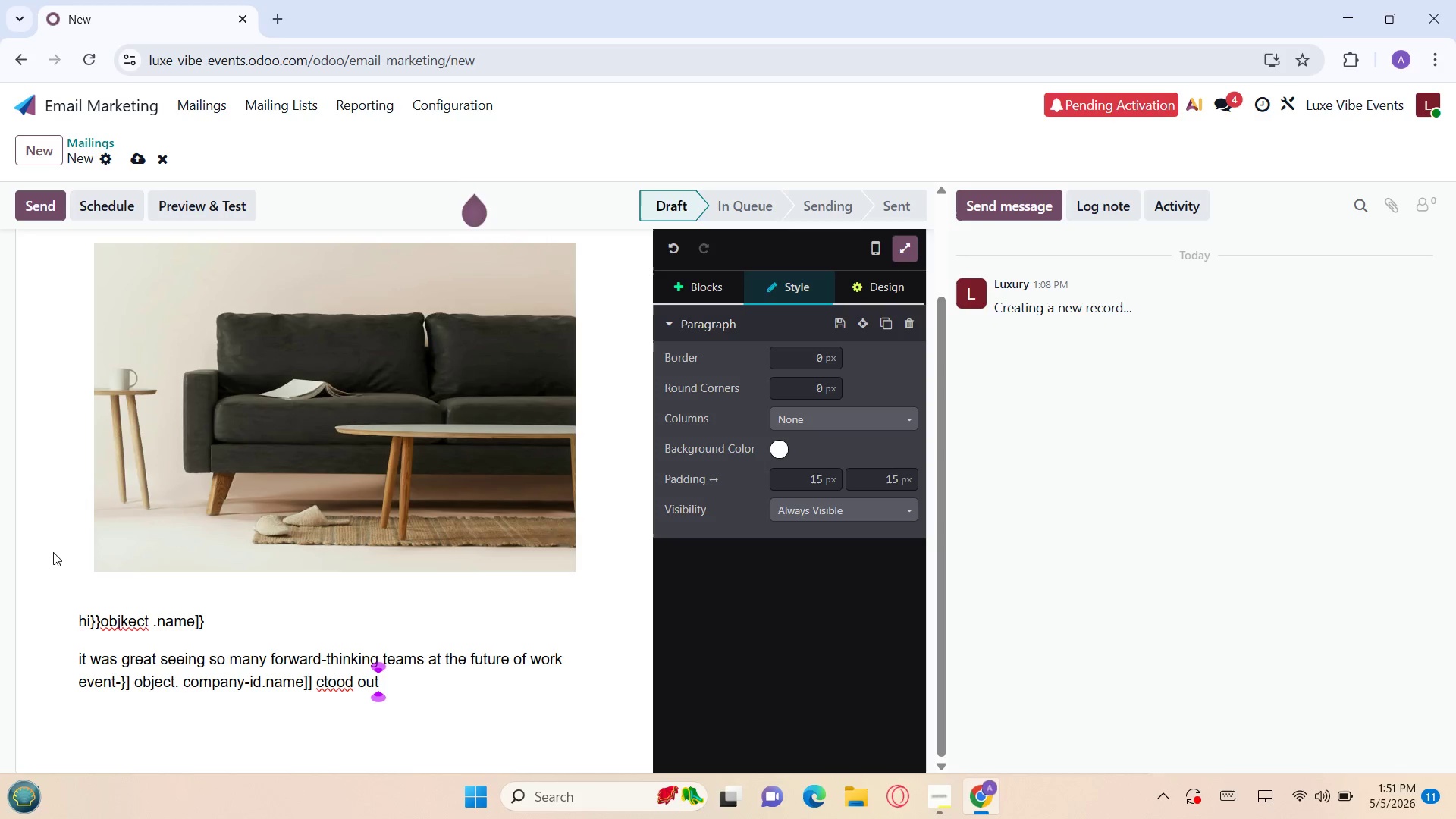 
wait(10.0)
 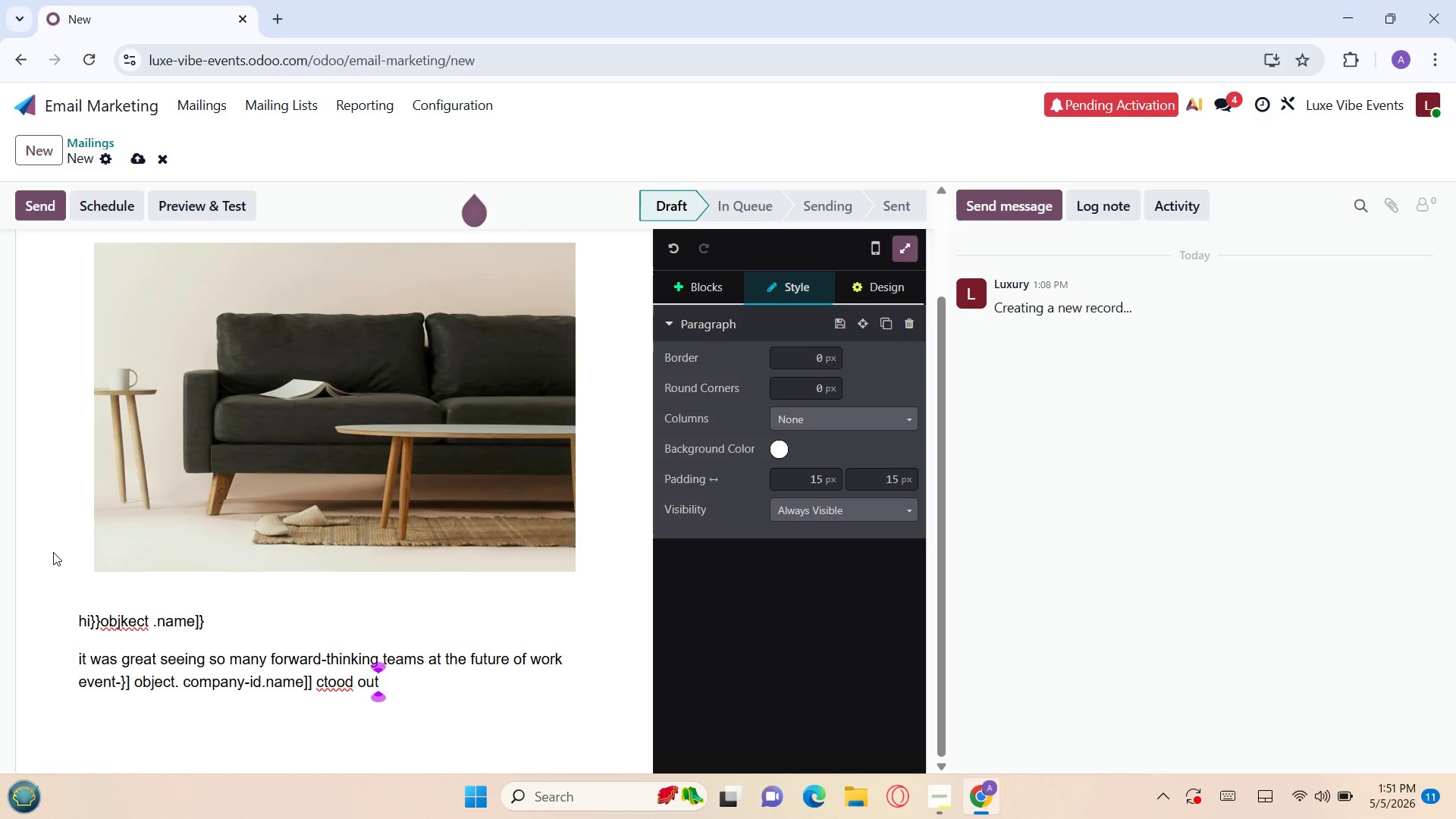 
key(A)
 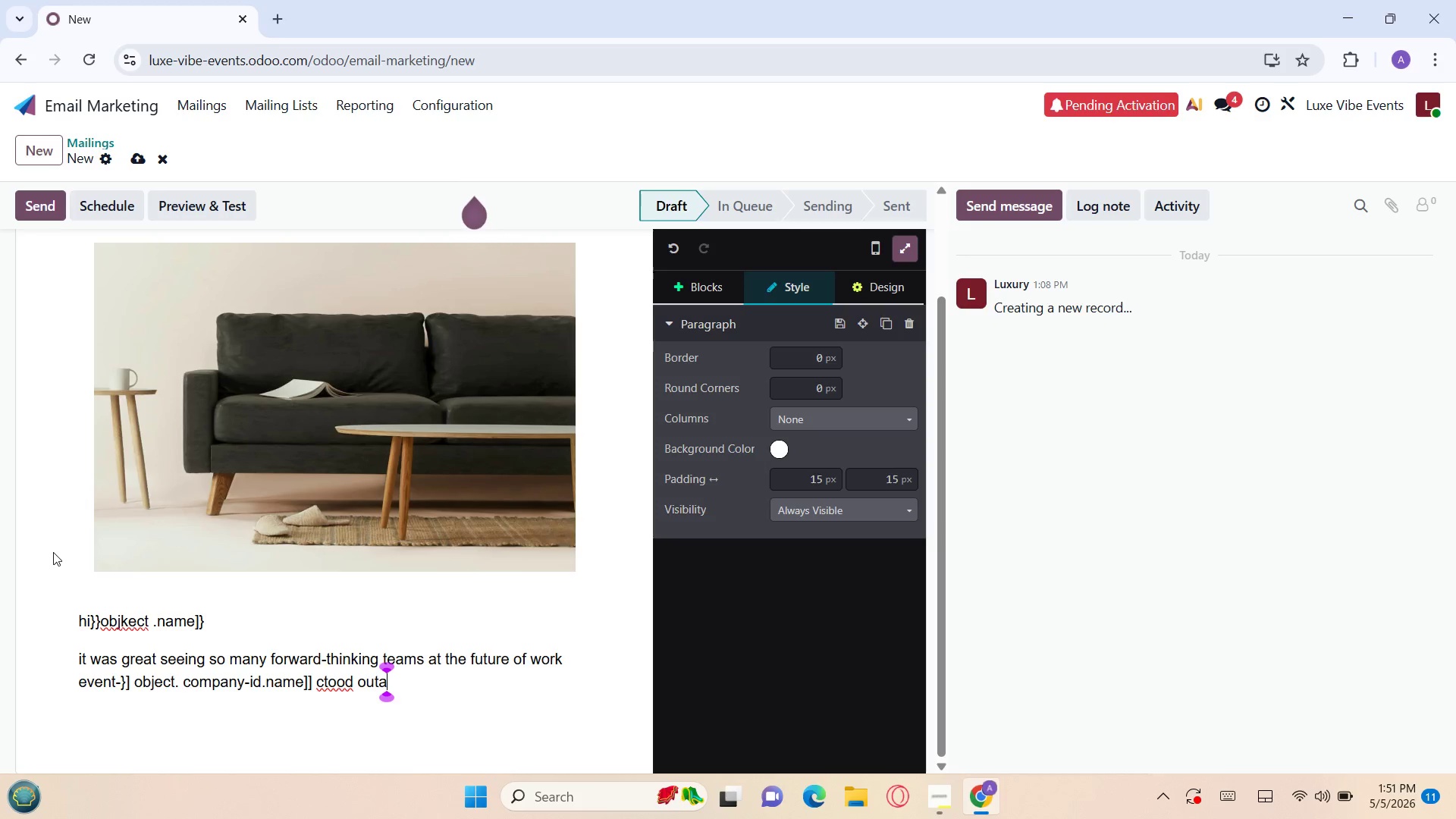 
key(Backspace)
 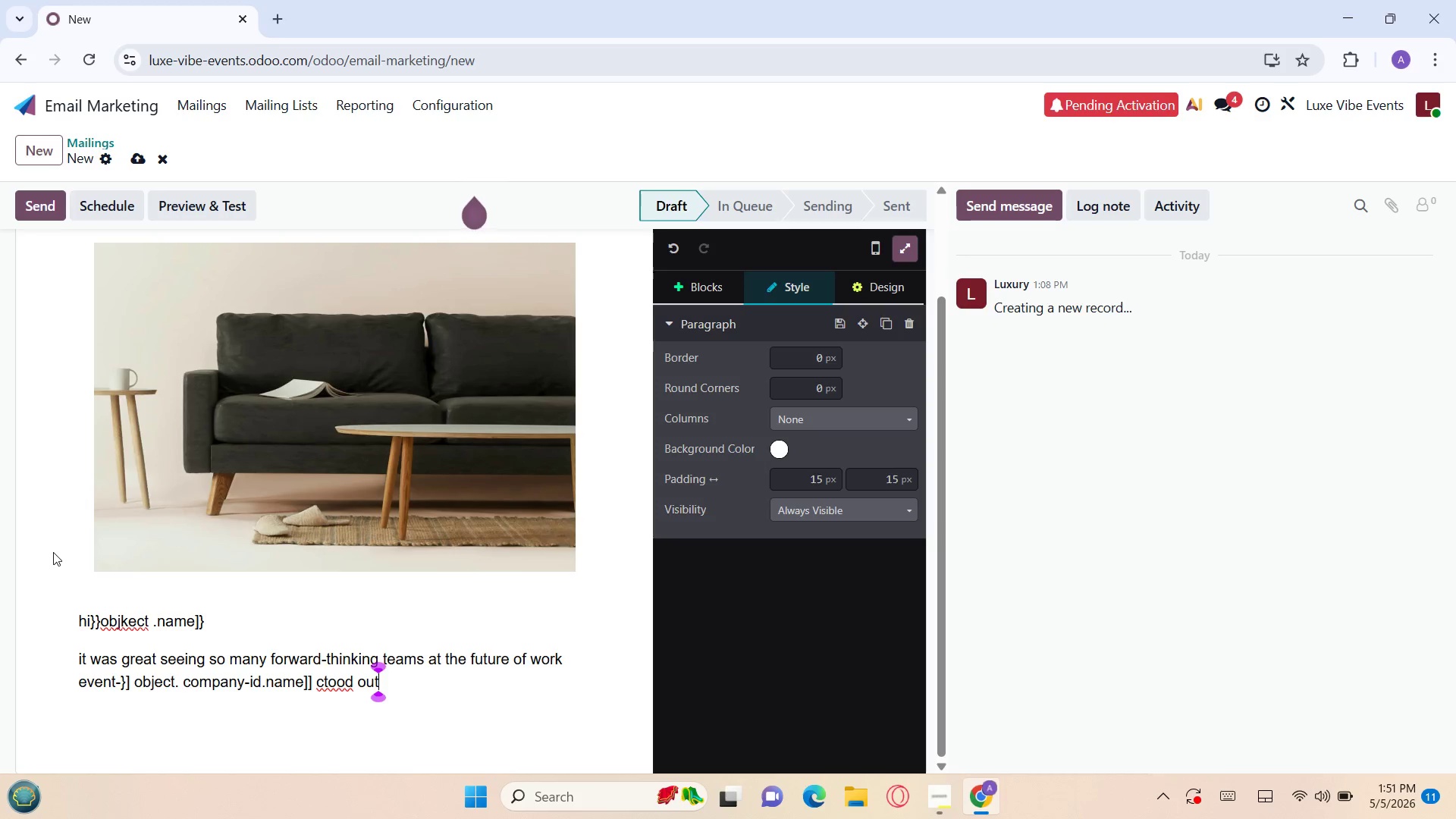 
key(Space)
 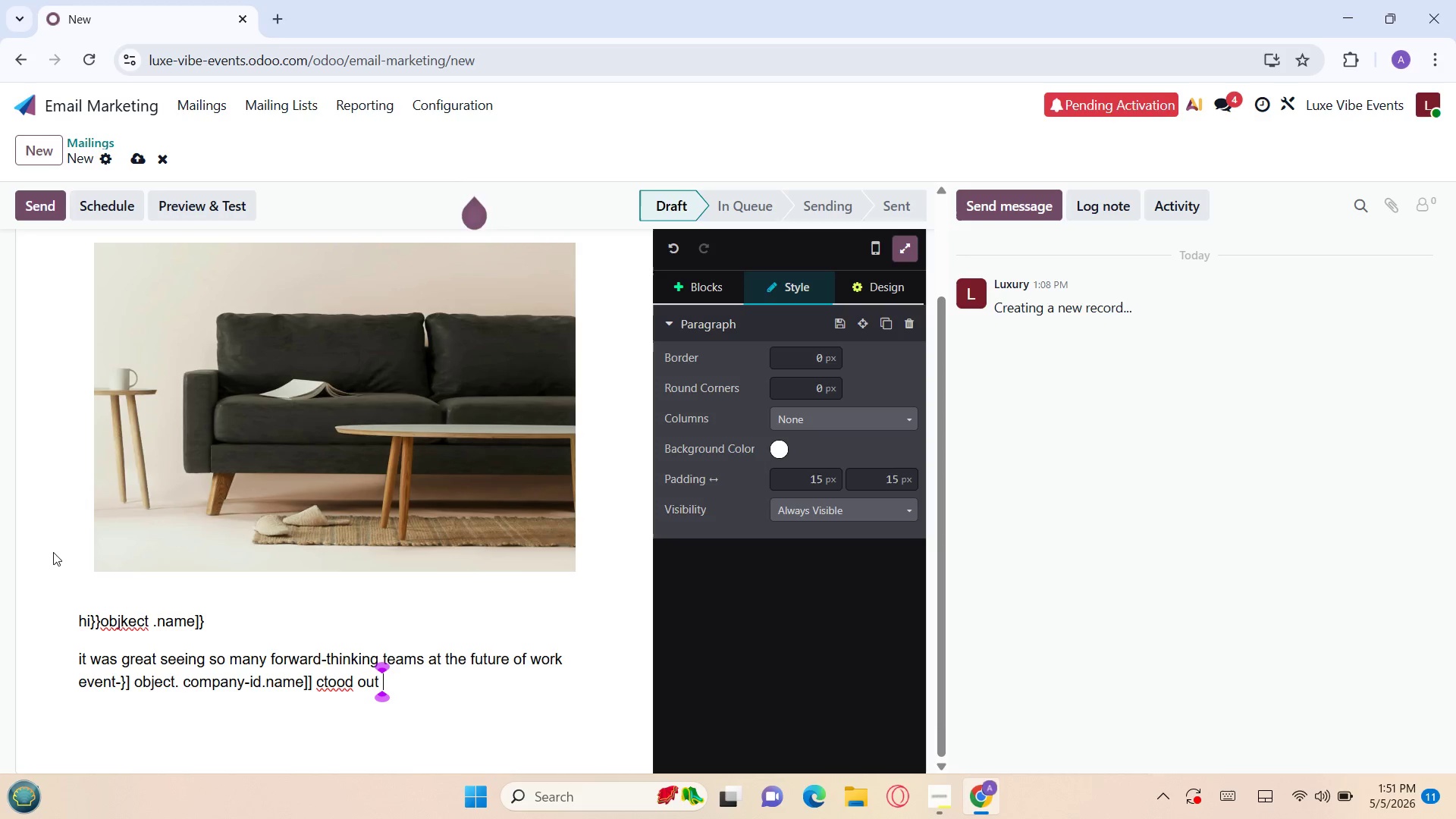 
type(as)
 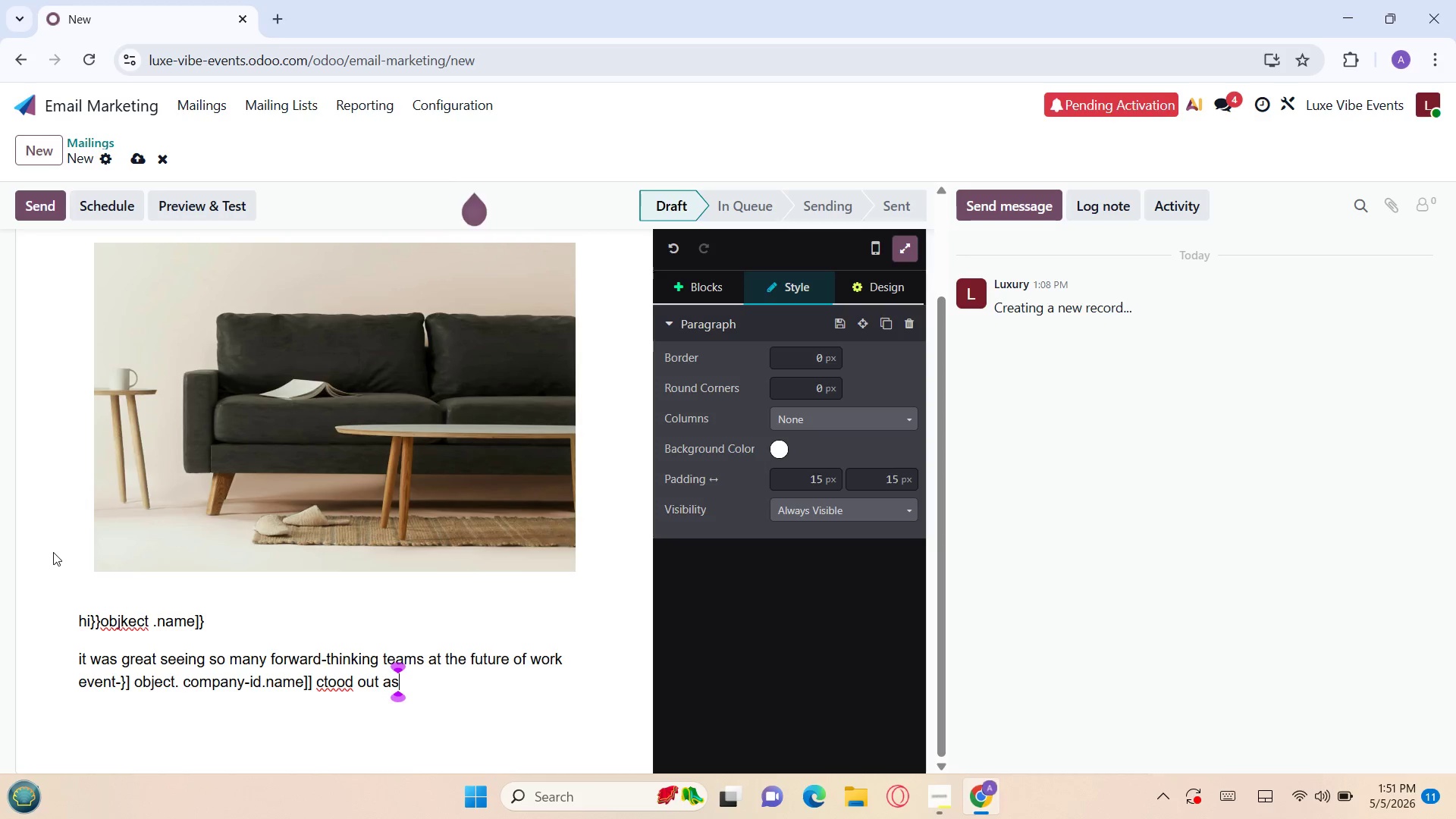 
key(Space)
 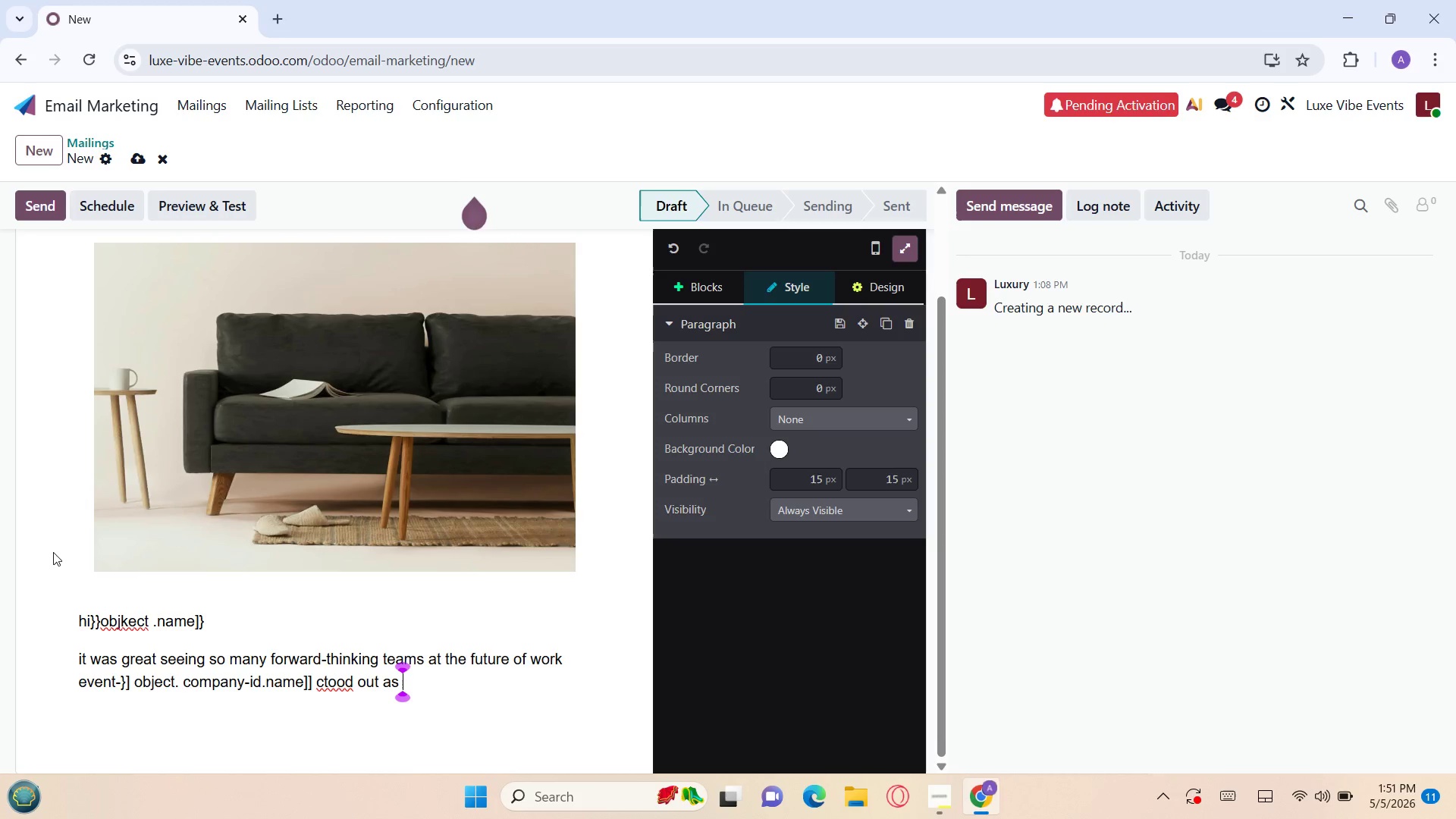 
key(E)
 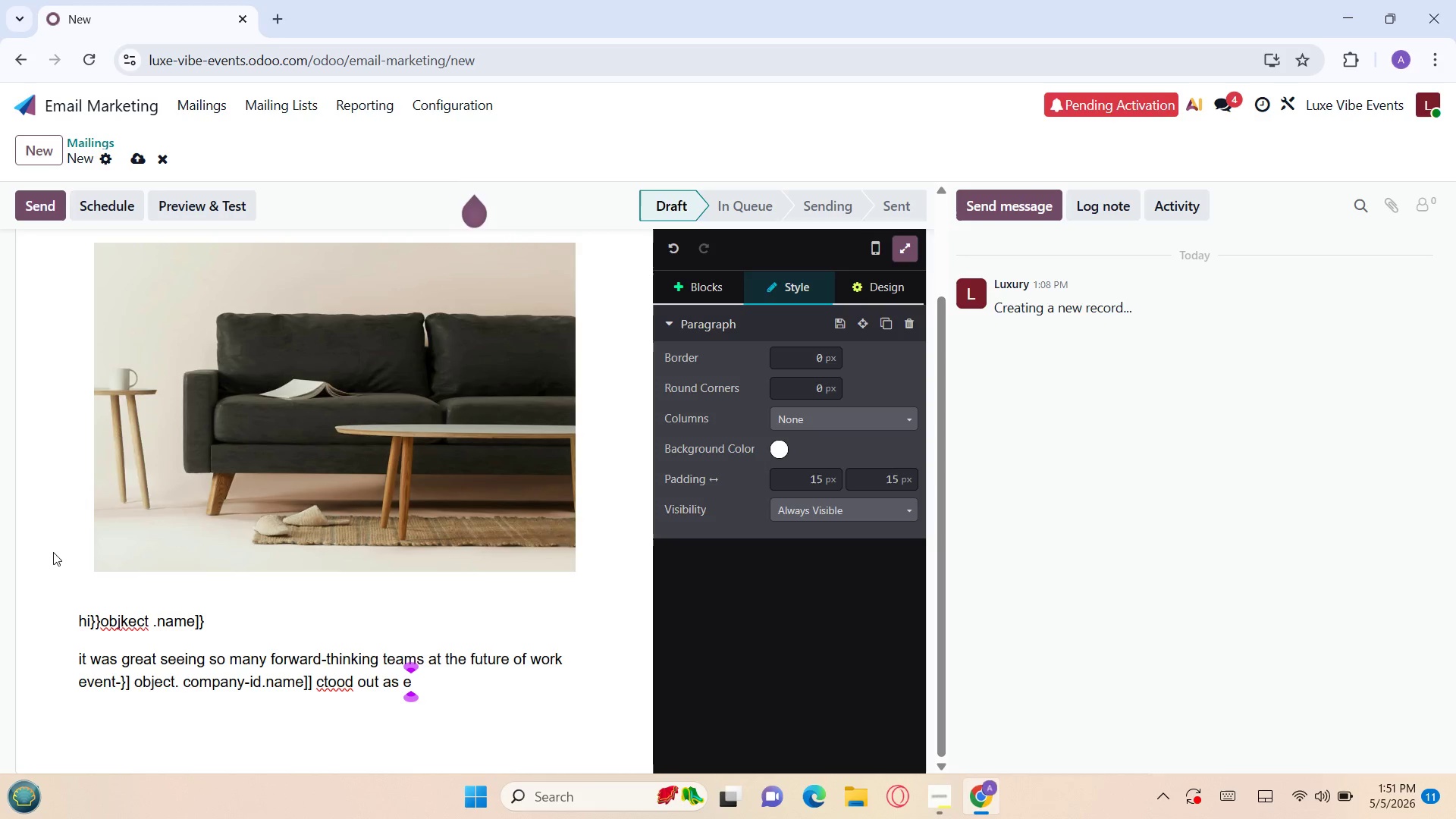 
wait(5.25)
 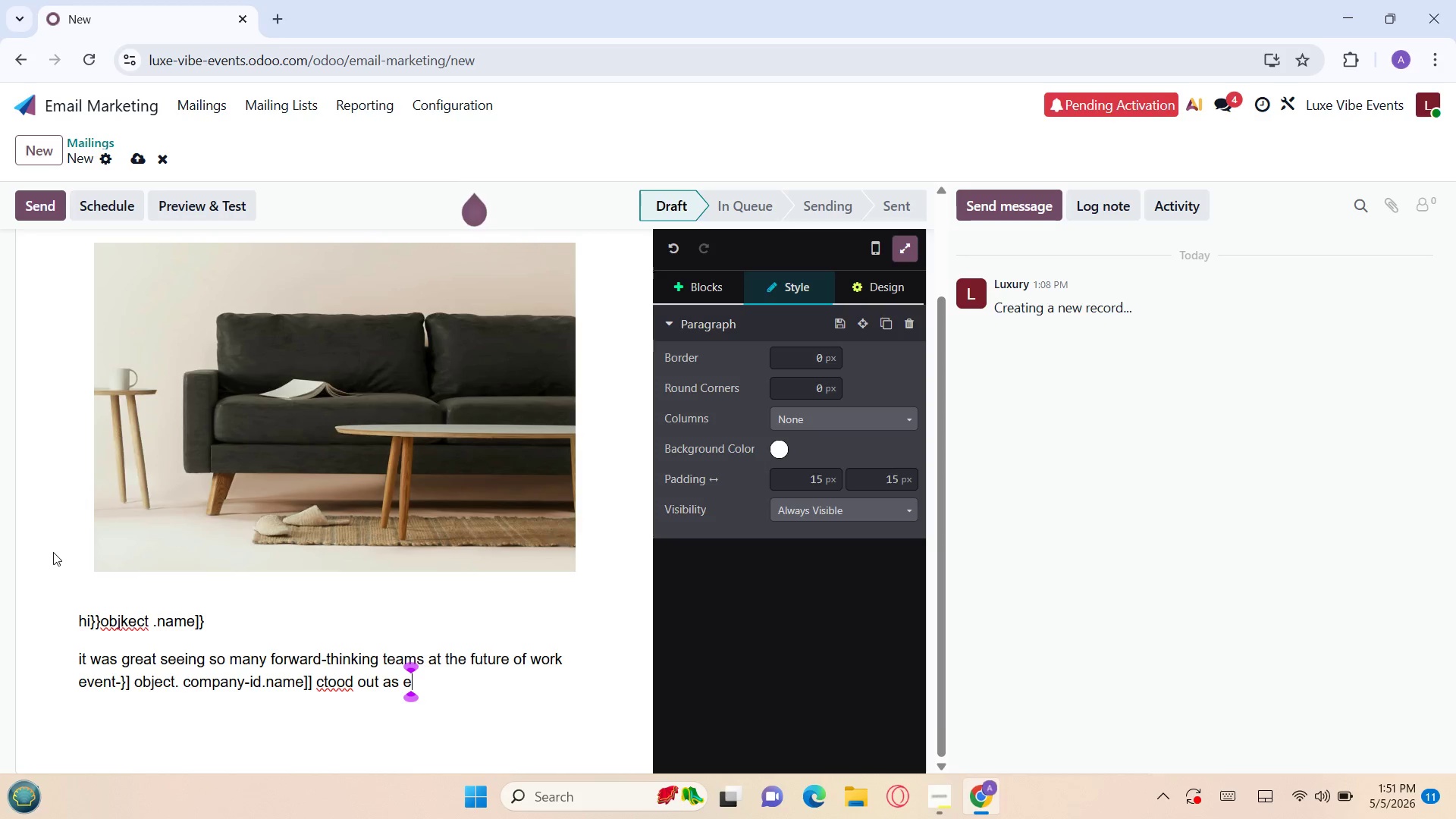 
hold_key(key=X, duration=0.31)
 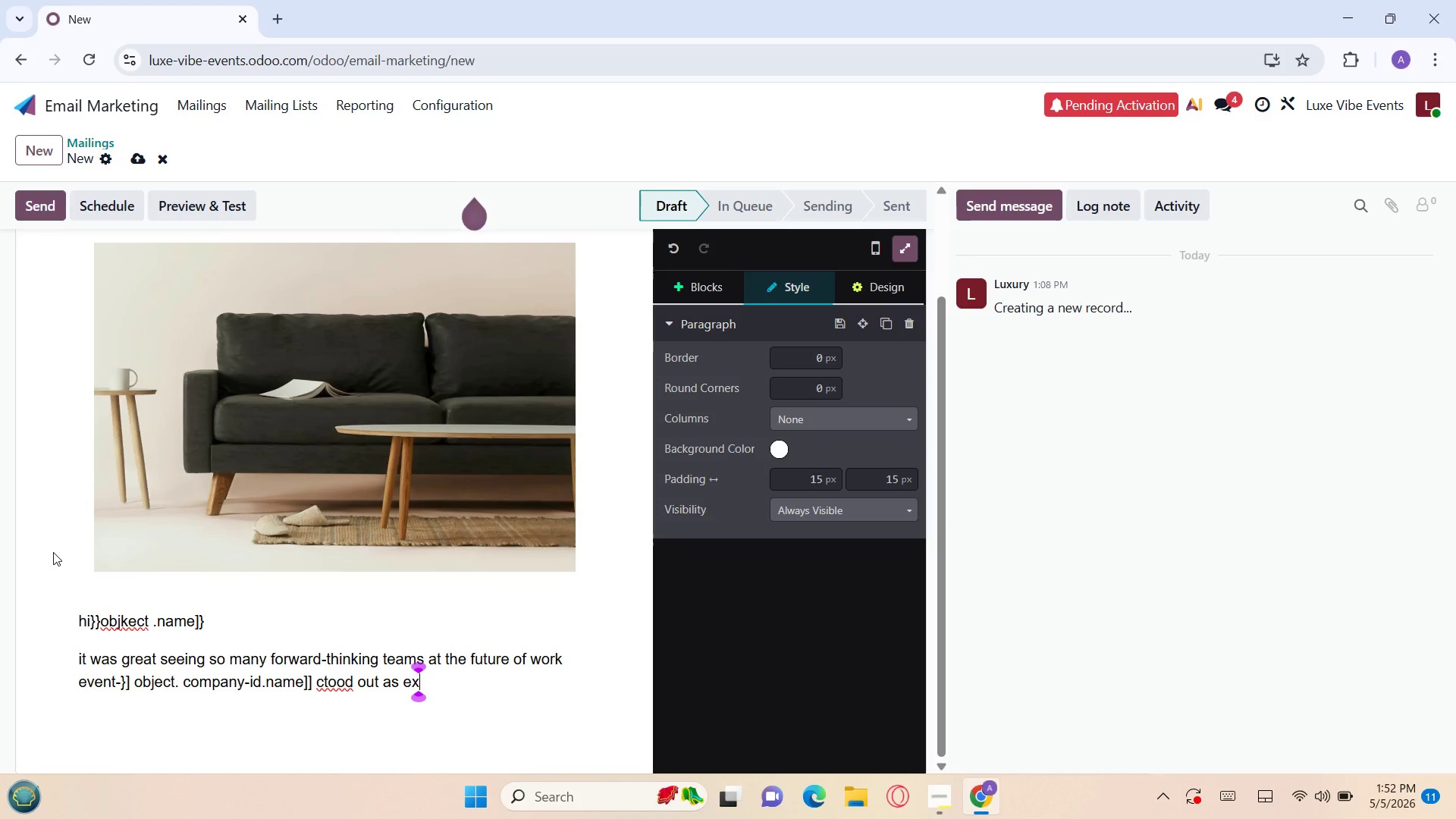 
key(A)
 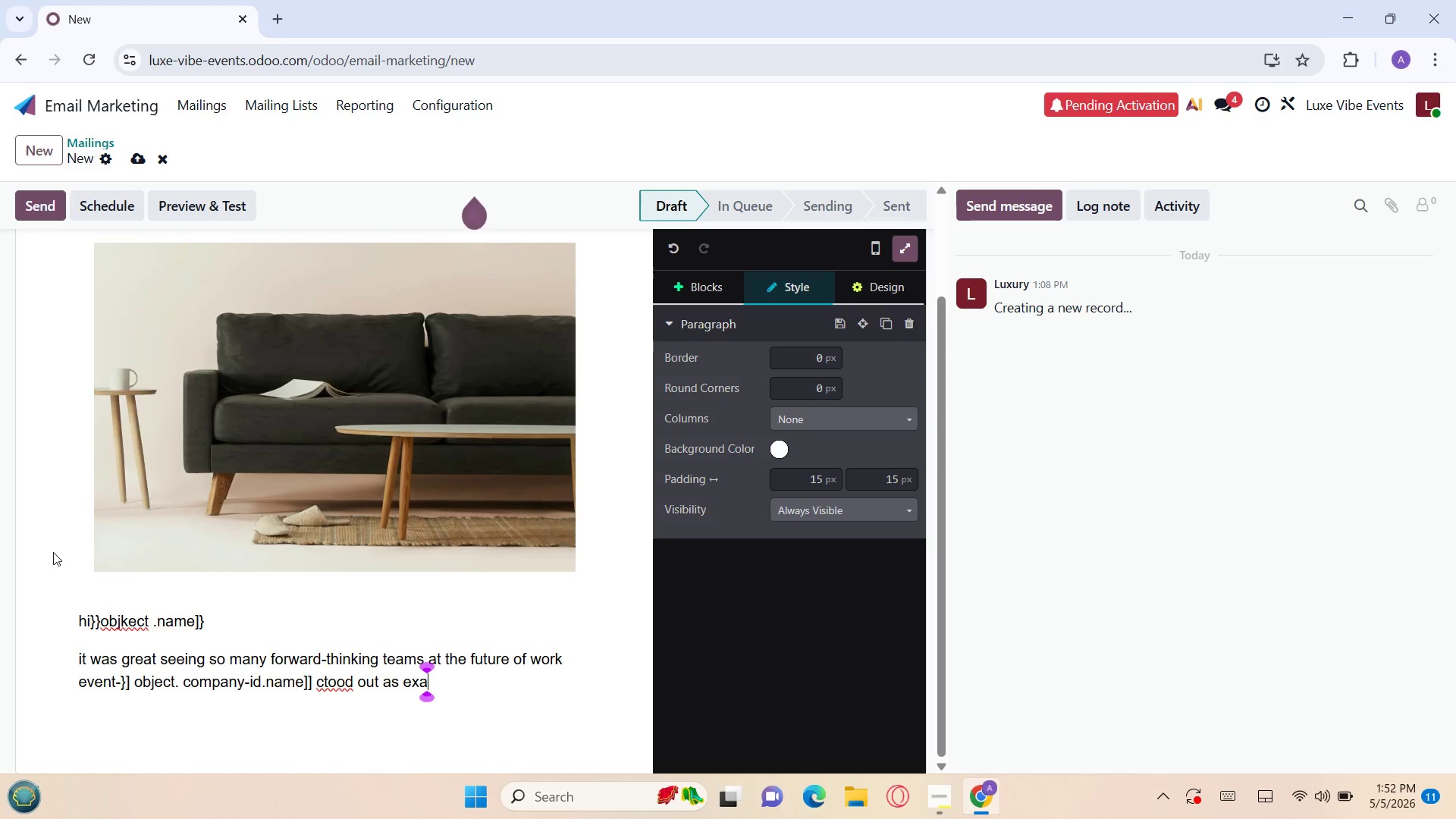 
hold_key(key=C, duration=0.38)
 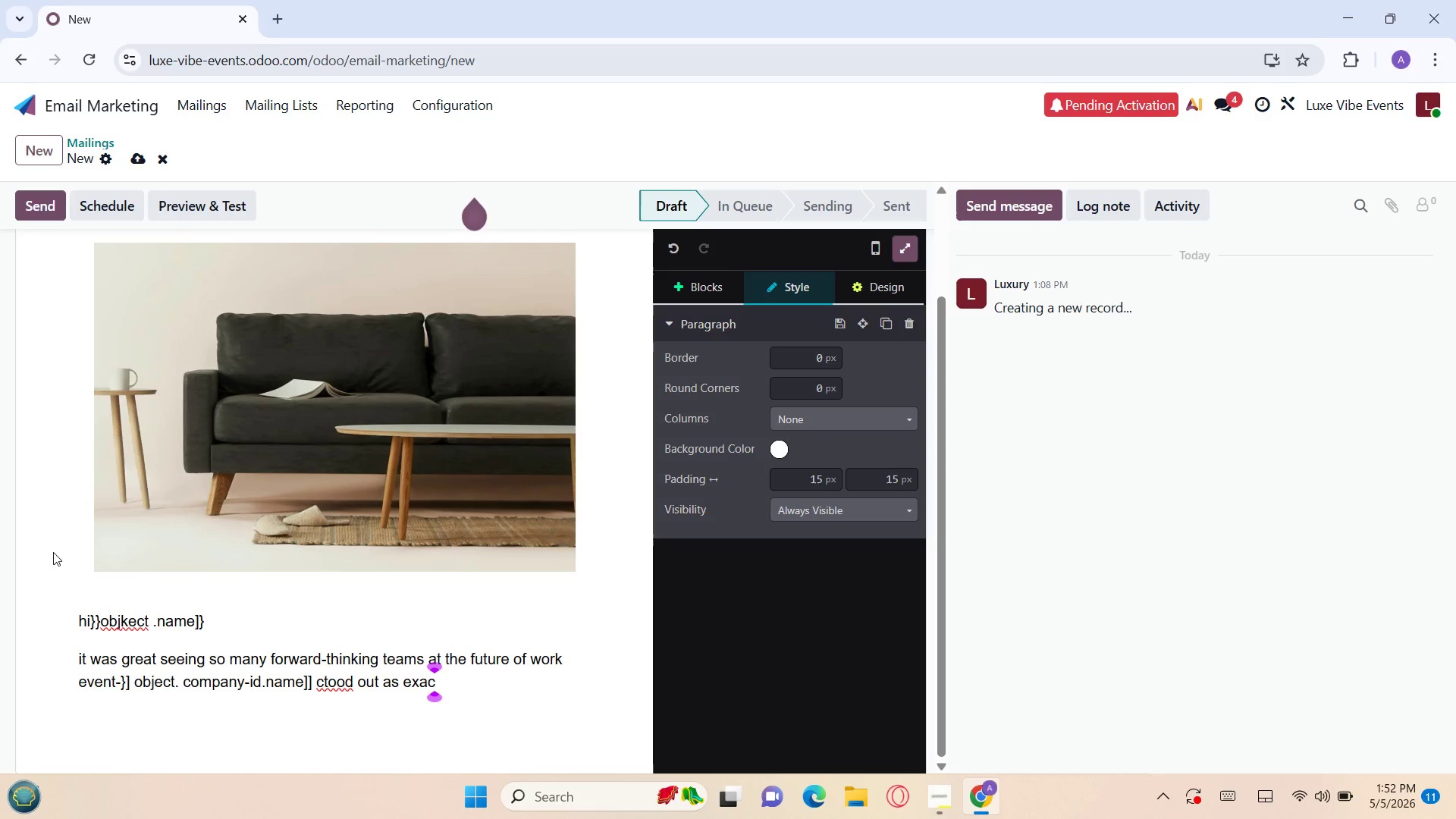 
wait(6.25)
 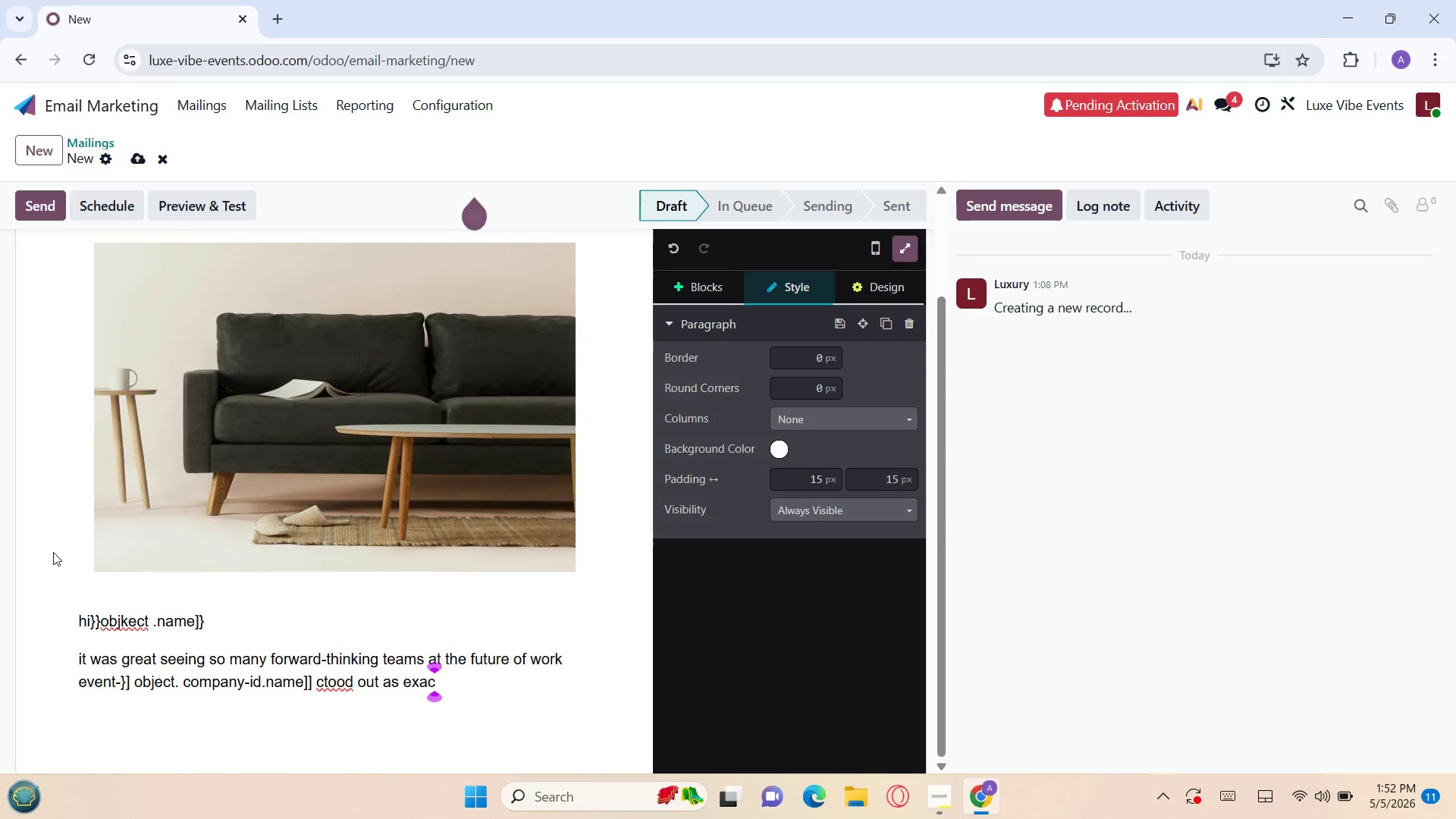 
key(T)
 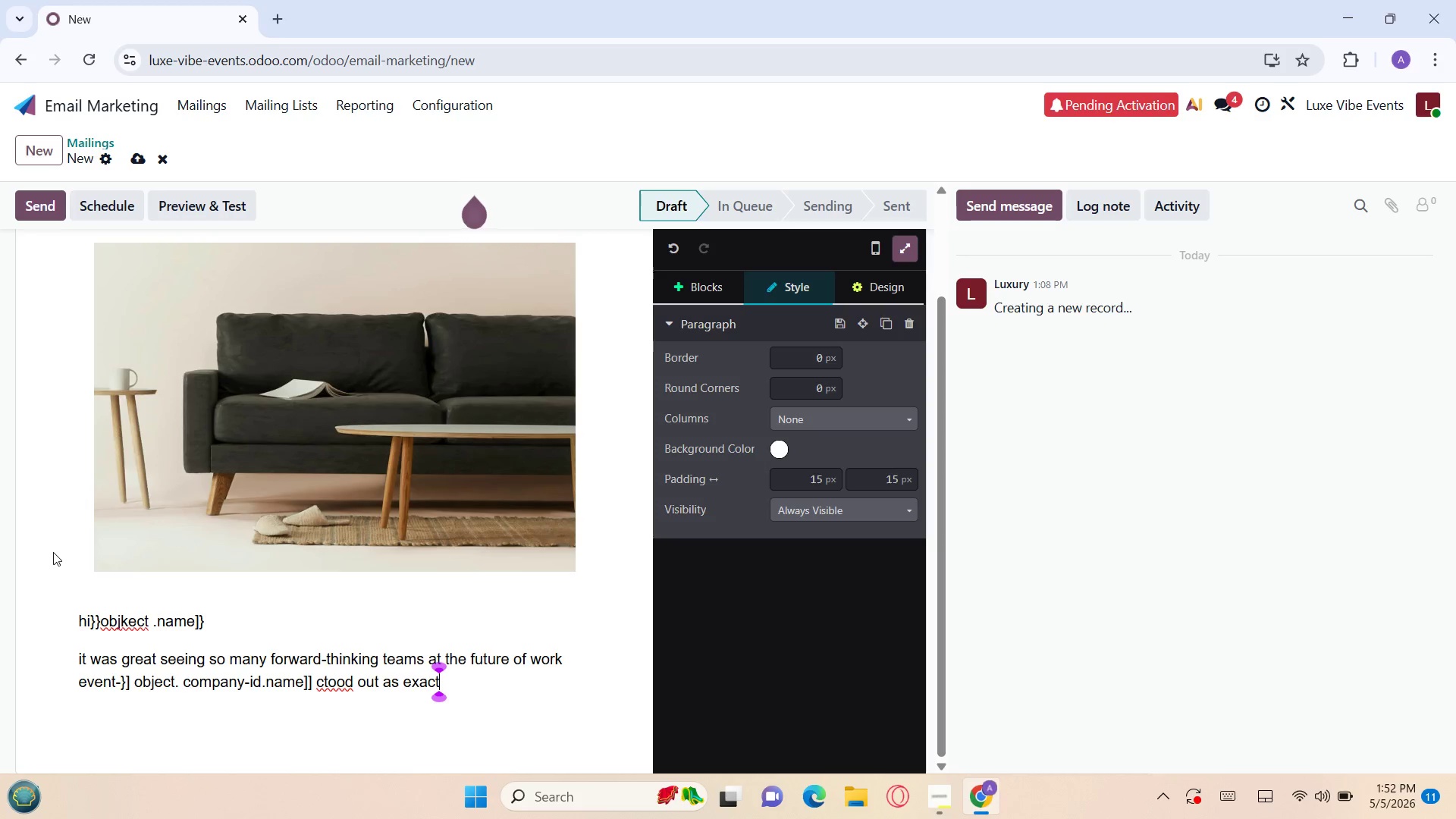 
key(I)
 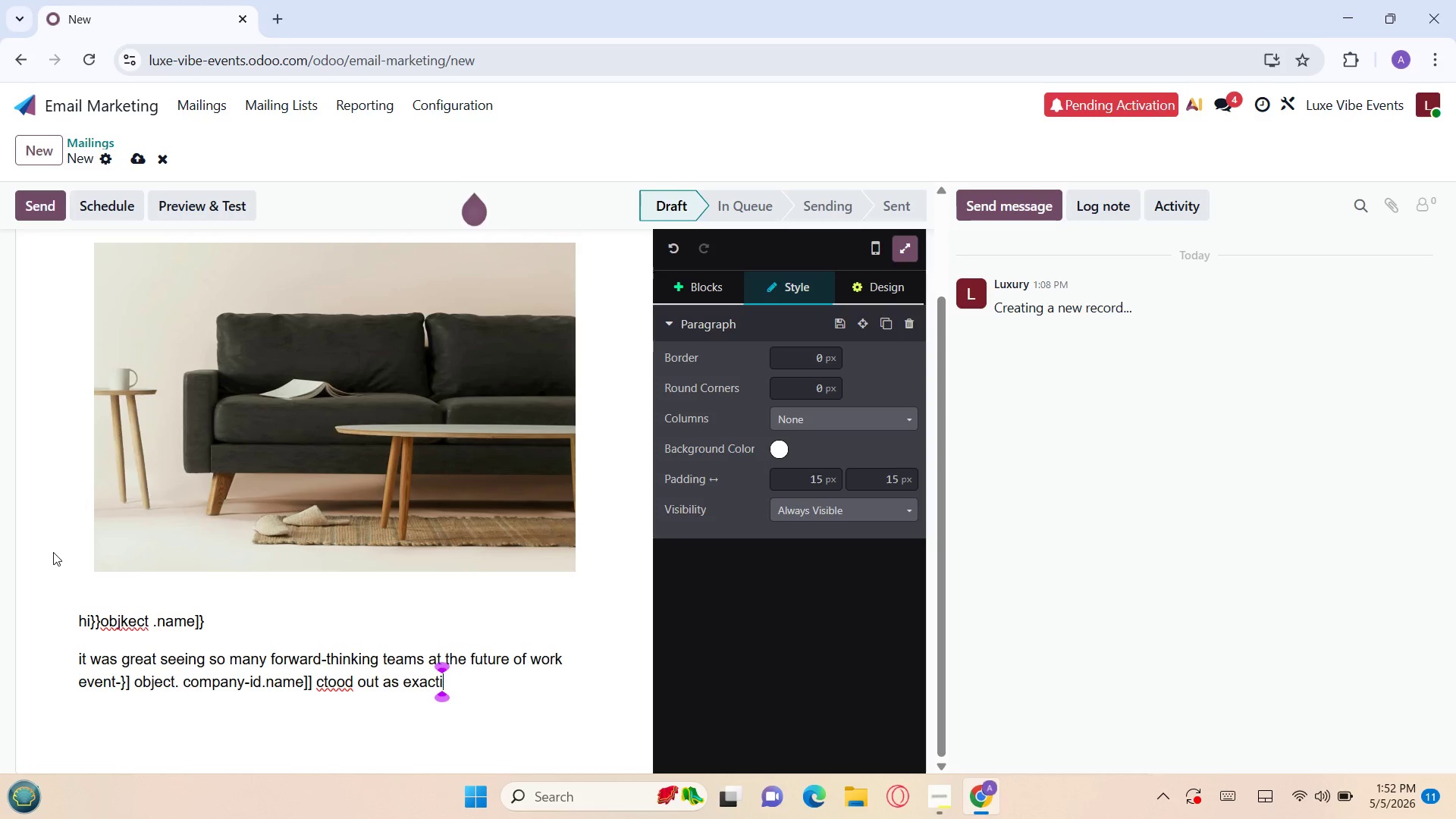 
key(Backspace)
 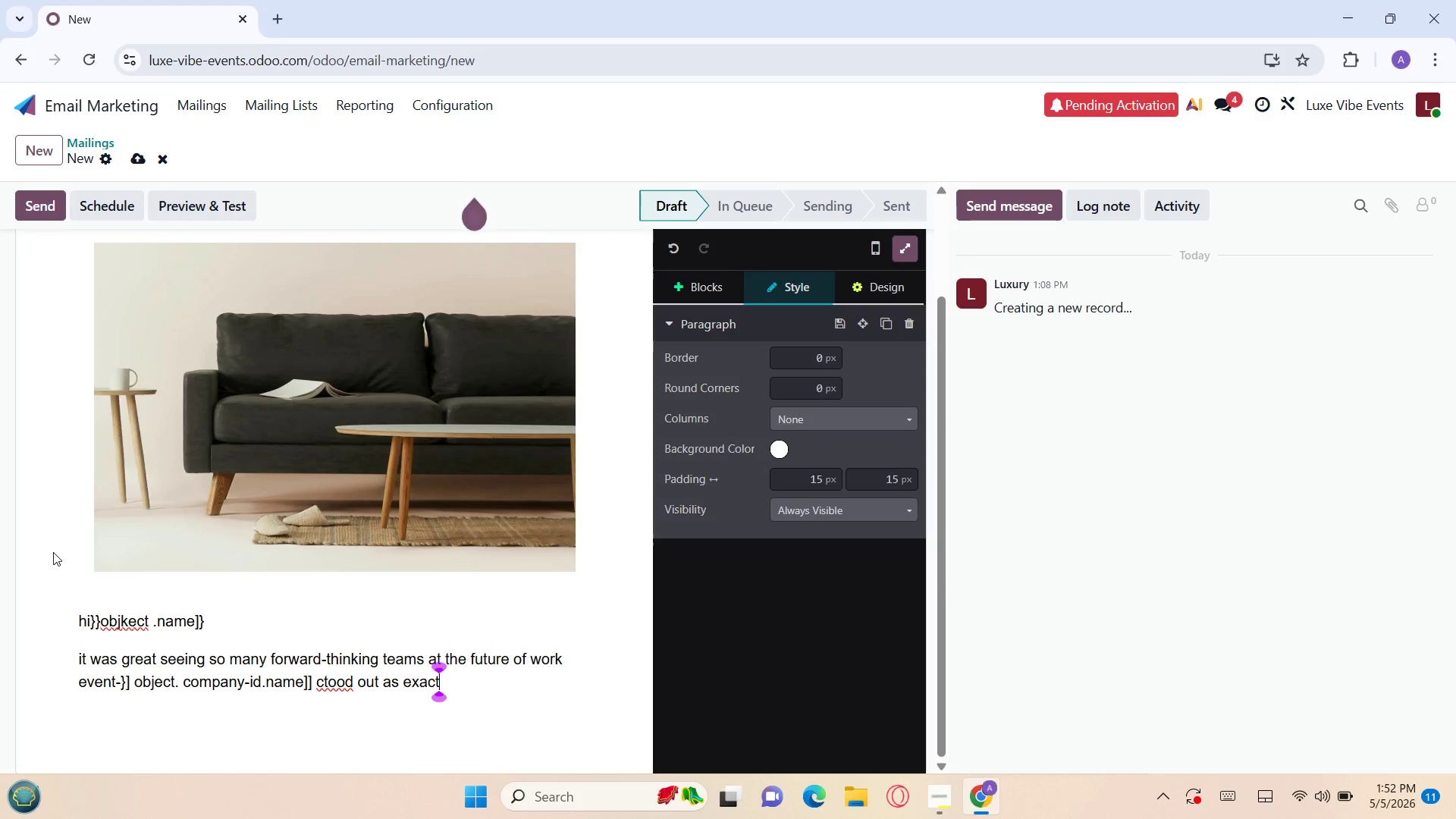 
wait(12.02)
 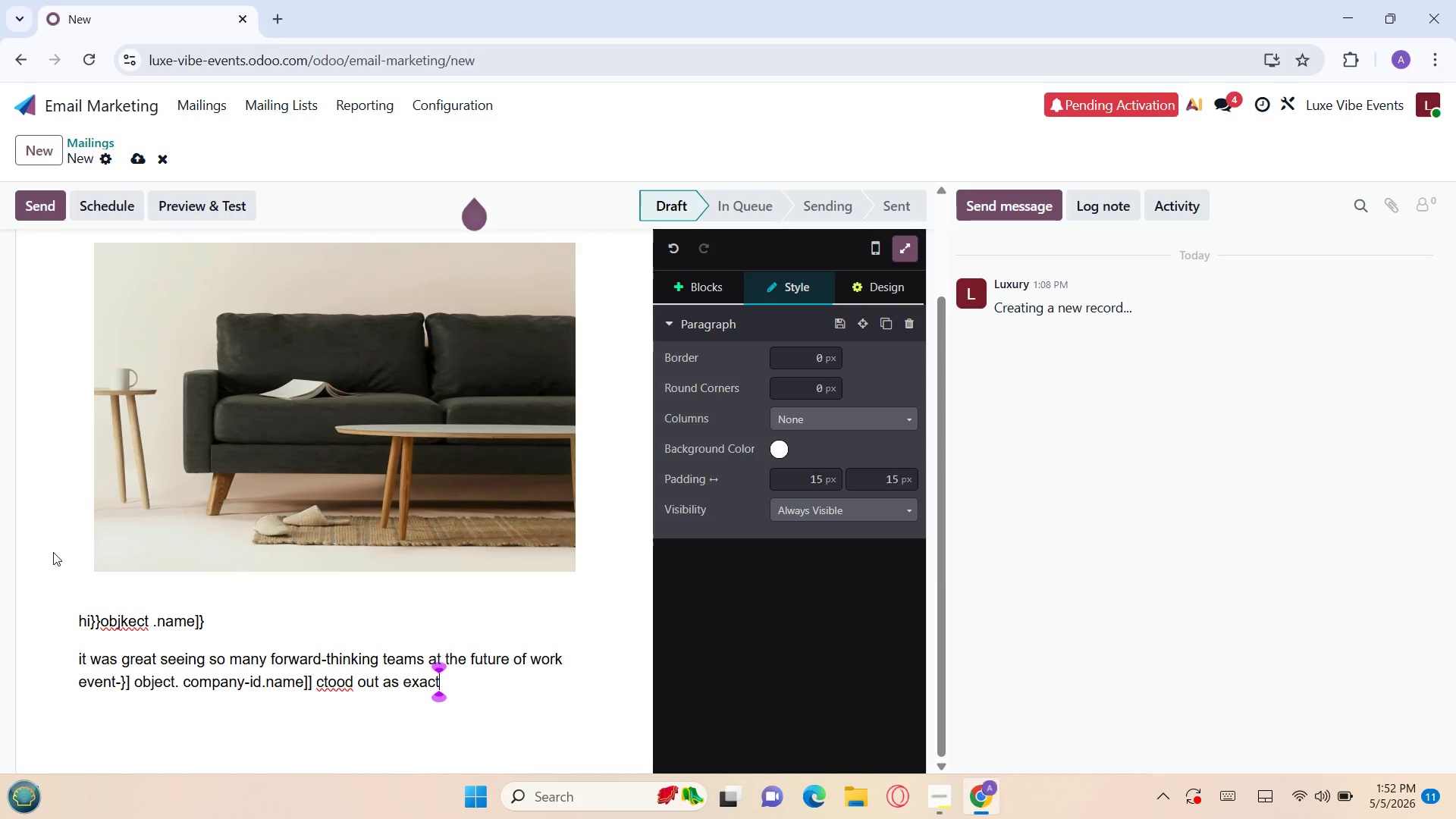 
key(H)
 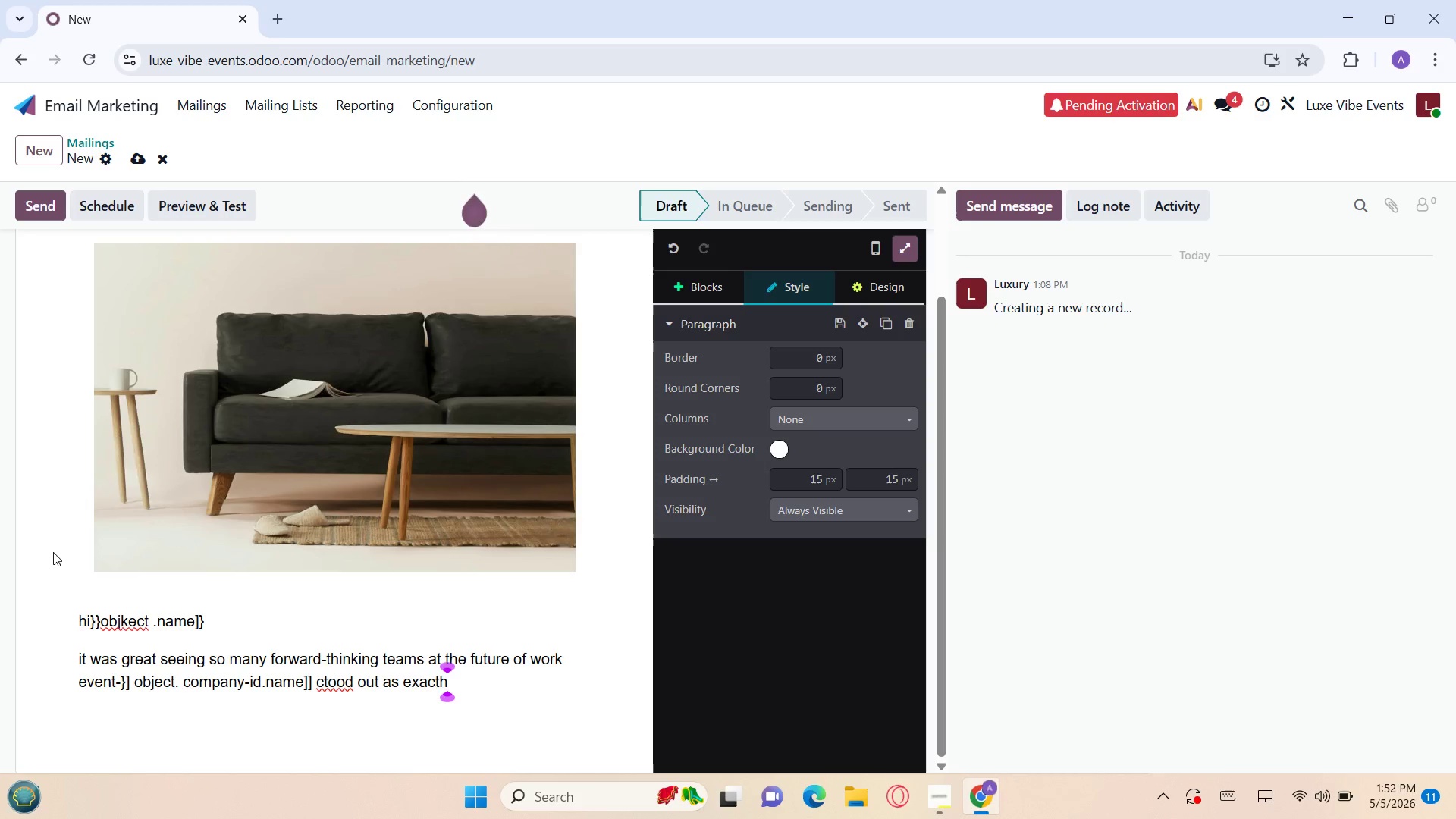 
key(Backspace)
 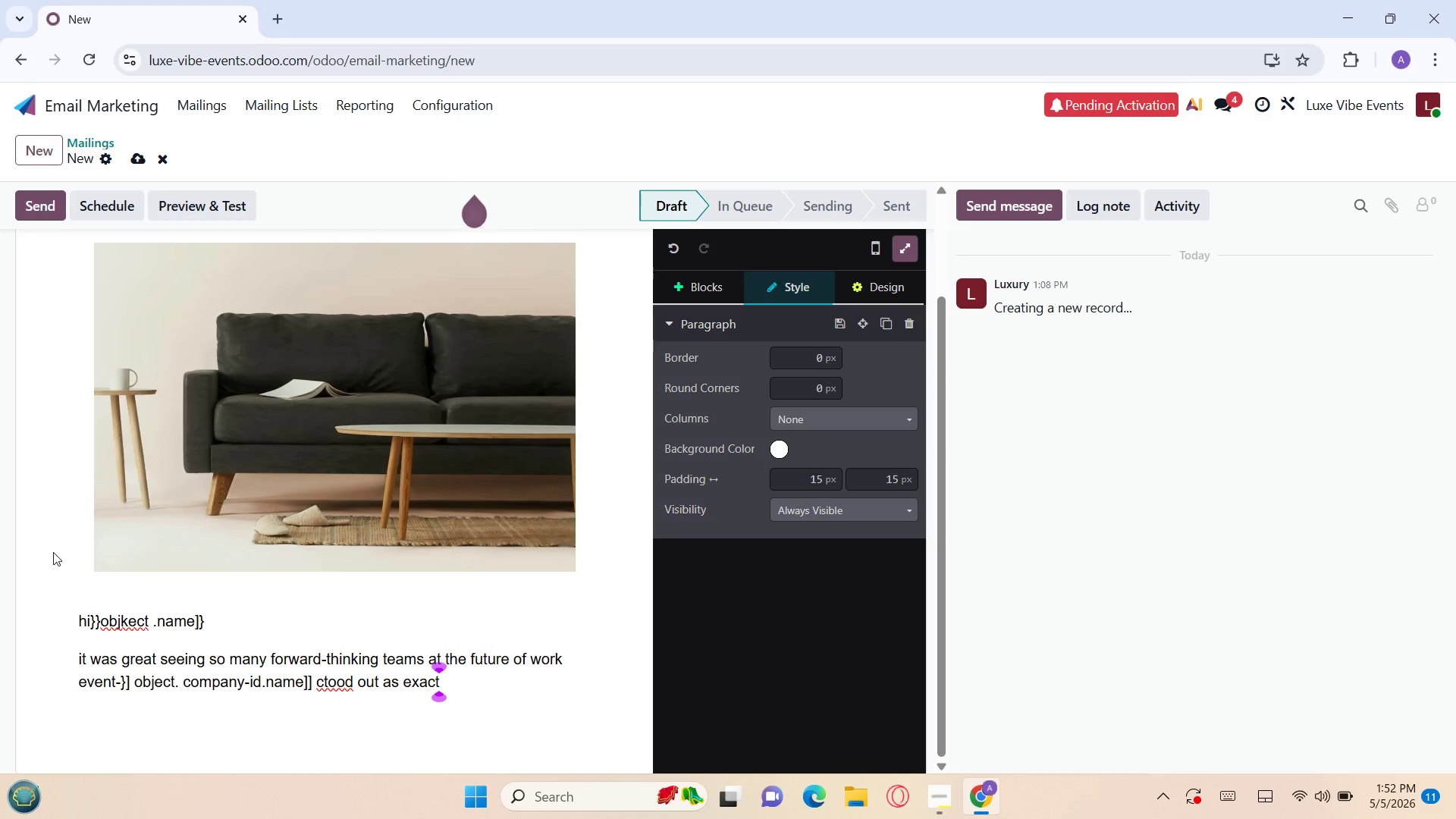 
key(G)
 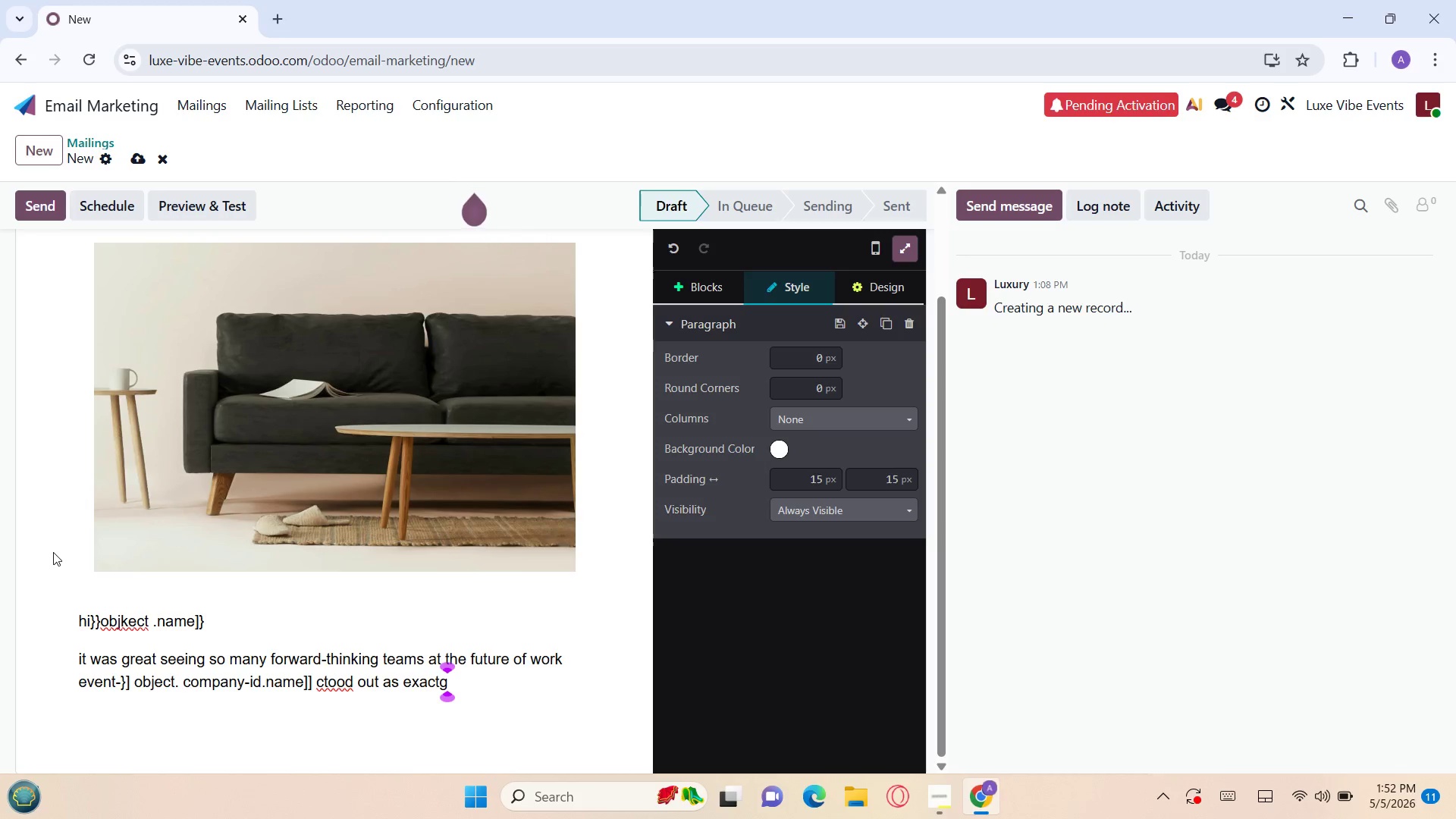 
key(Backspace)
 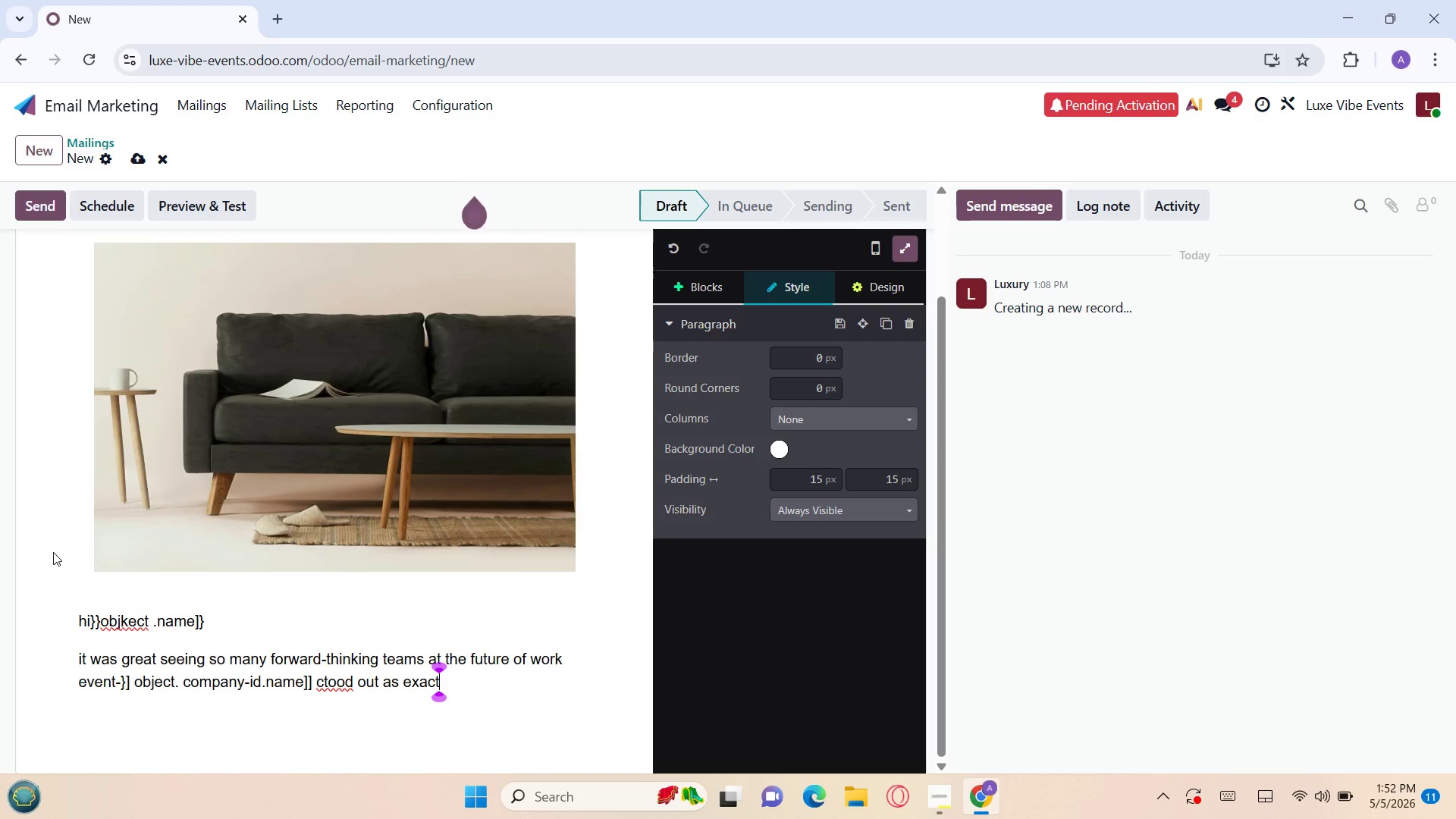 
key(V)
 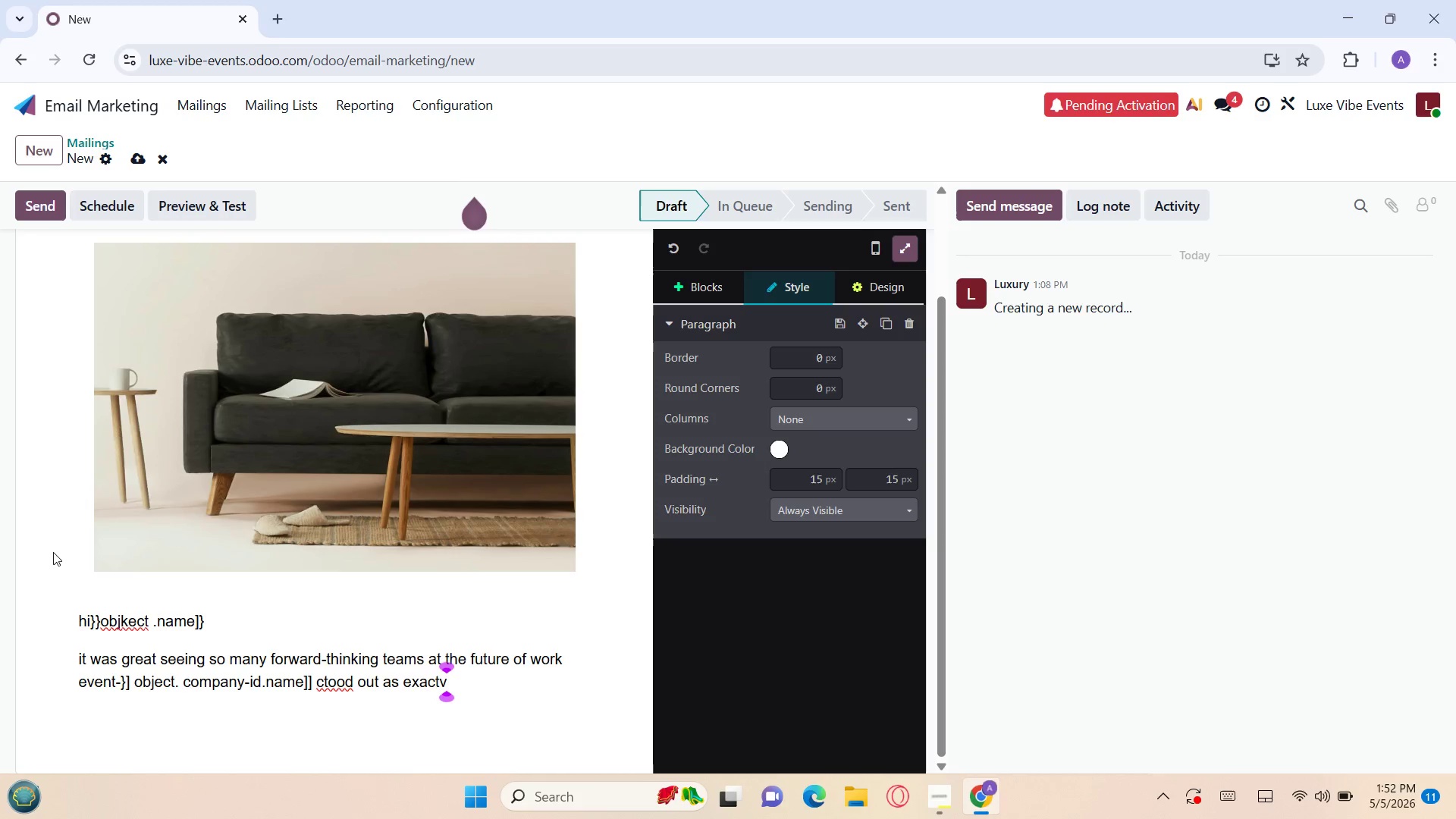 
key(Backspace)
 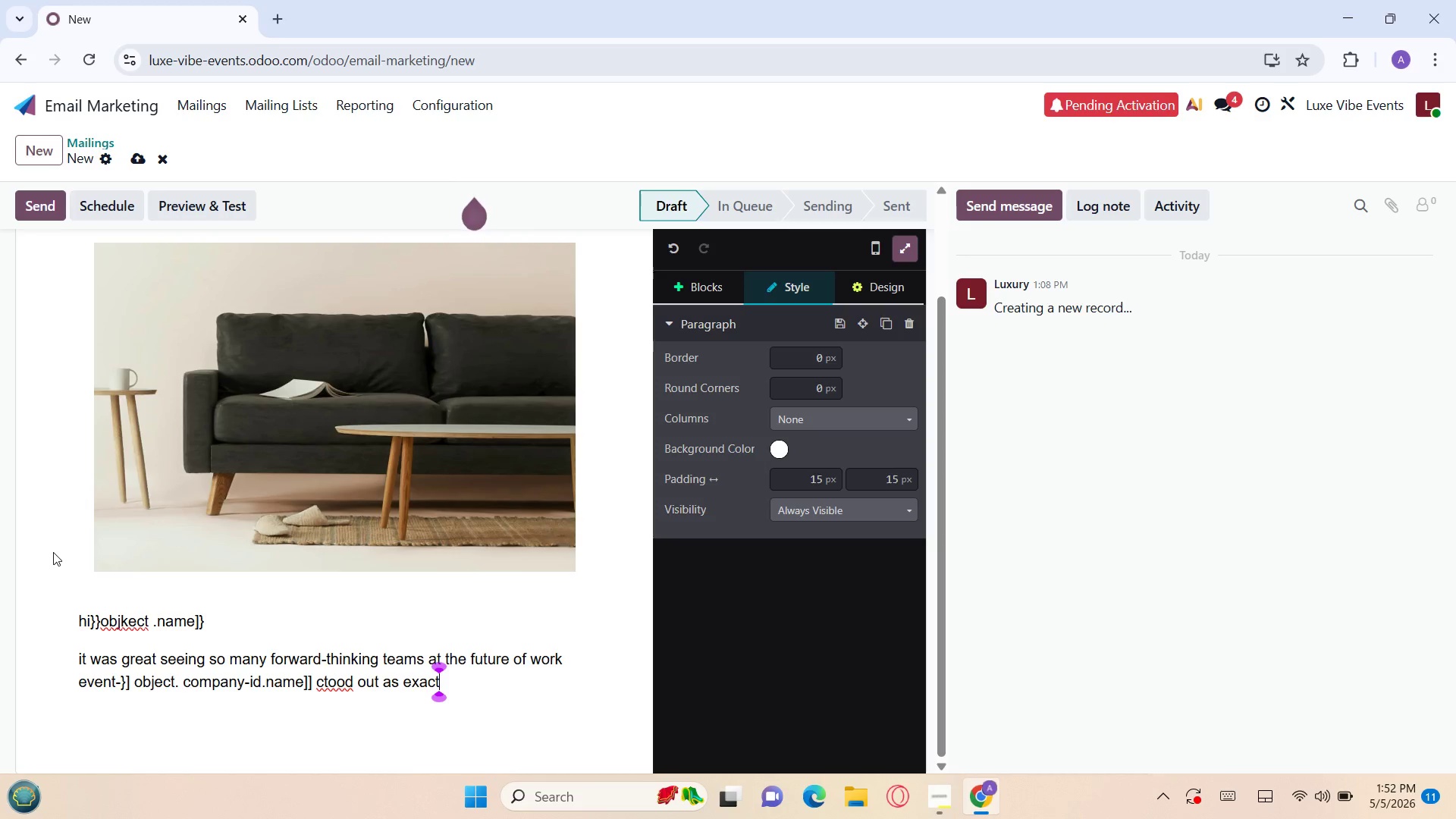 
key(F)
 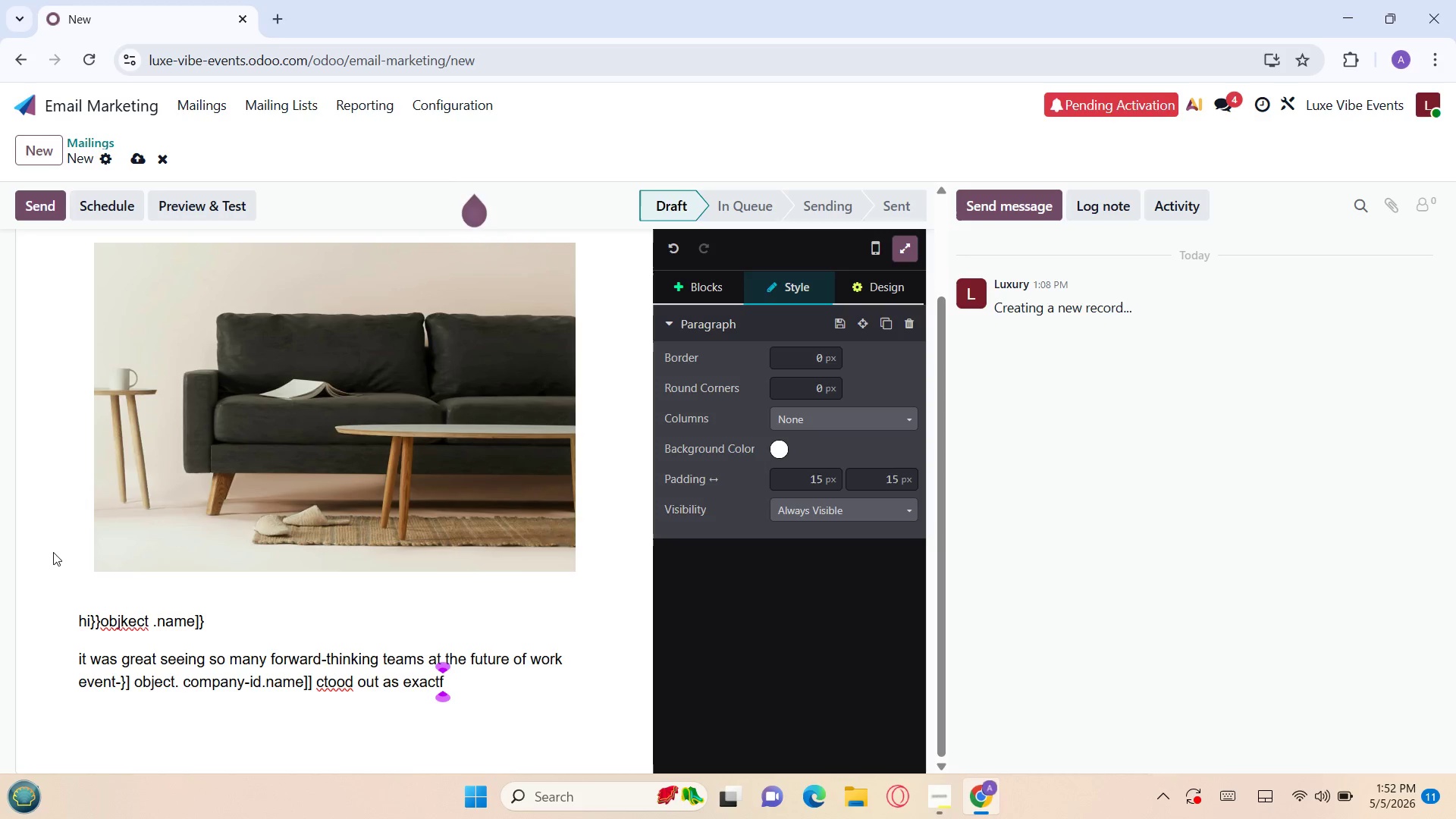 
key(Backspace)
 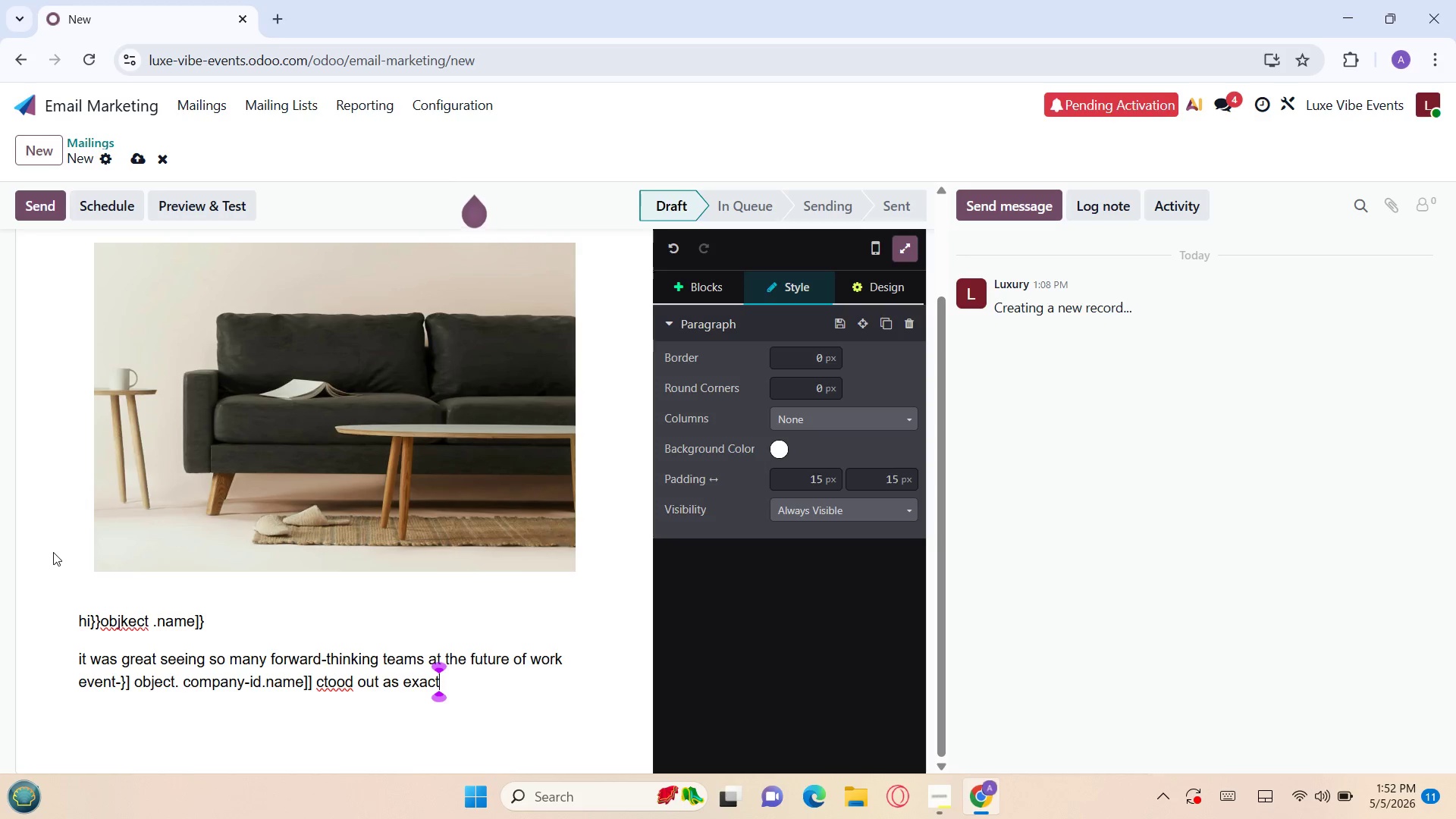 
key(D)
 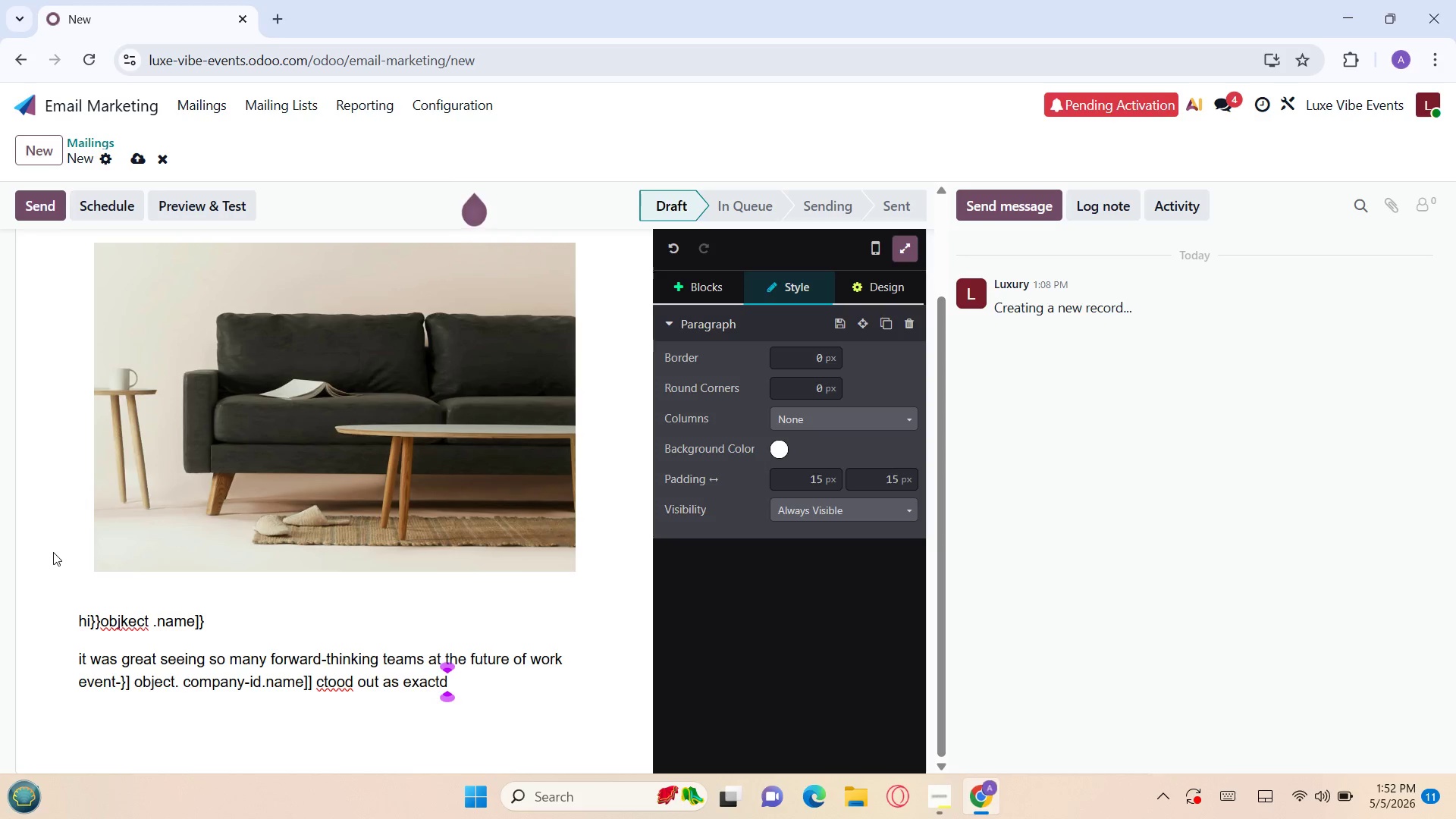 
key(Backspace)
 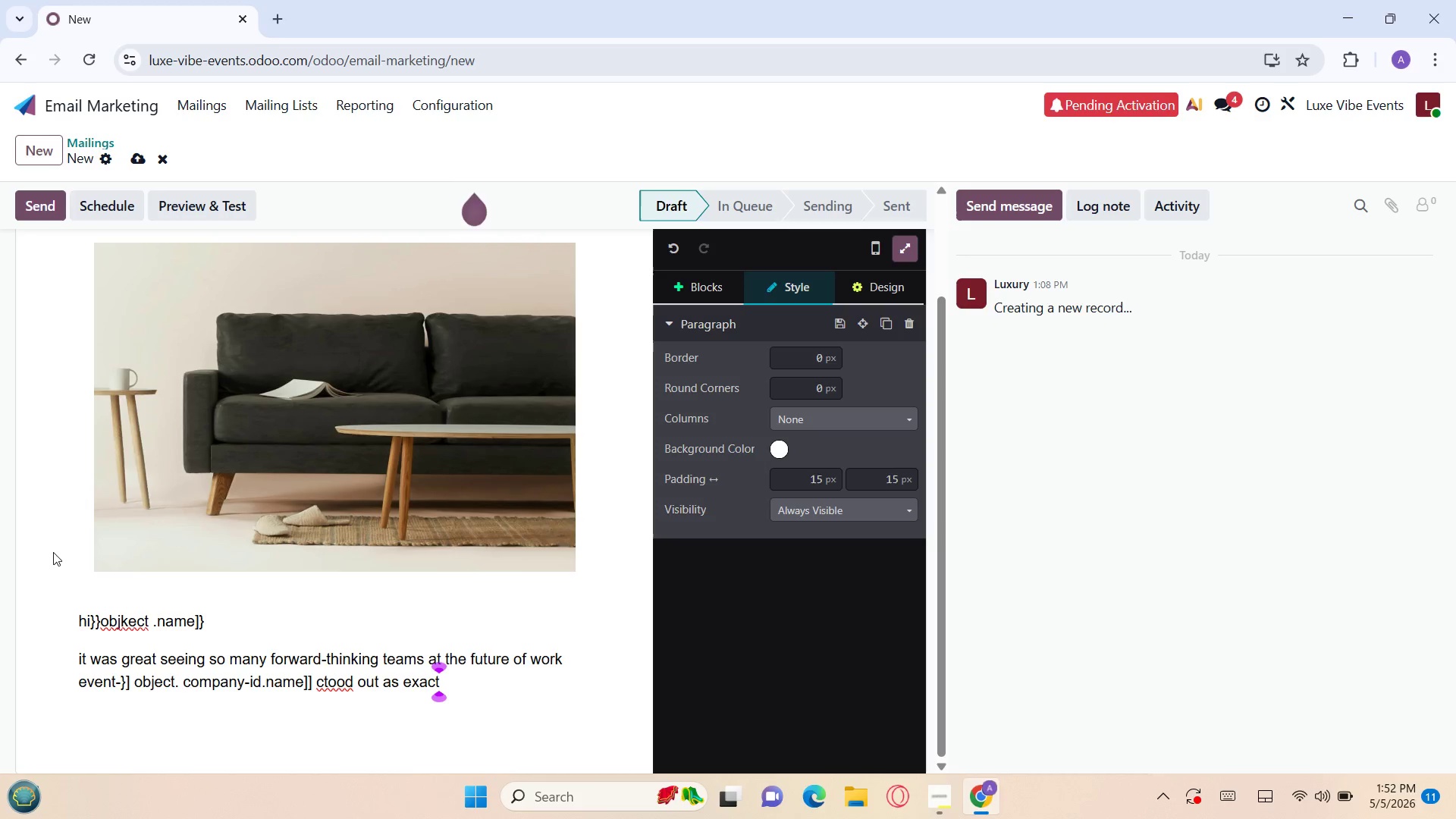 
key(E)
 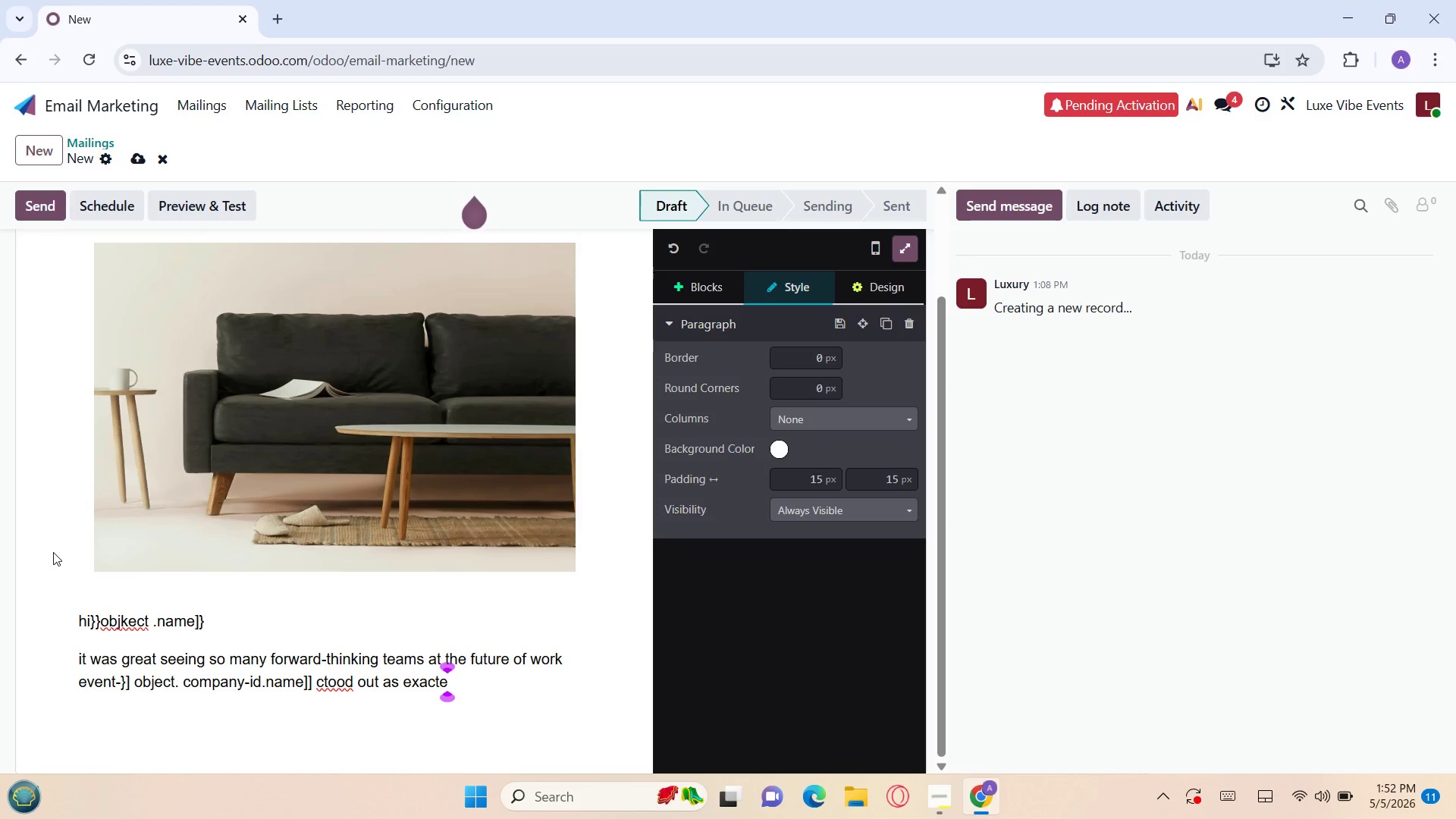 
key(Backspace)
 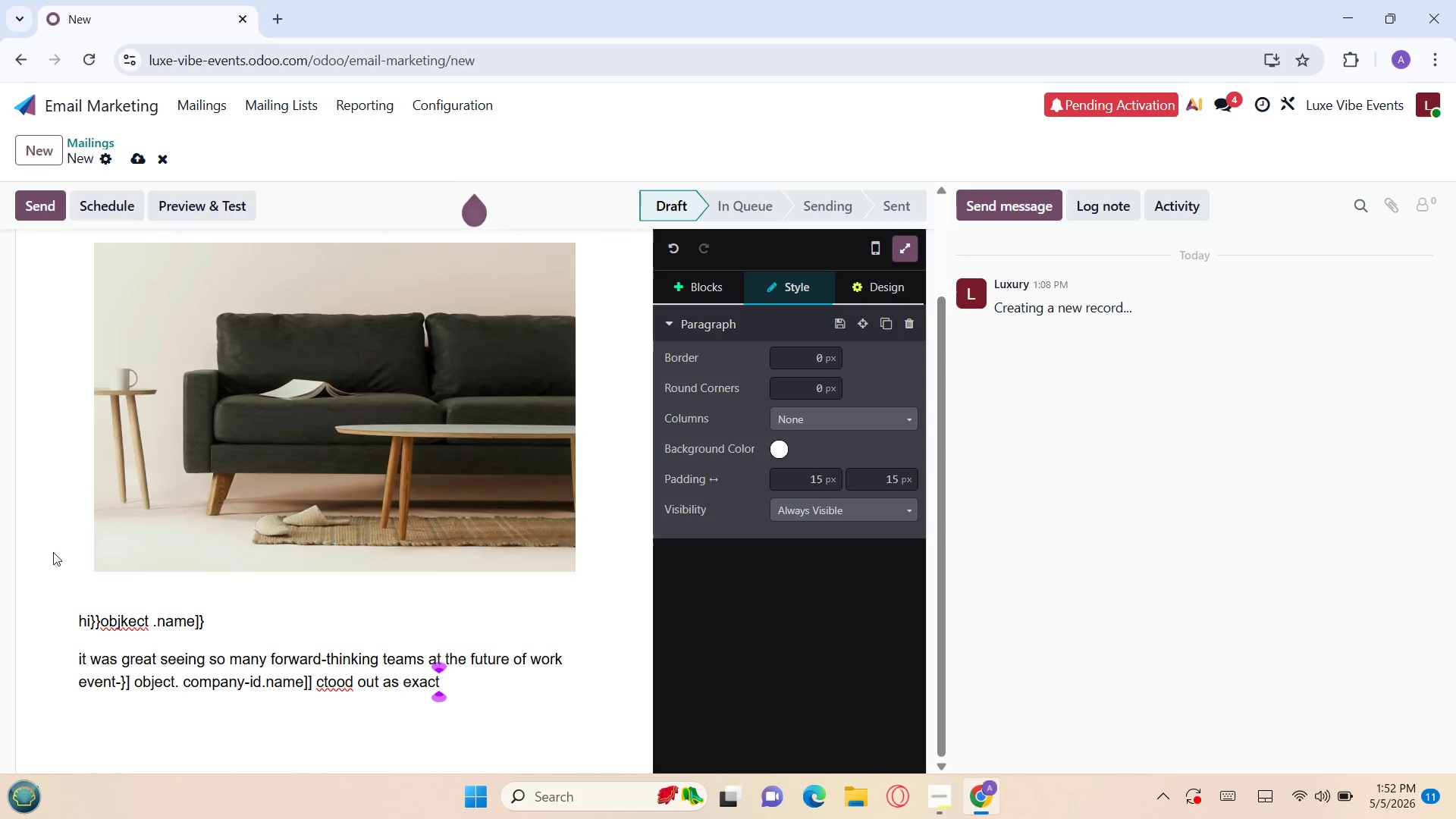 
key(R)
 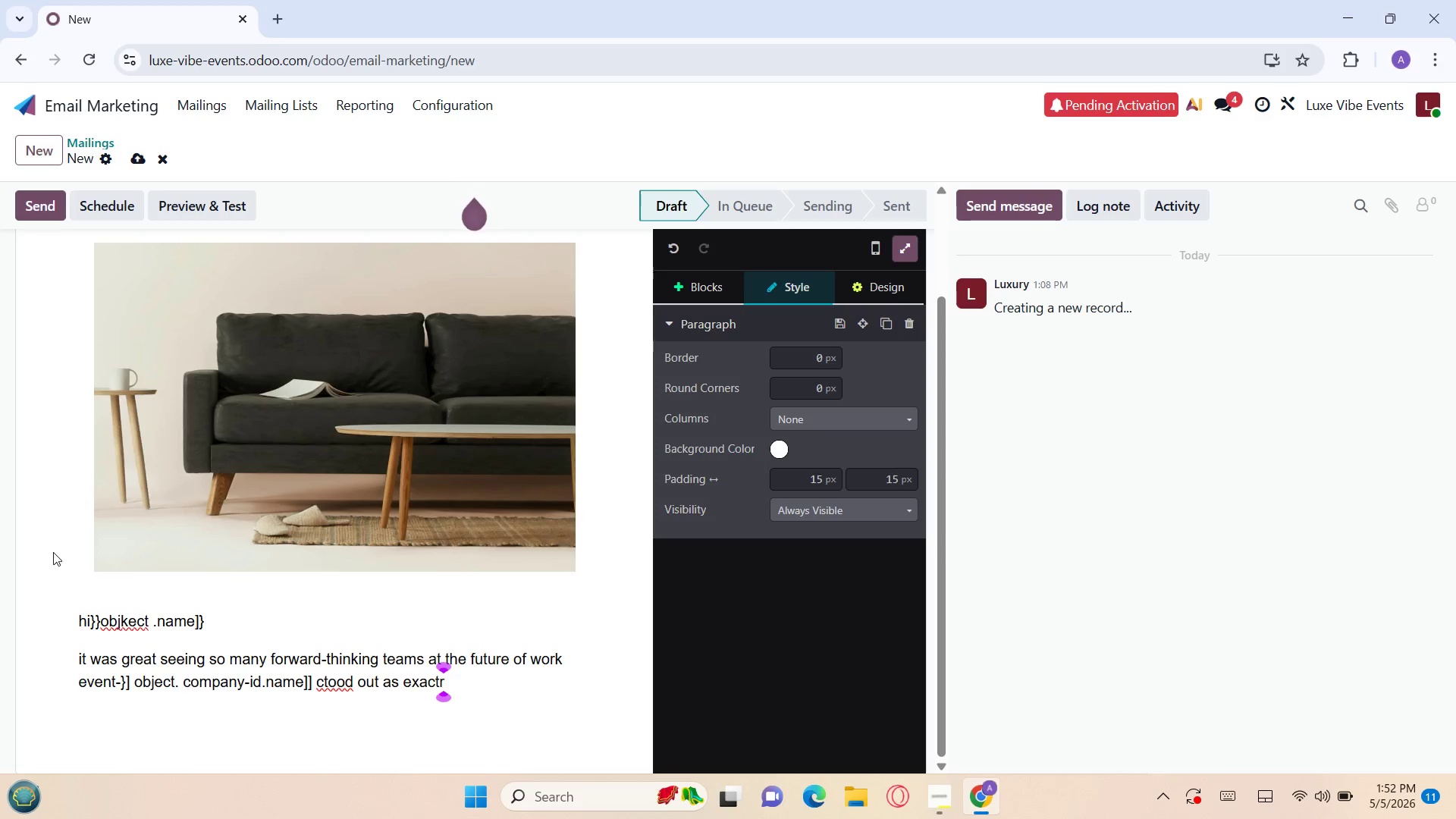 
wait(7.03)
 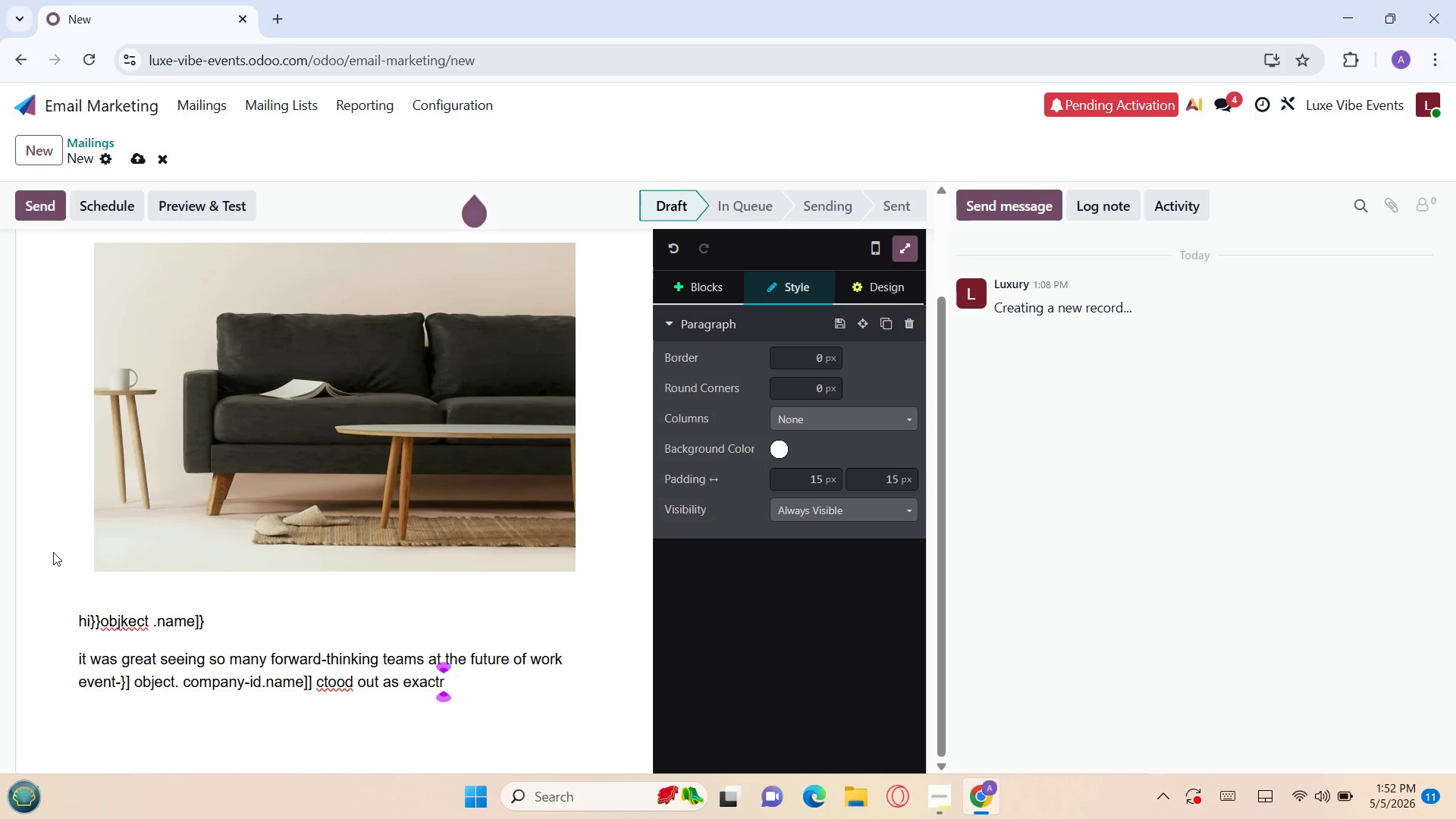 
key(Backspace)
 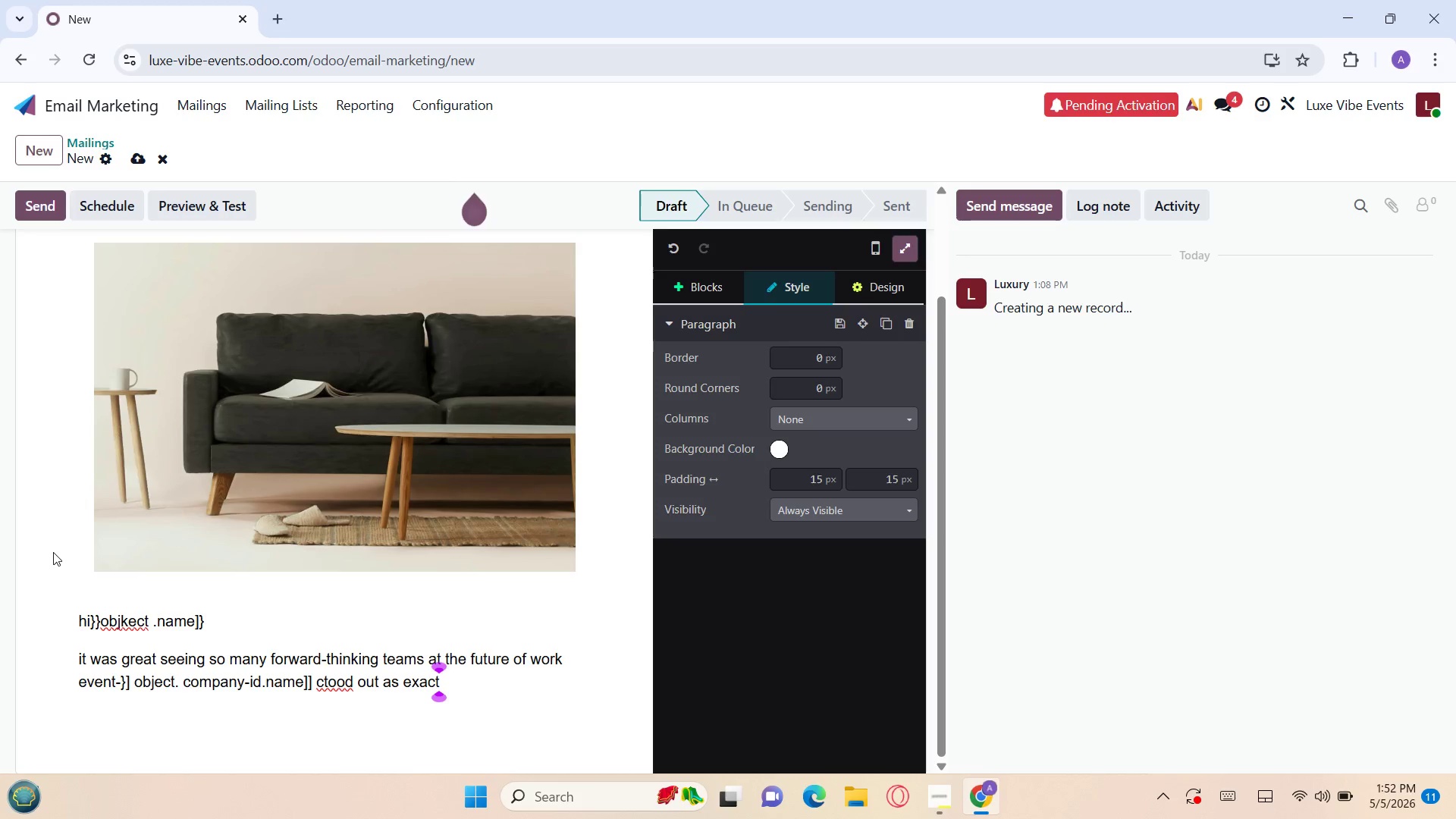 
key(T)
 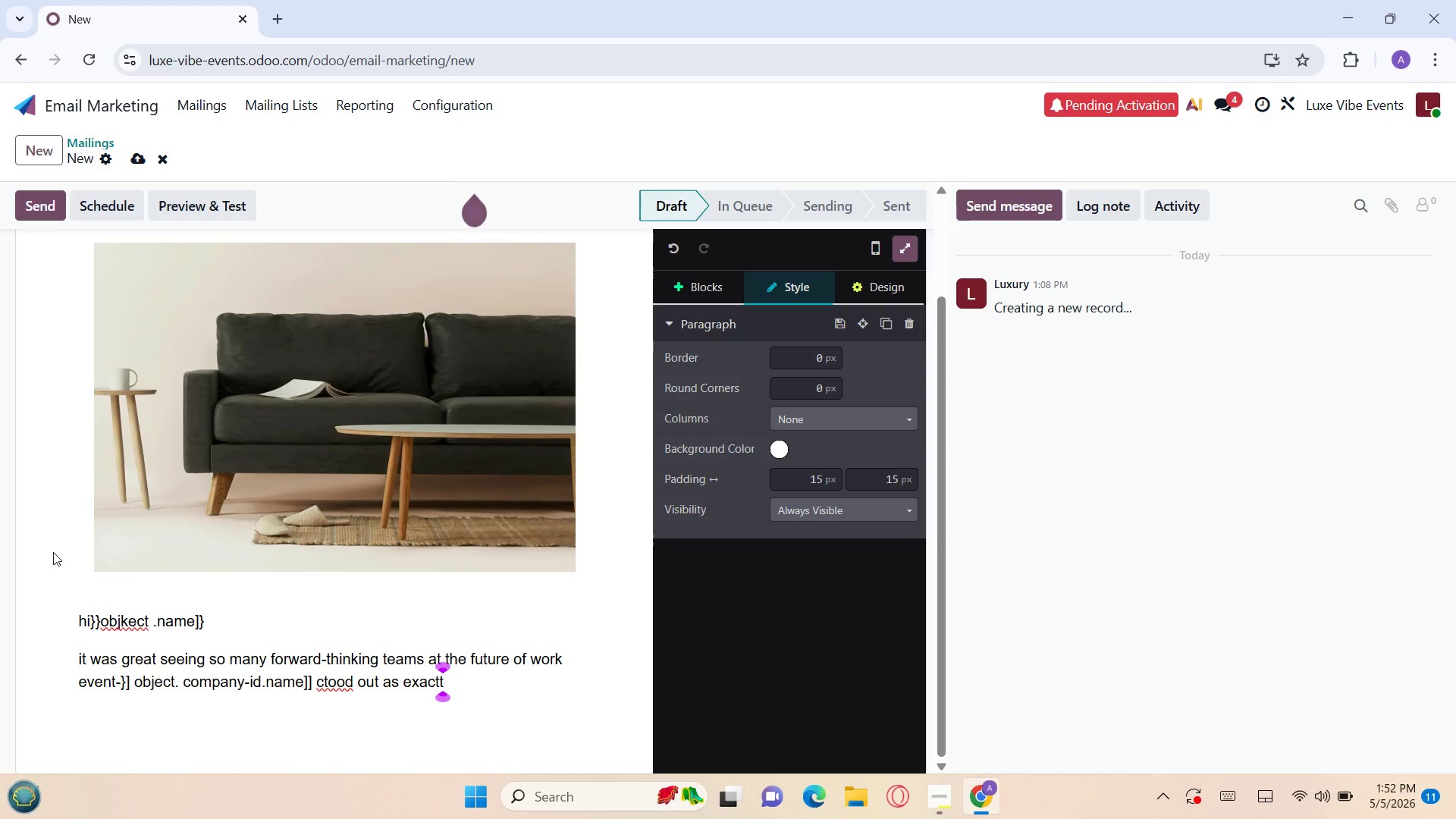 
key(Backspace)
 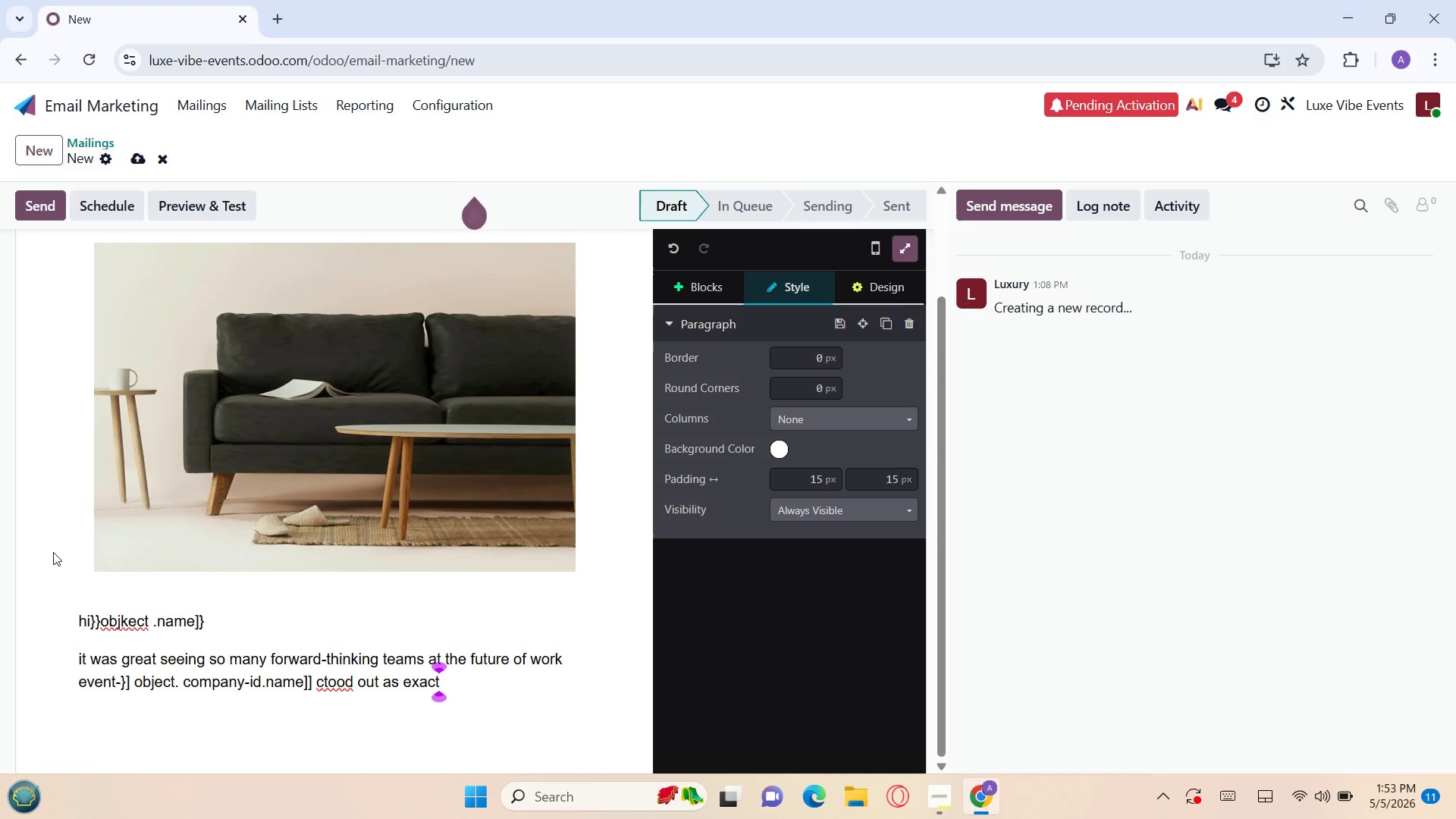 
wait(9.17)
 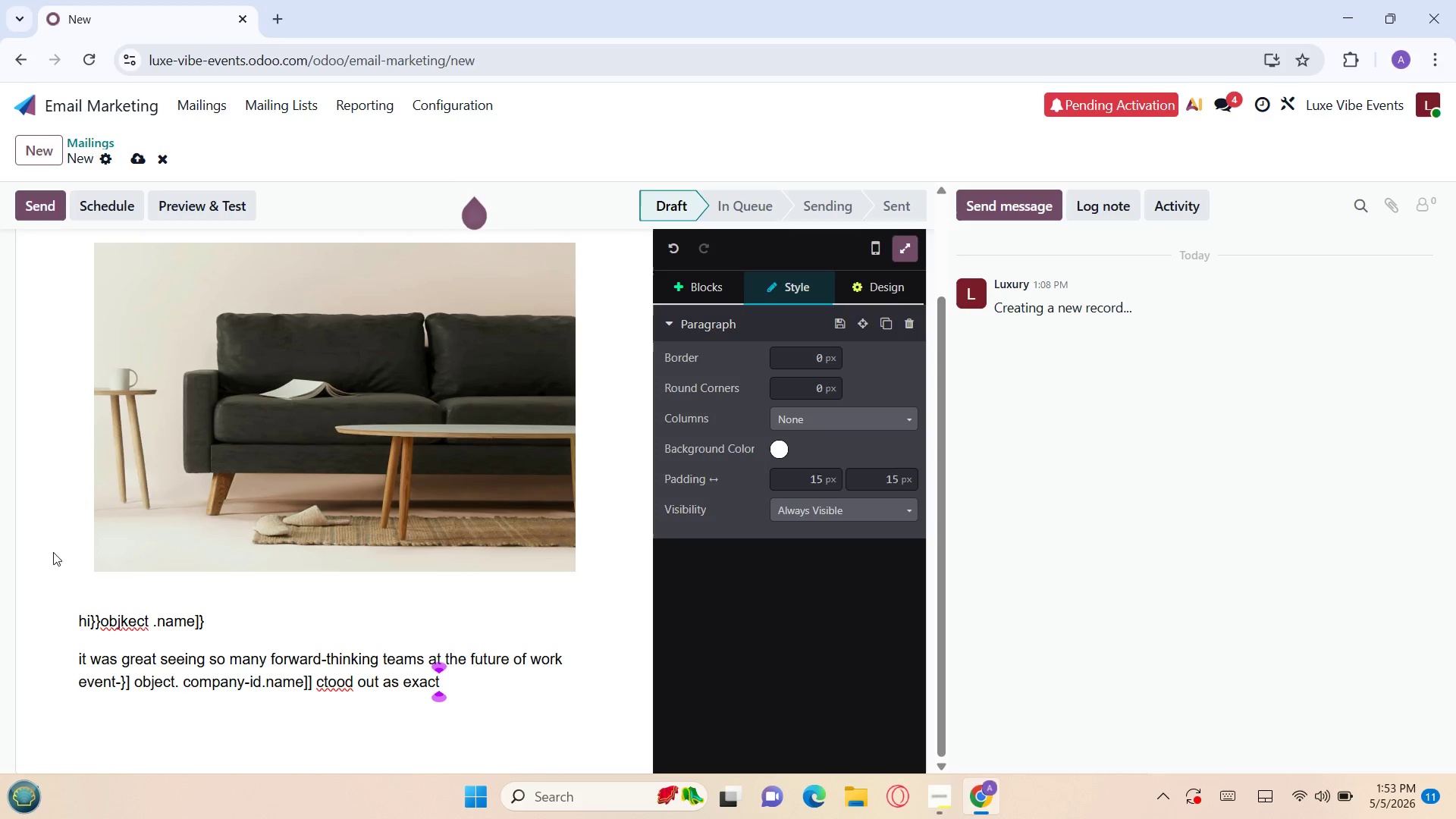 
key(W)
 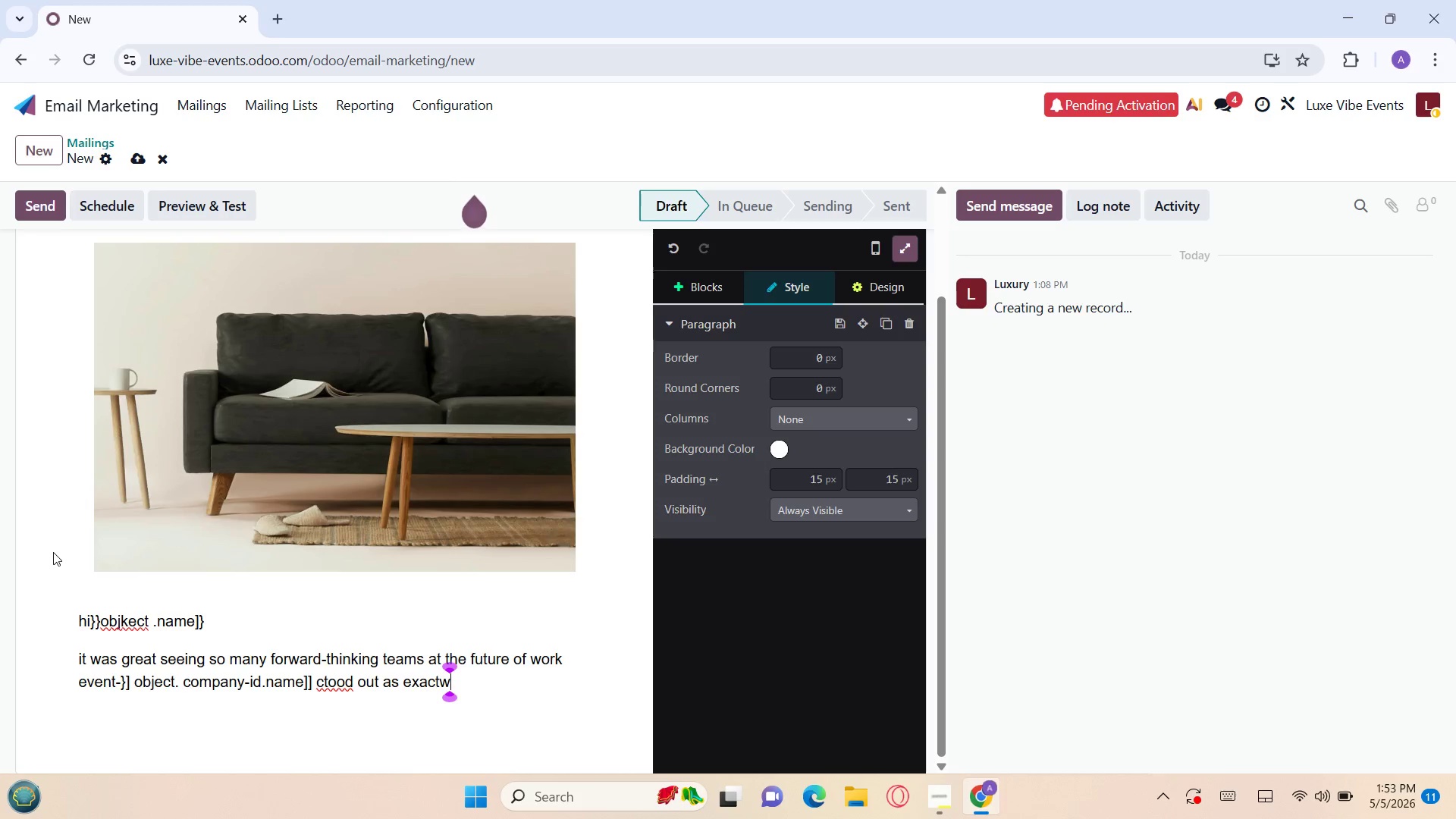 
key(Backspace)
 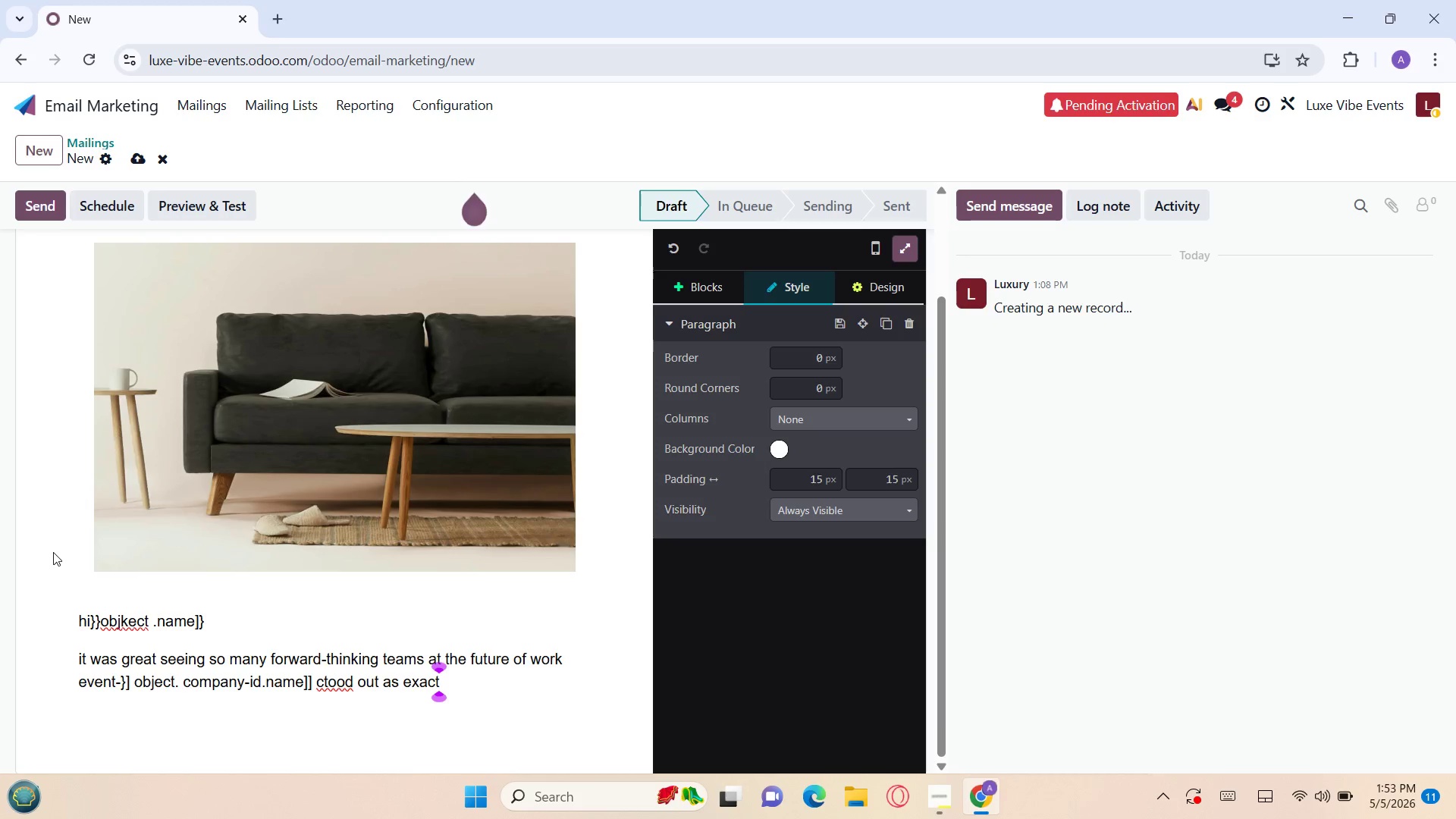 
key(Z)
 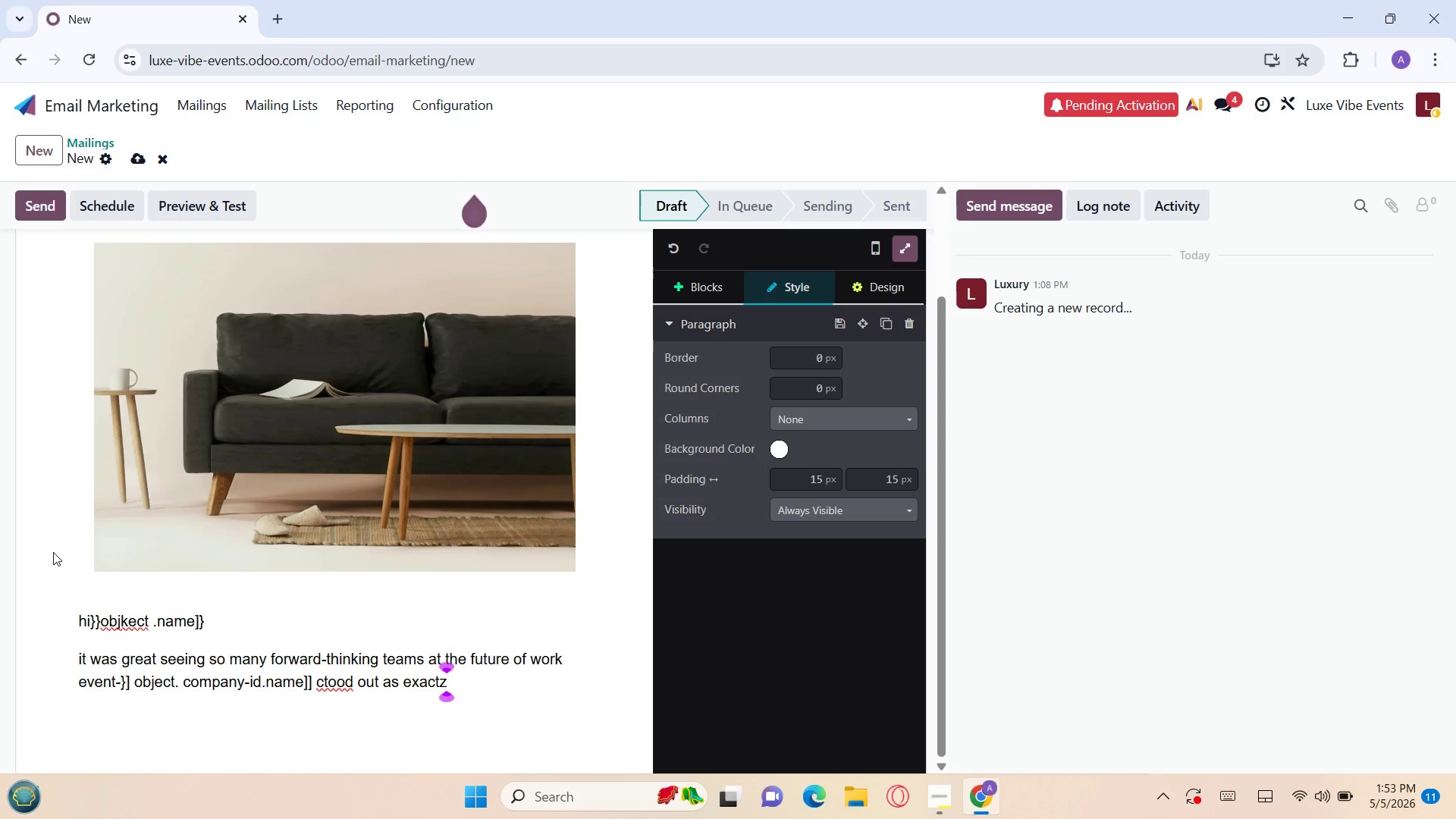 
key(Backspace)
 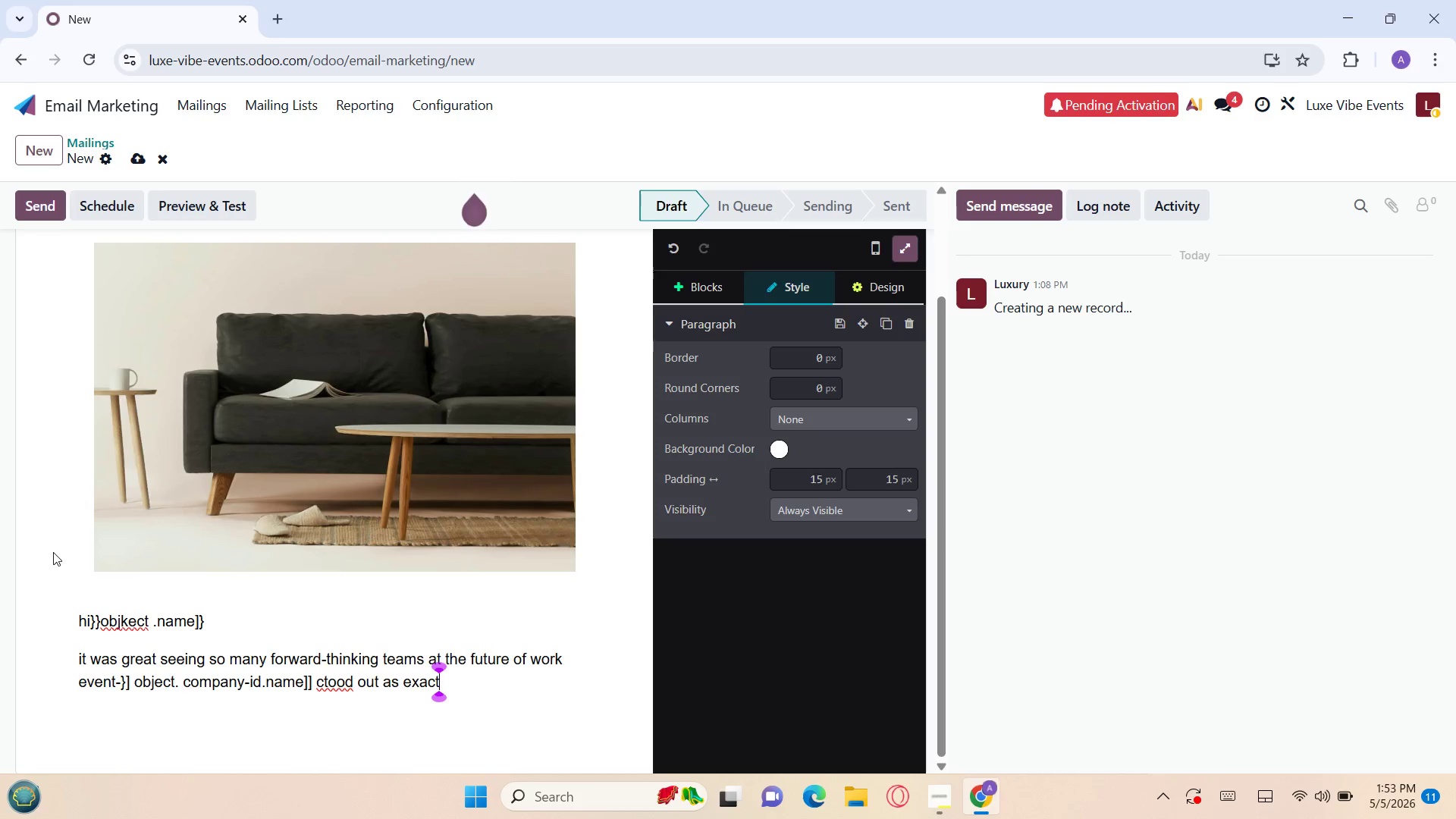 
key(S)
 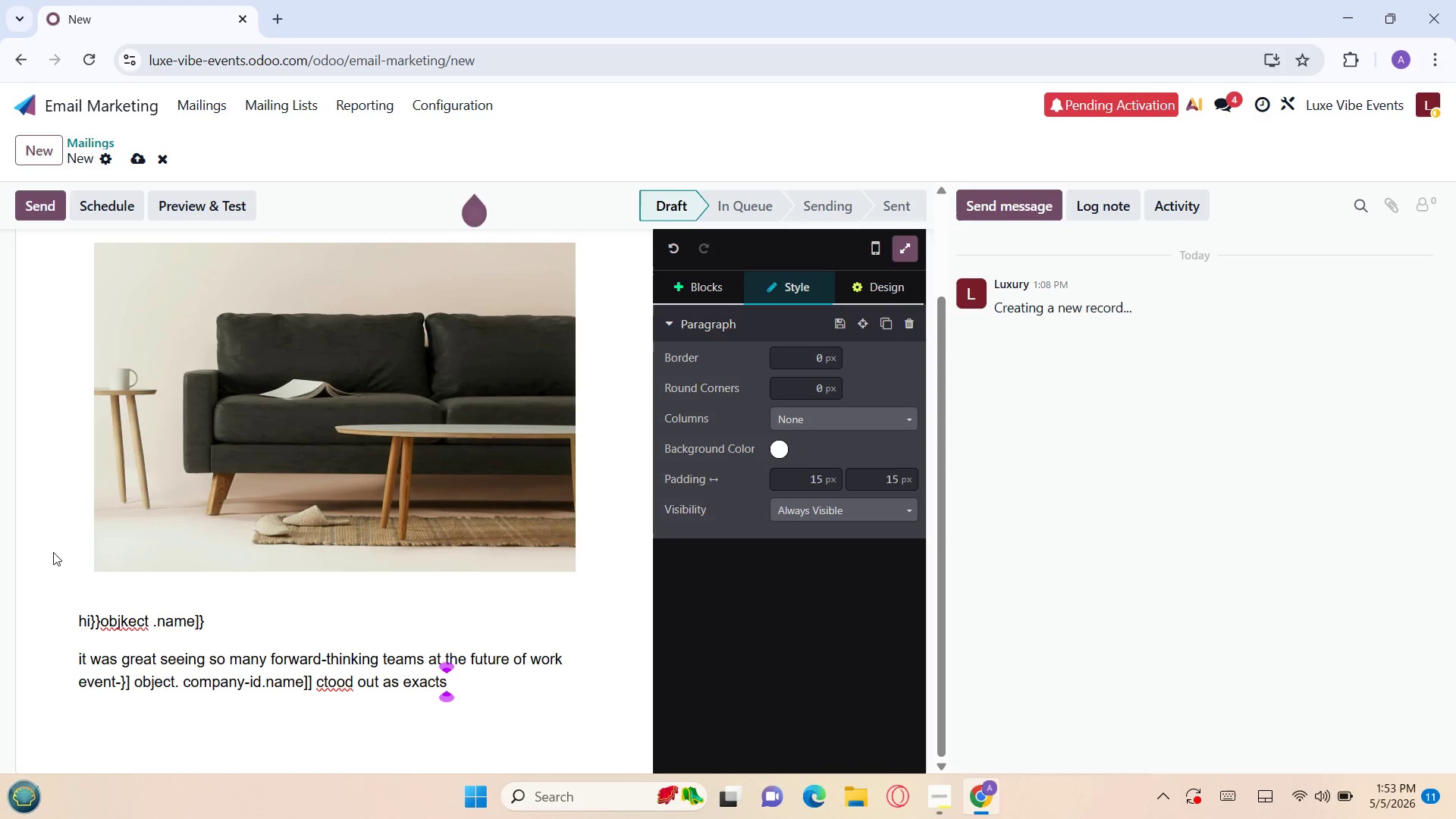 
key(Backspace)
 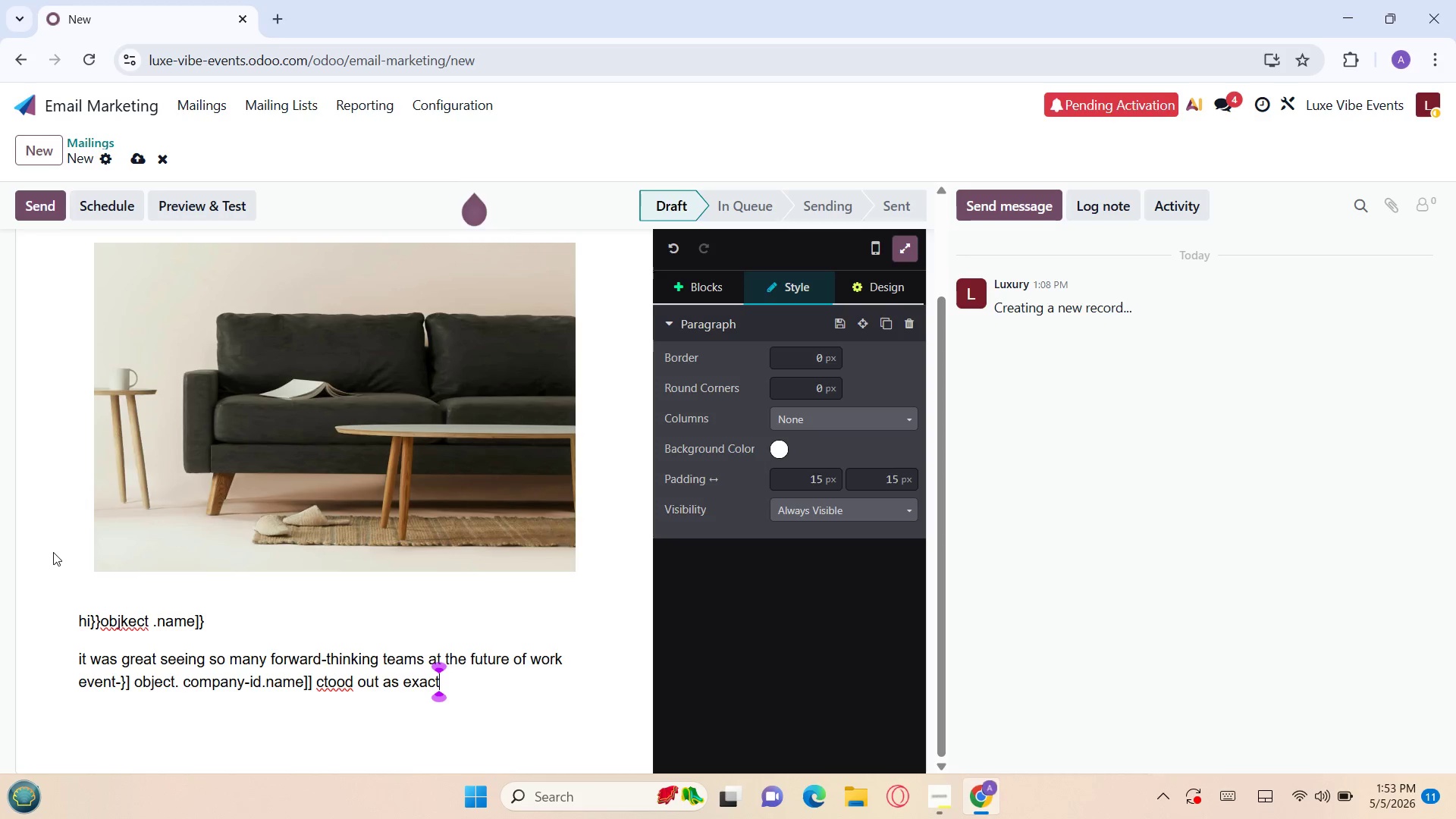 
key(A)
 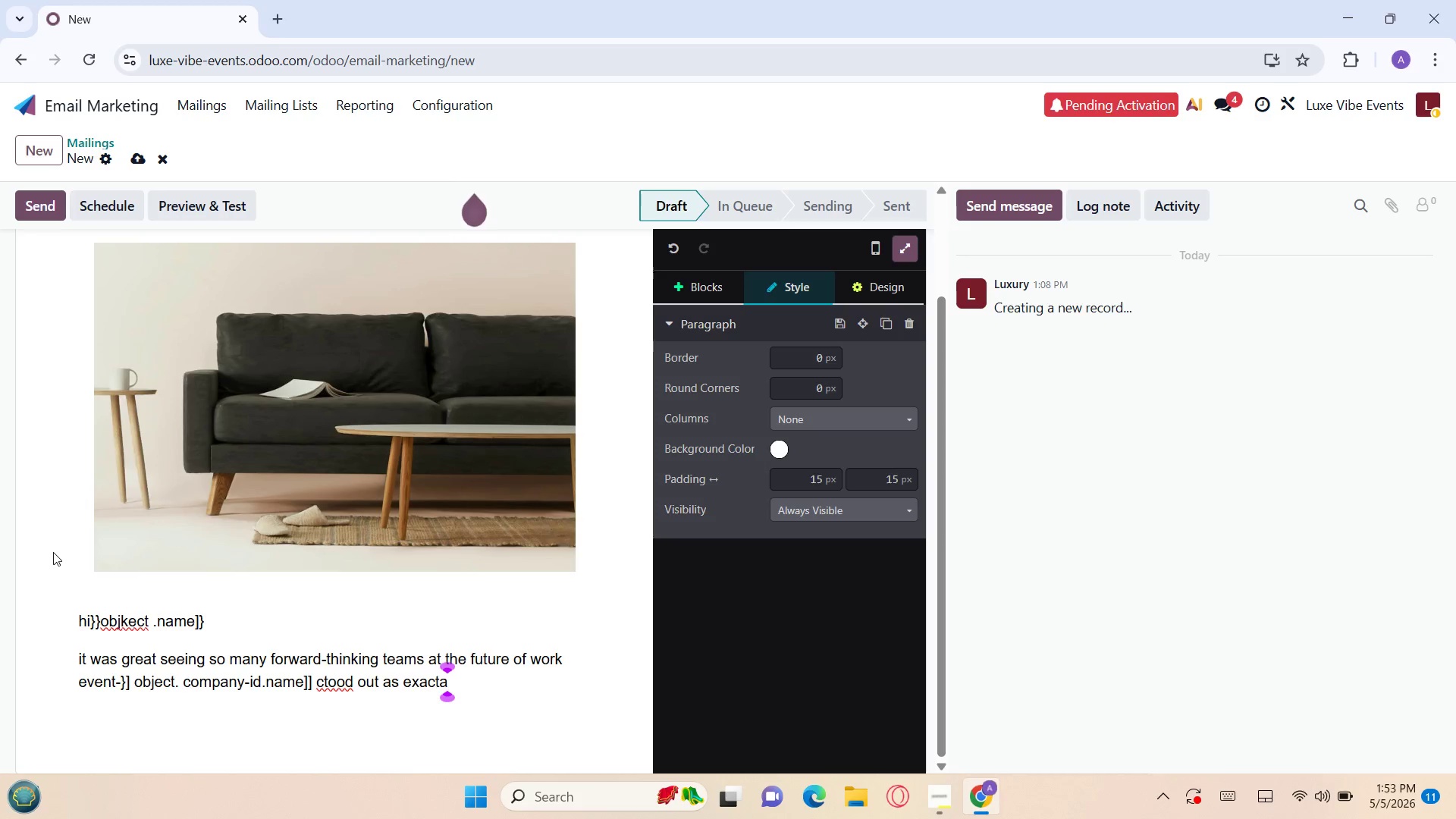 
key(Backspace)
 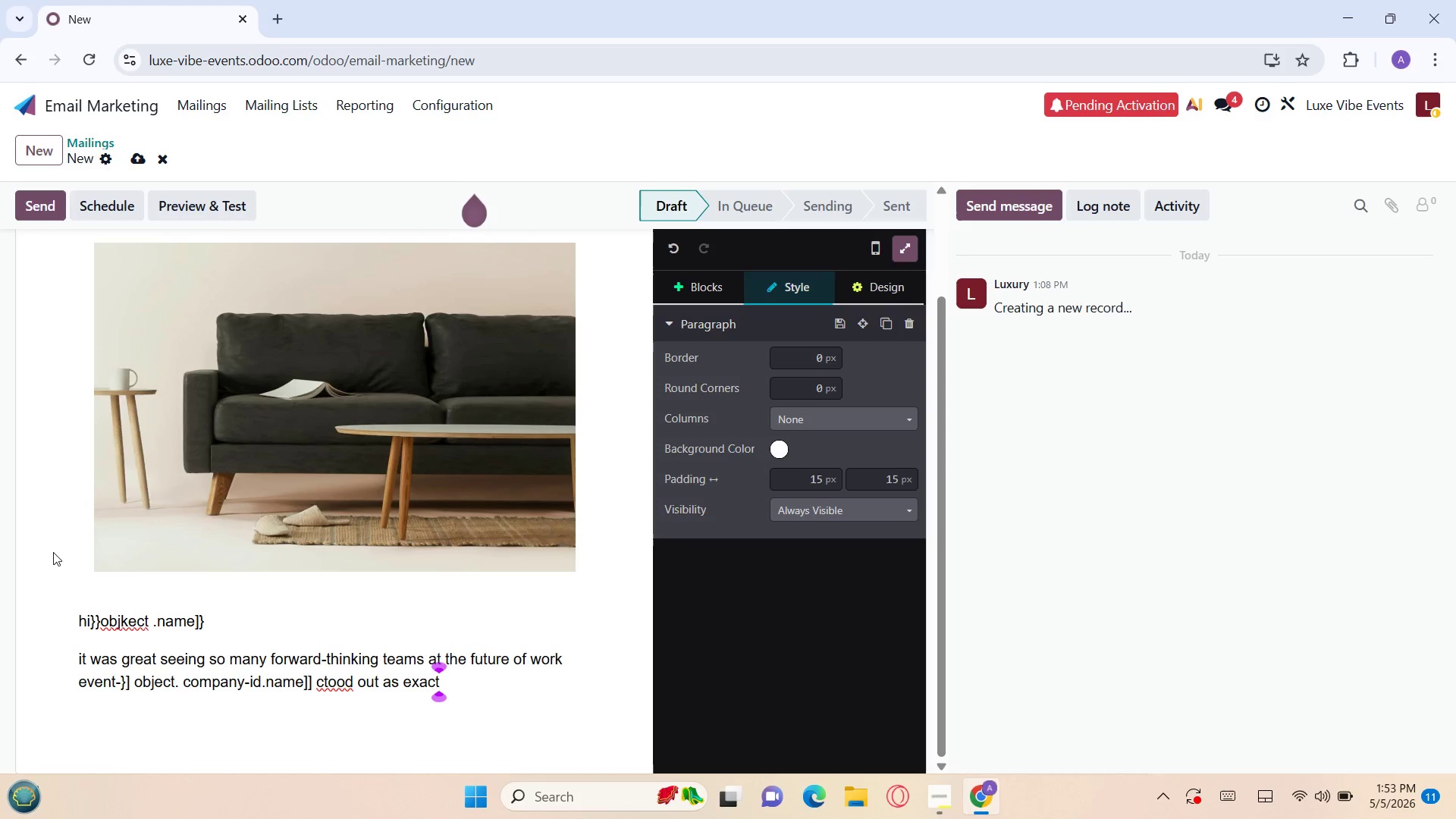 
key(X)
 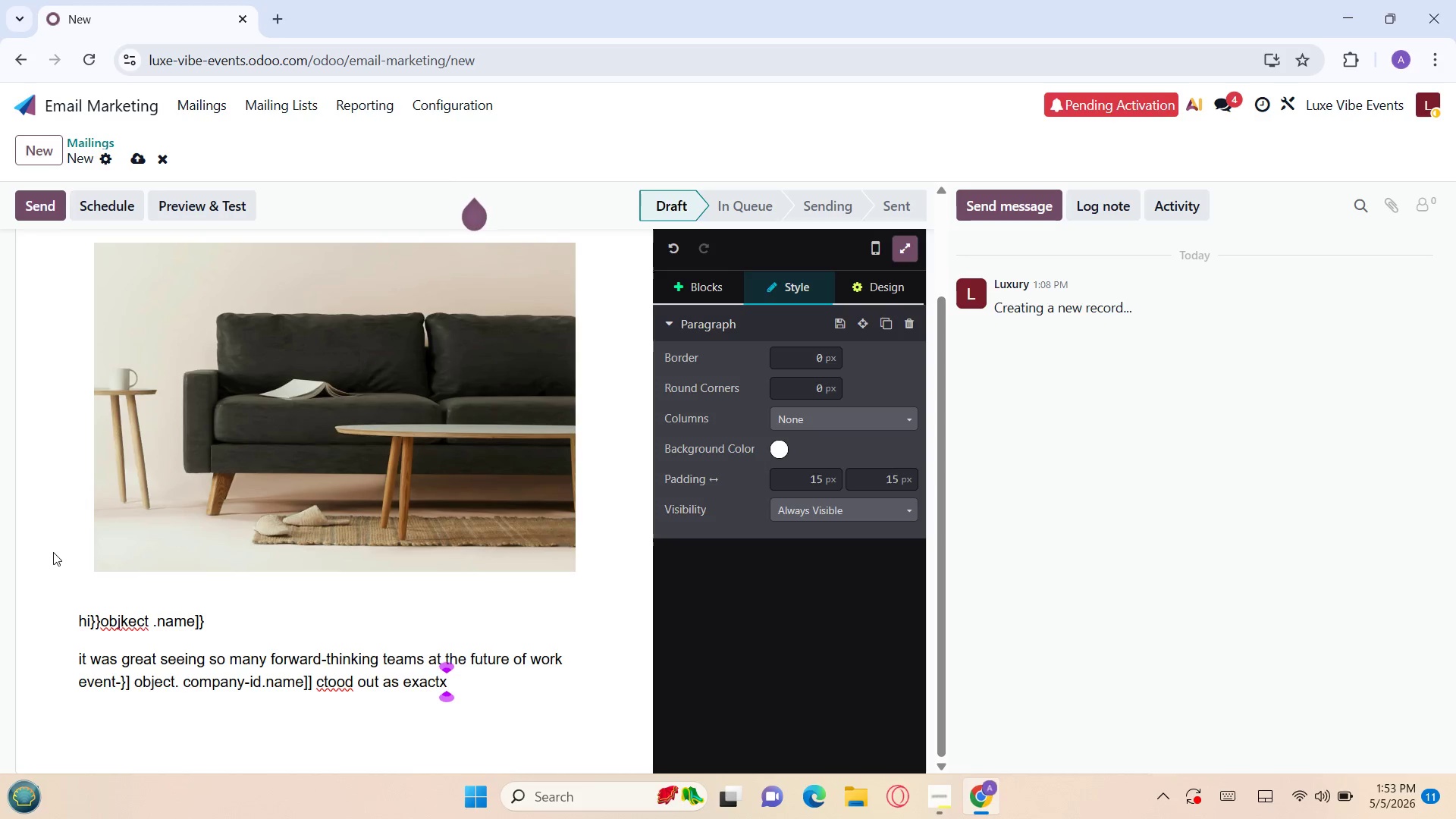 
key(Backspace)
 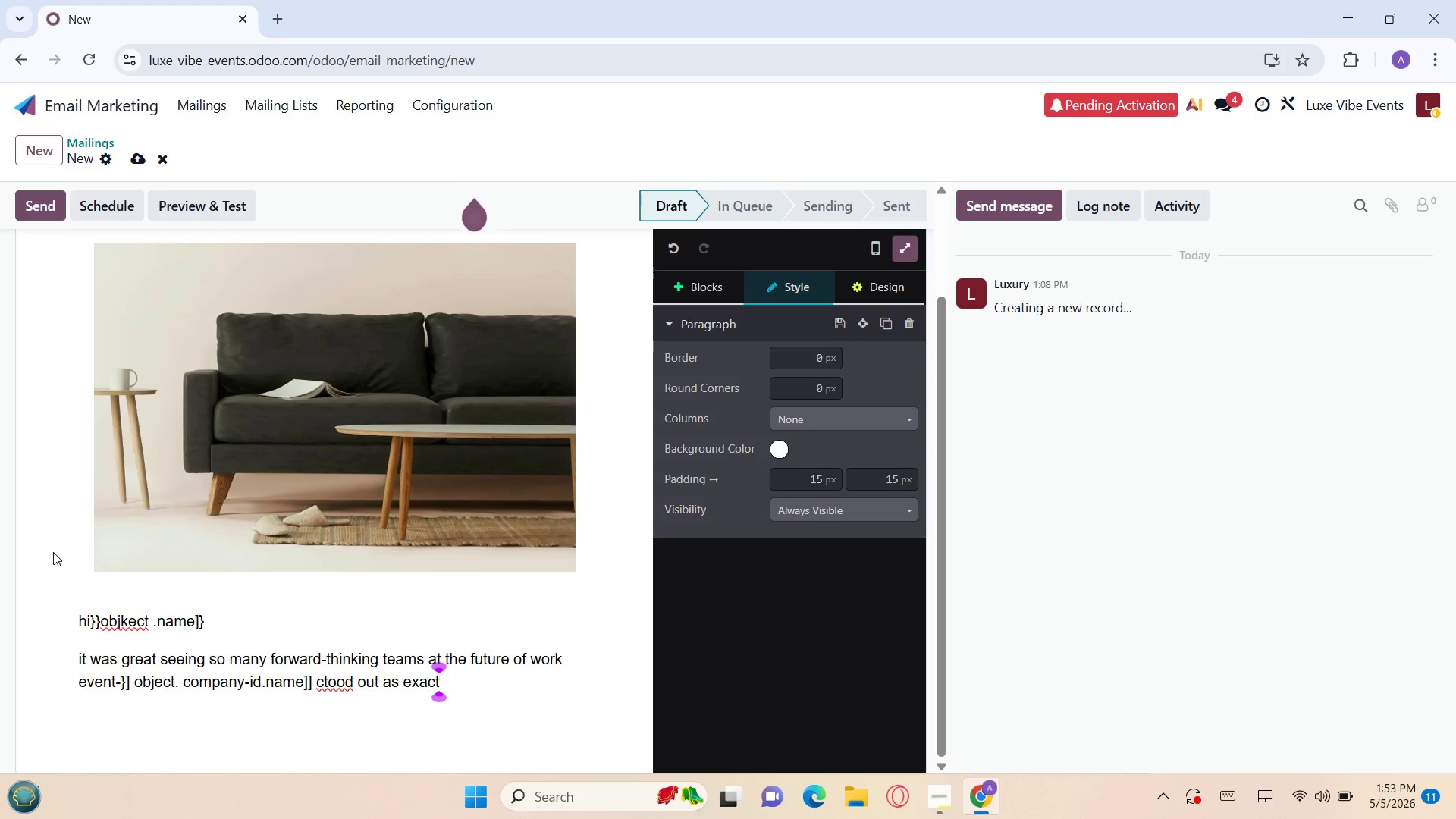 
key(M)
 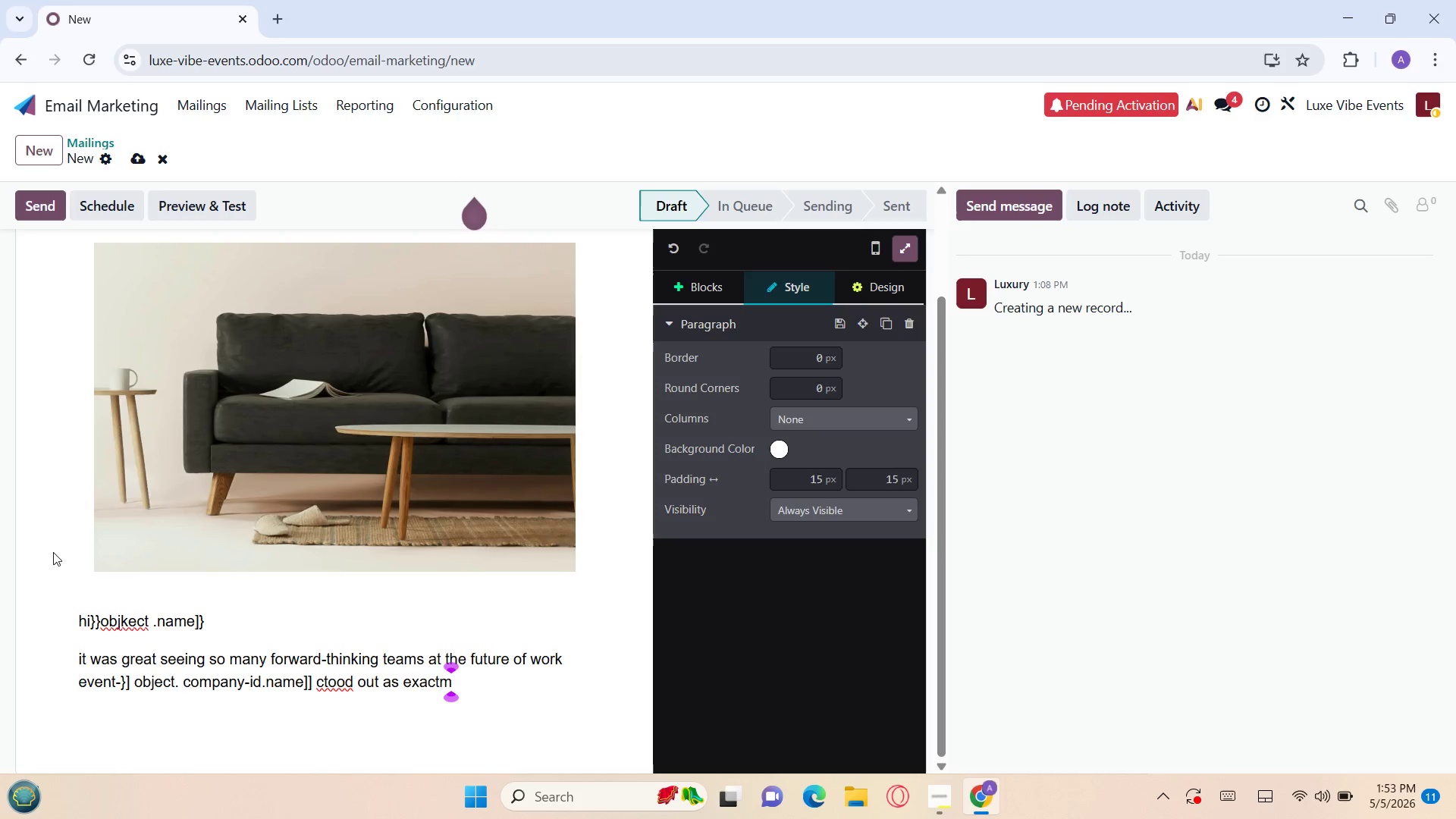 
key(Backspace)
 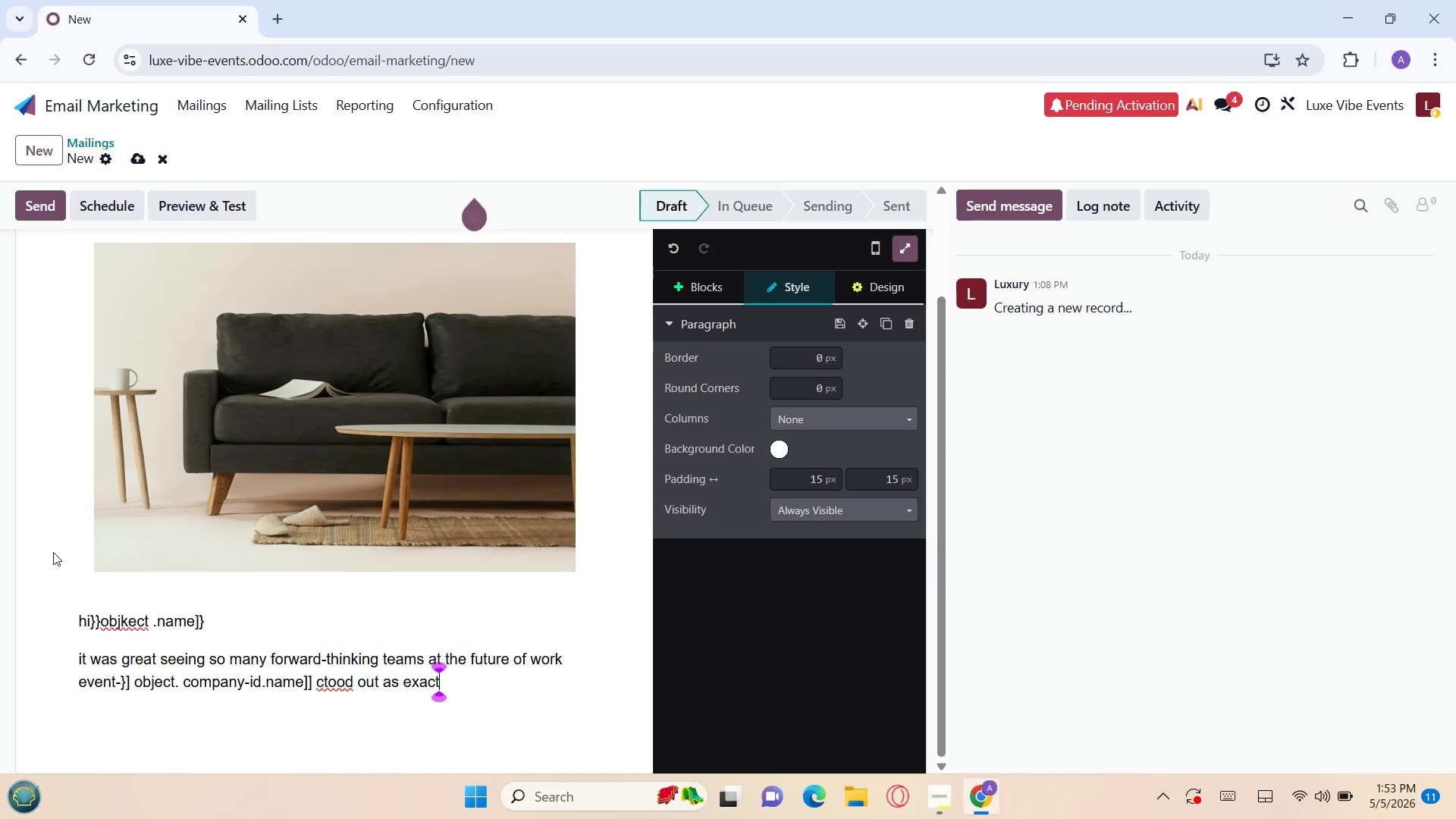 
key(B)
 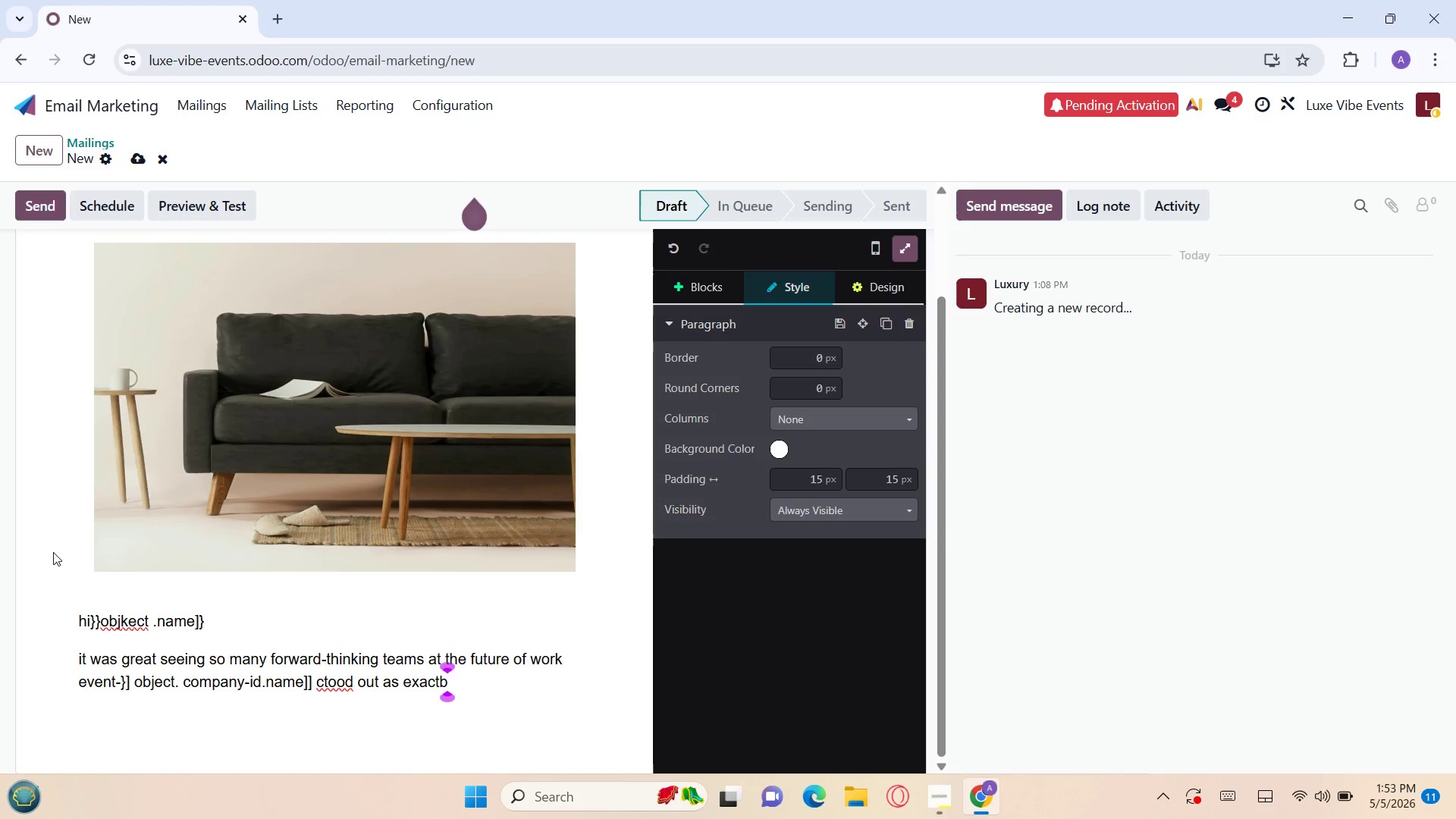 
key(Backspace)
 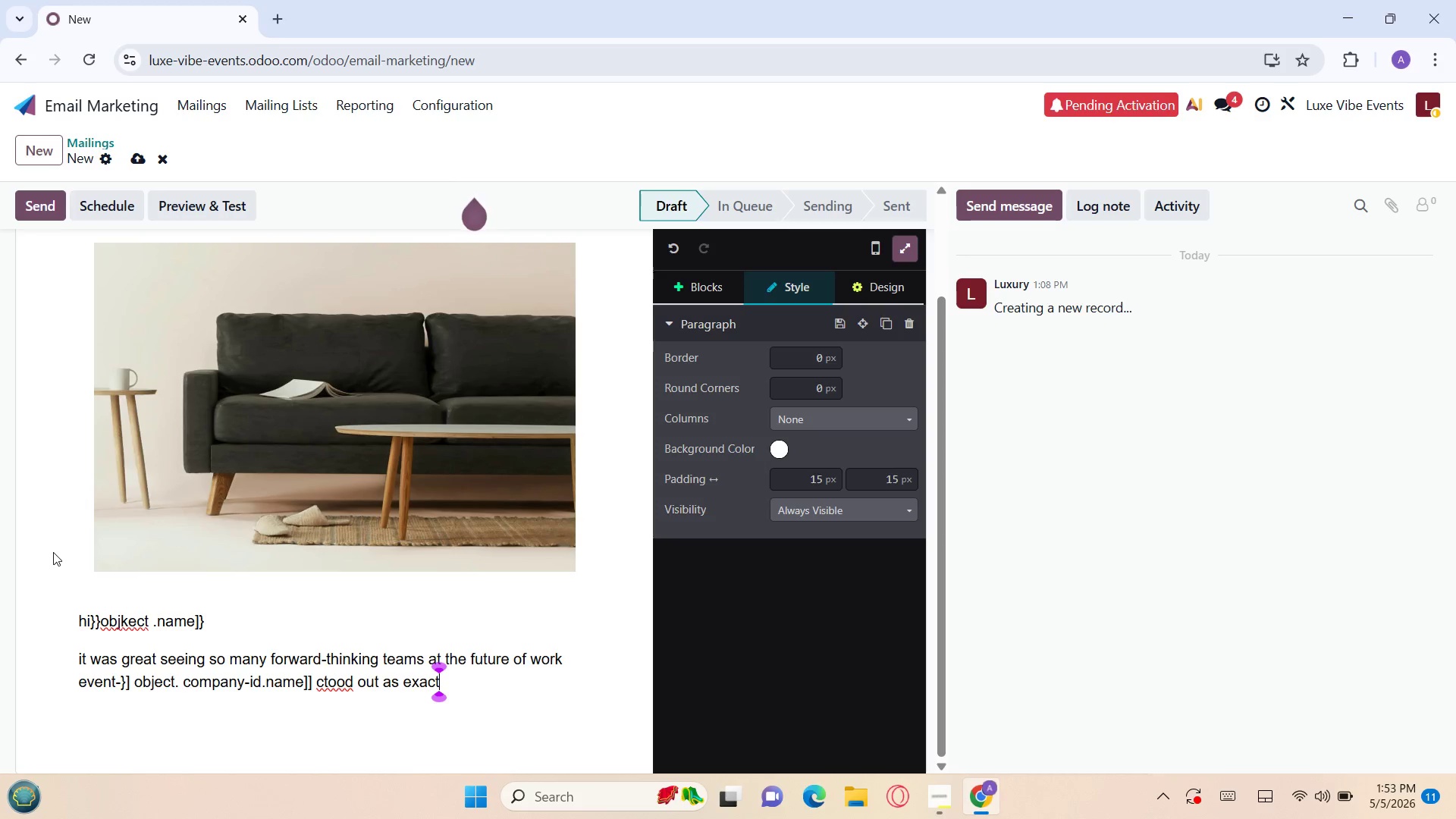 
key(N)
 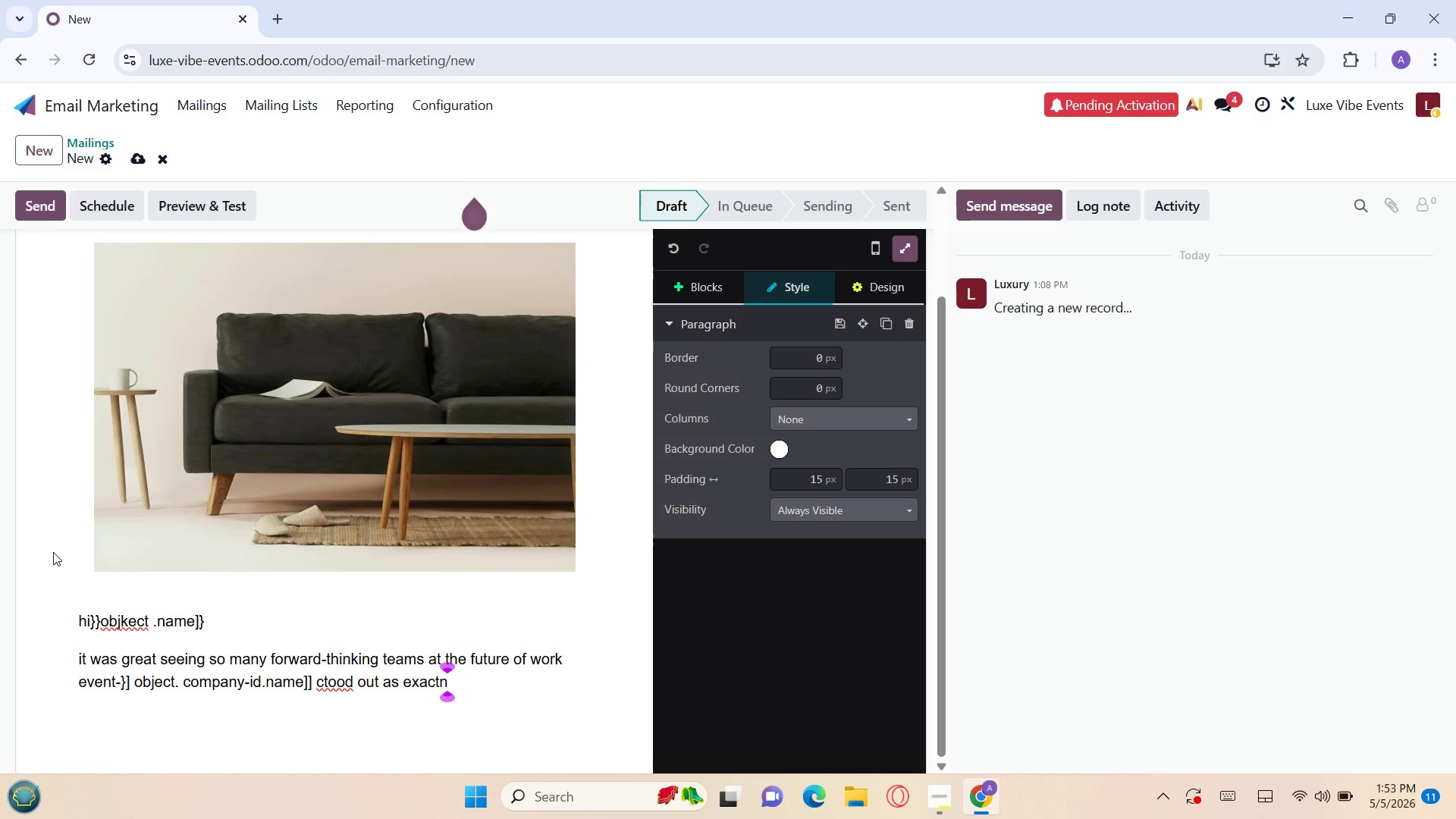 
key(Backspace)
 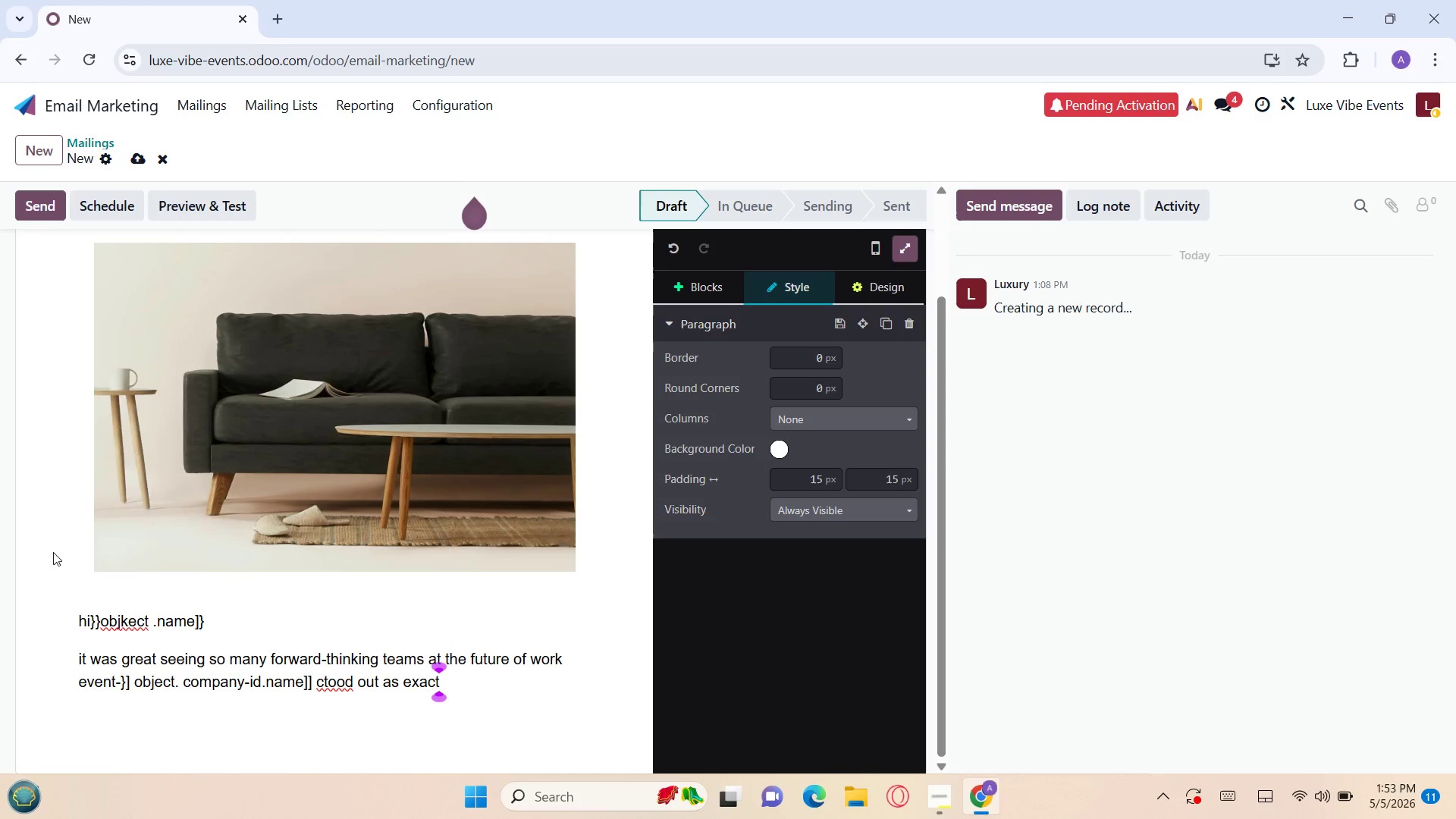 
key(F)
 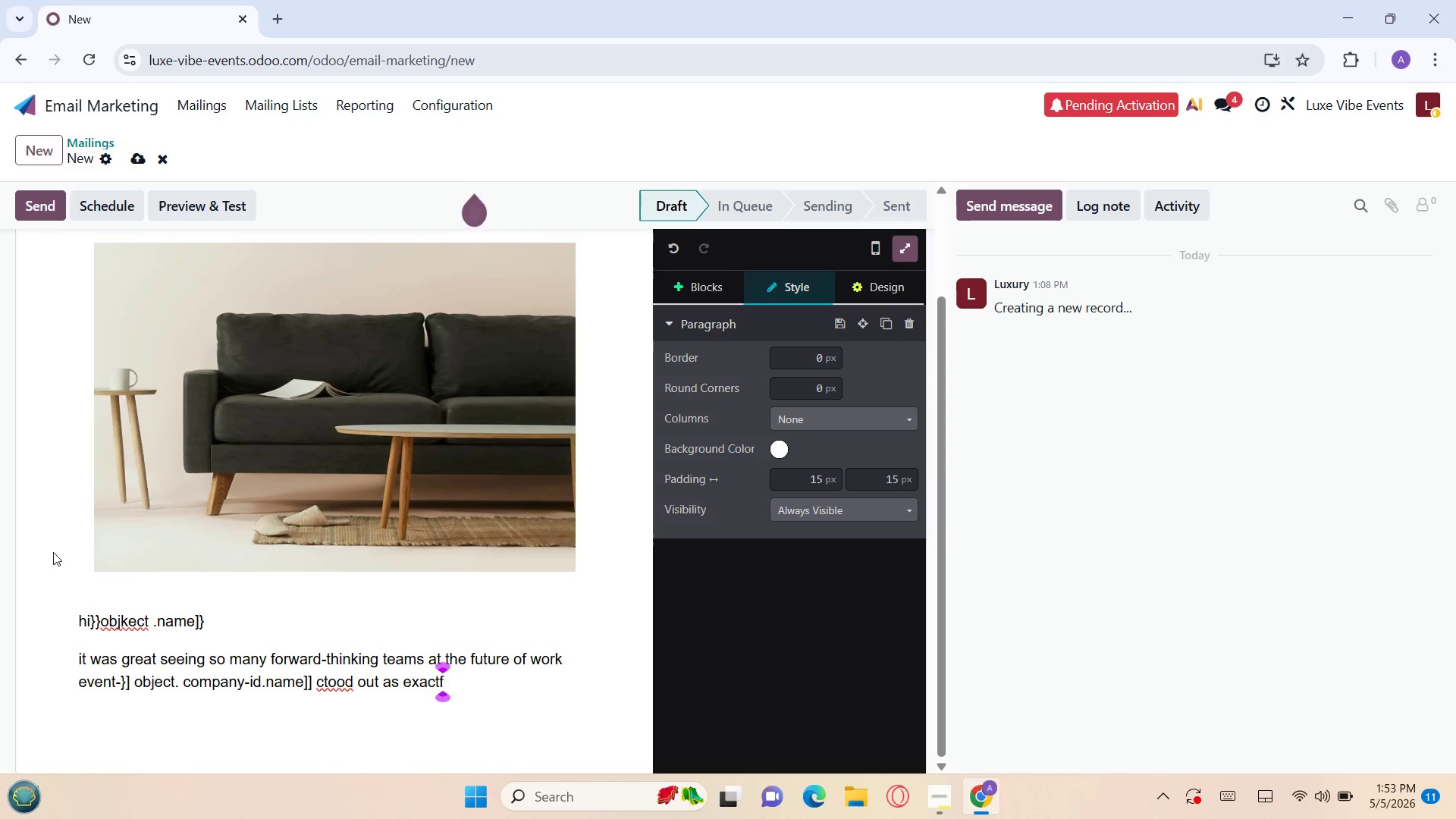 
key(Backspace)
 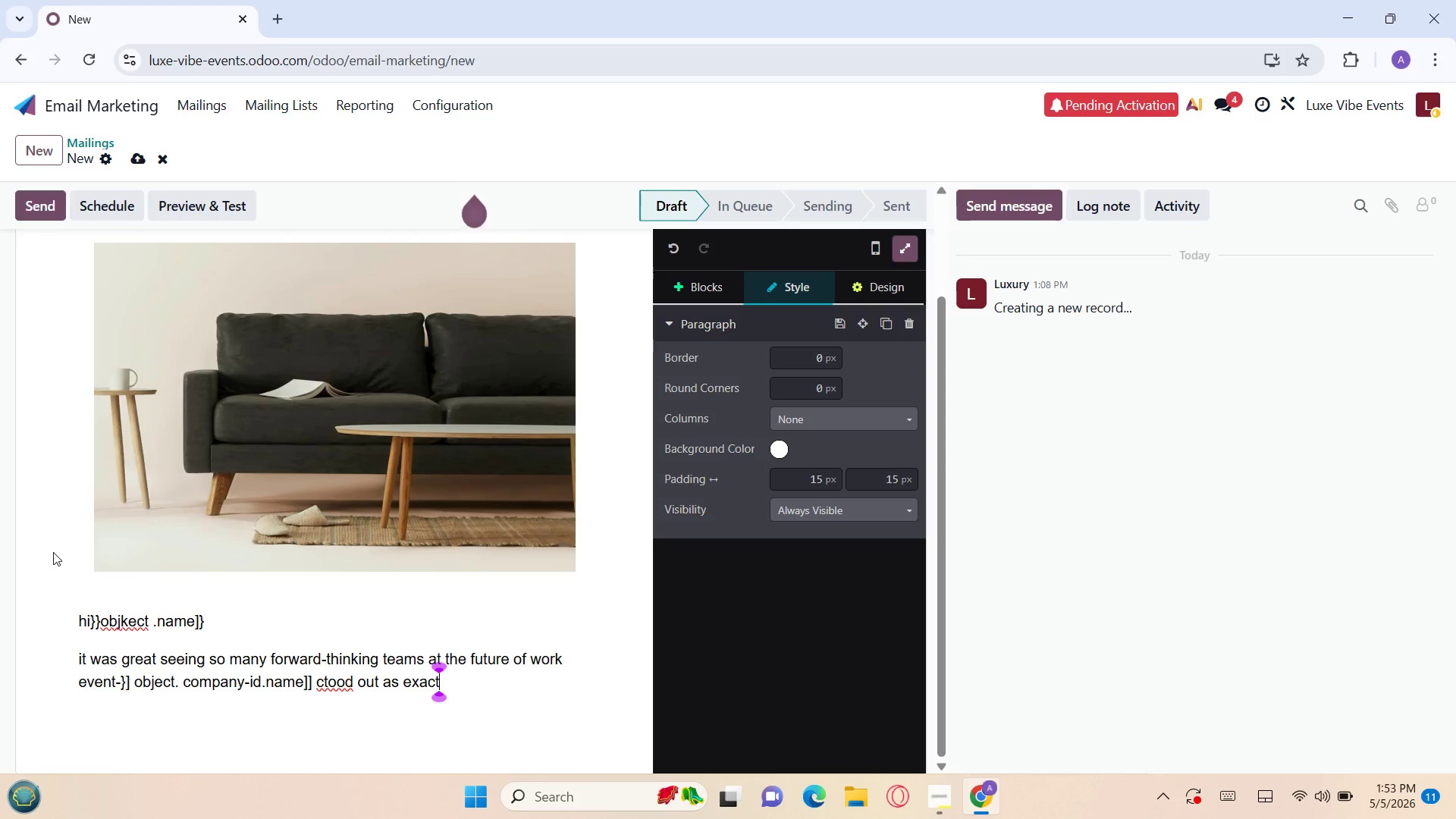 
key(D)
 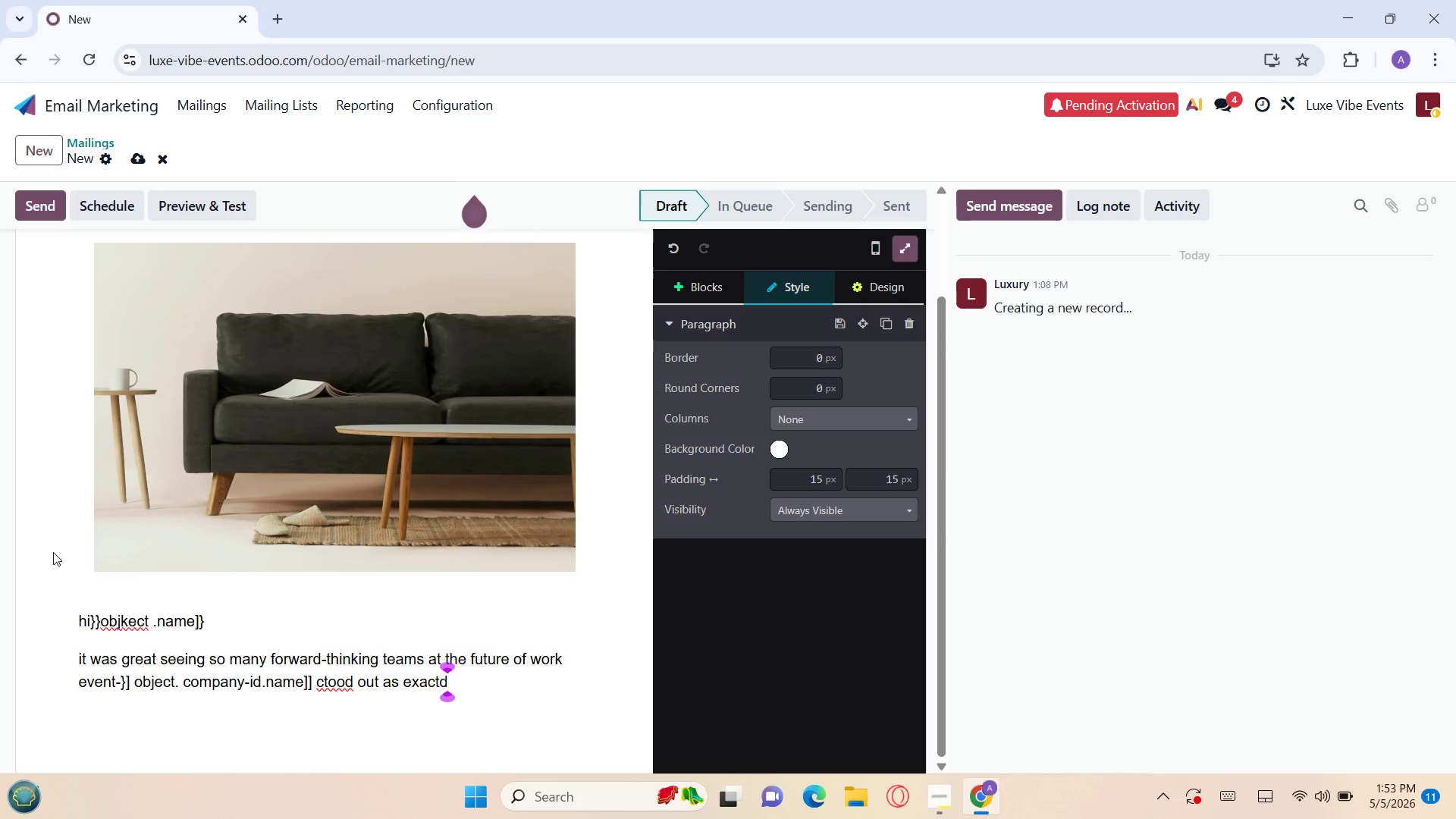 
key(Backspace)
 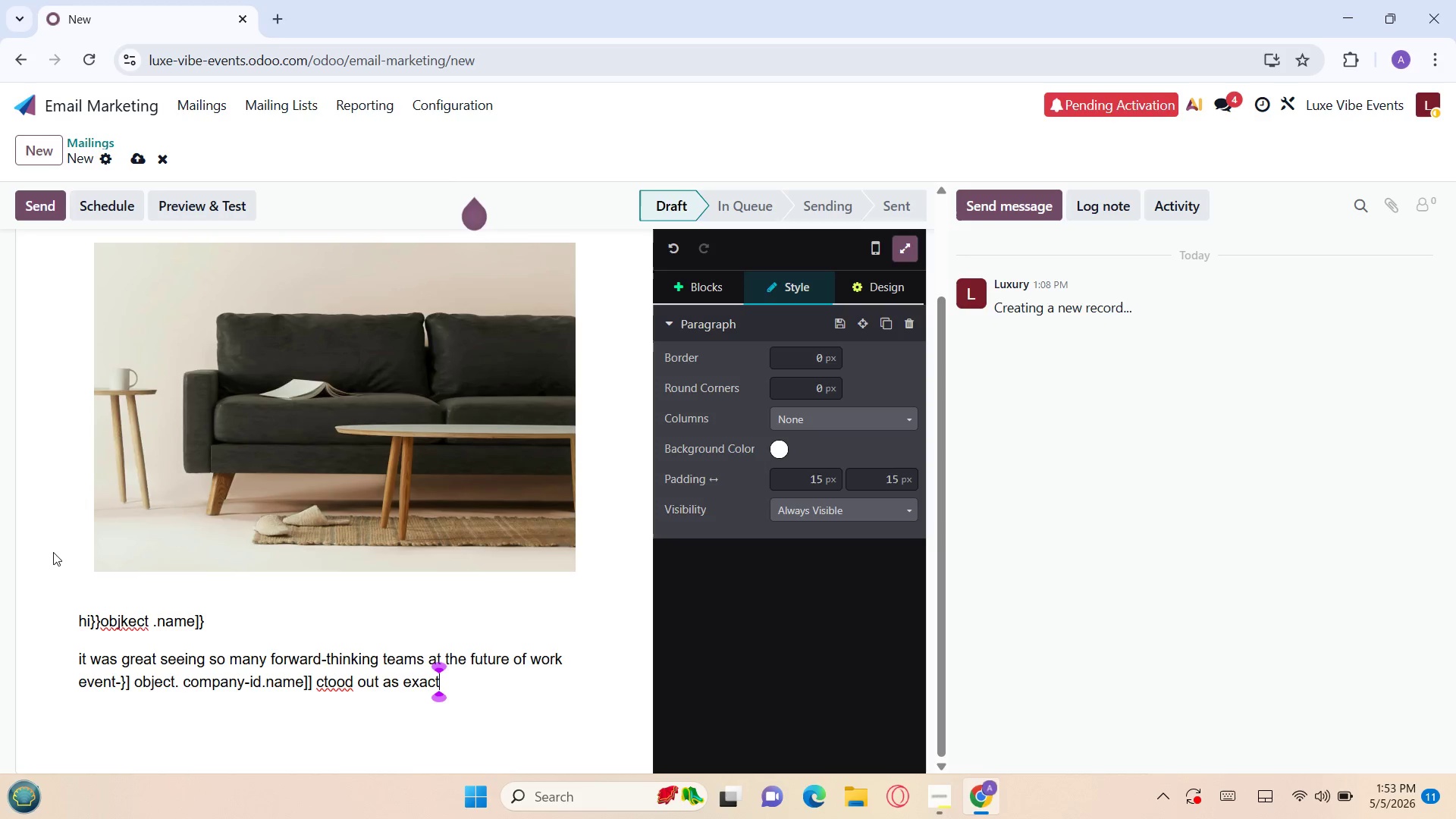 
key(S)
 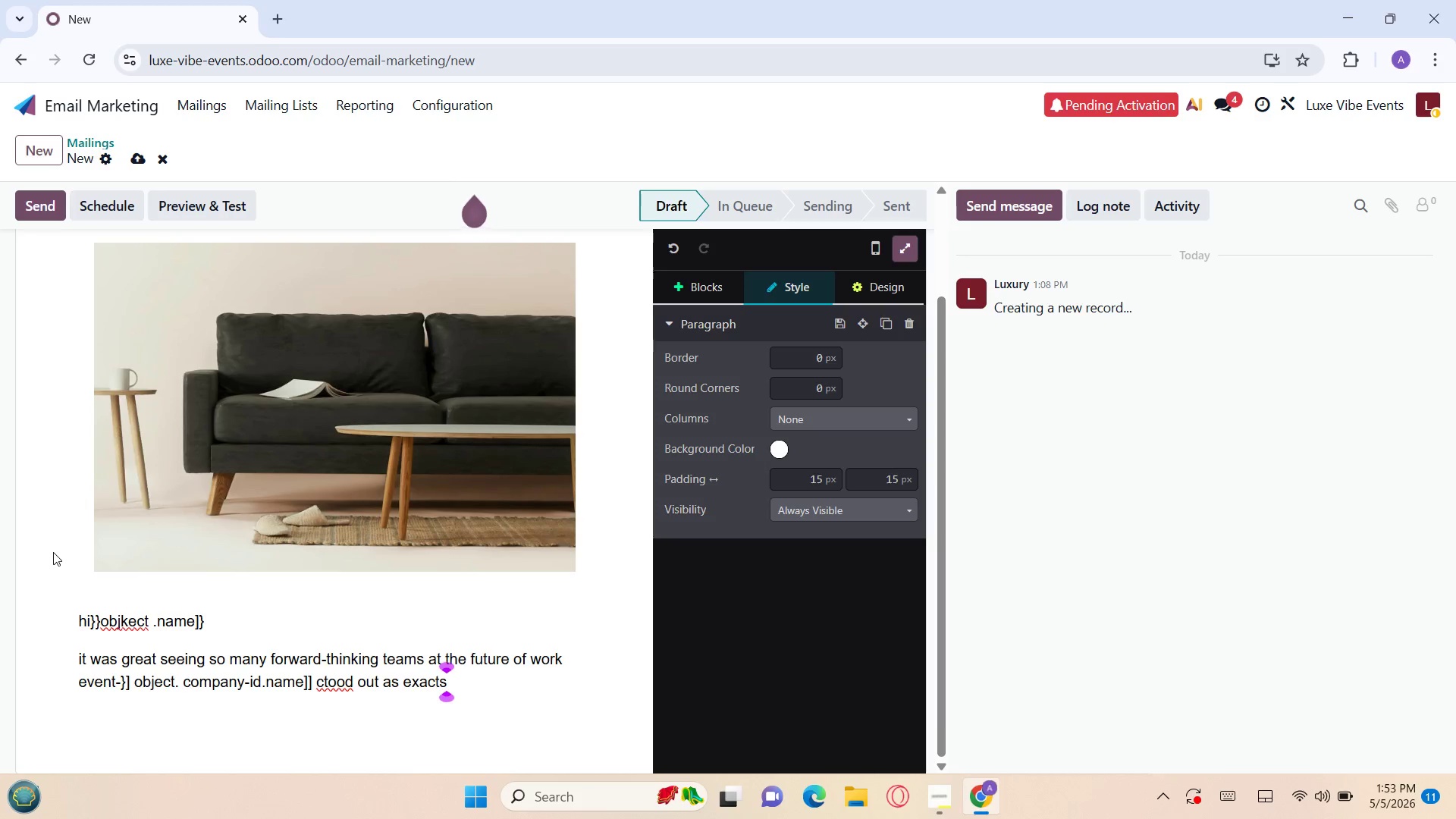 
key(Backspace)
 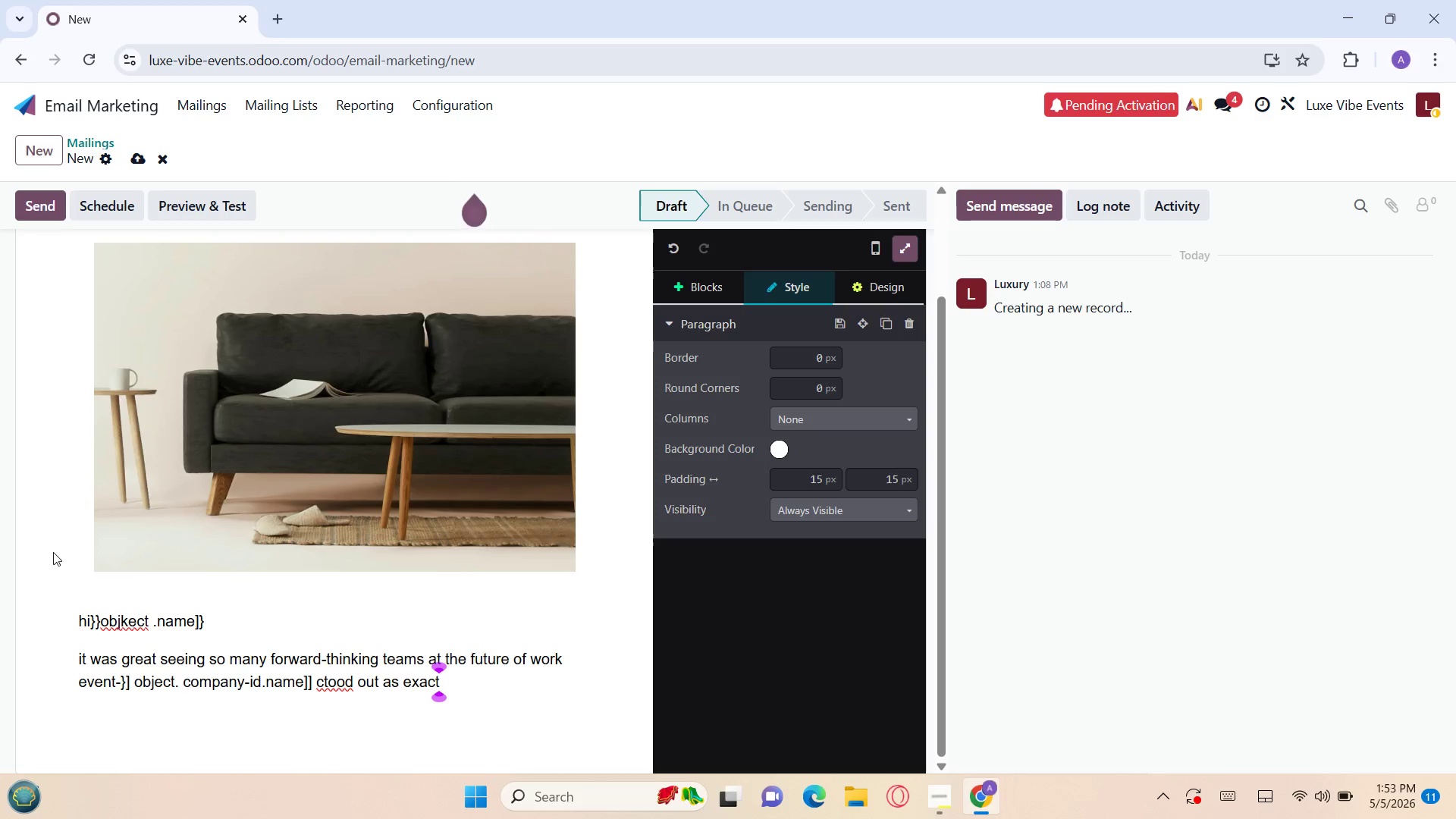 
key(W)
 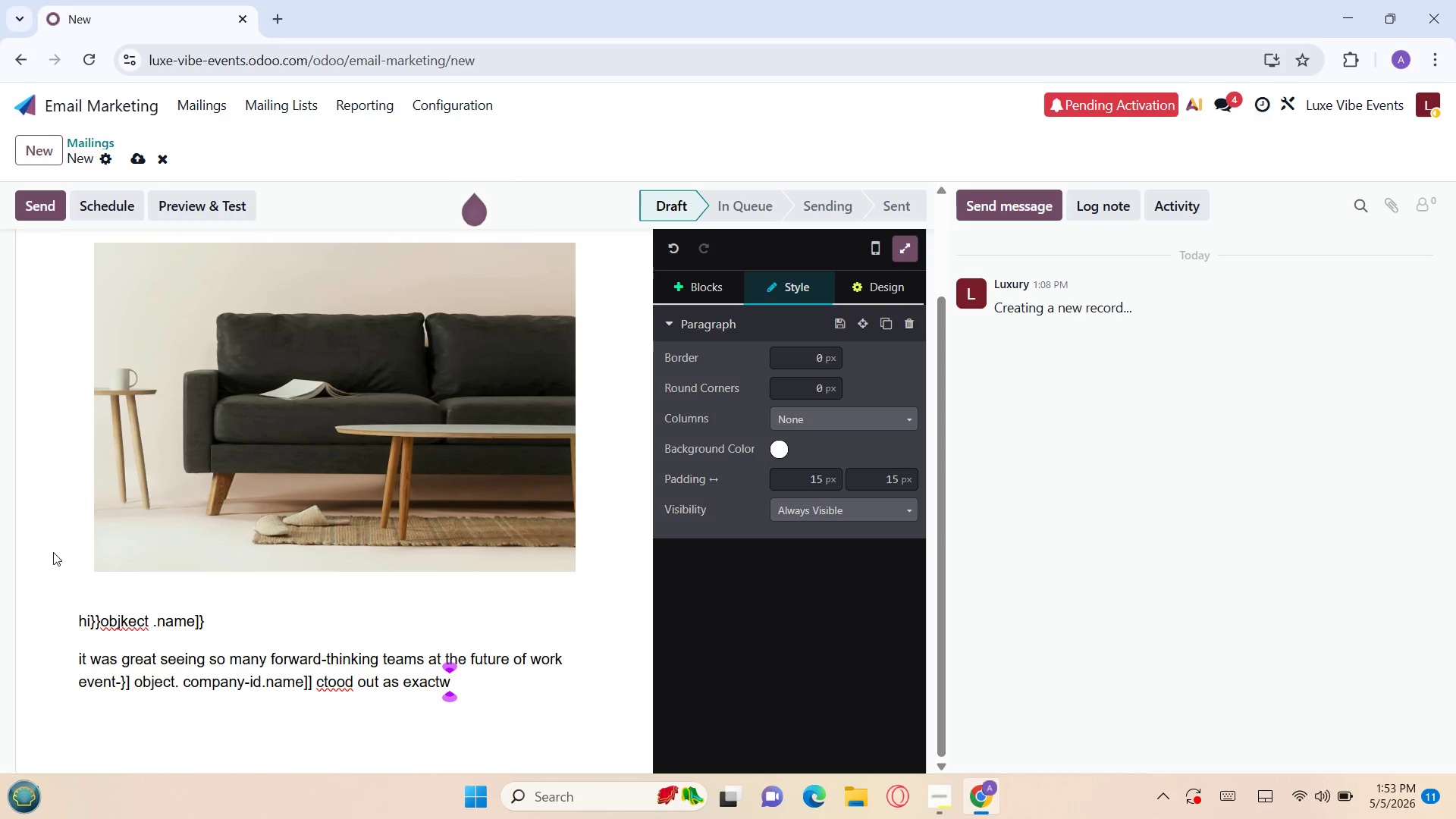 
key(Backspace)
 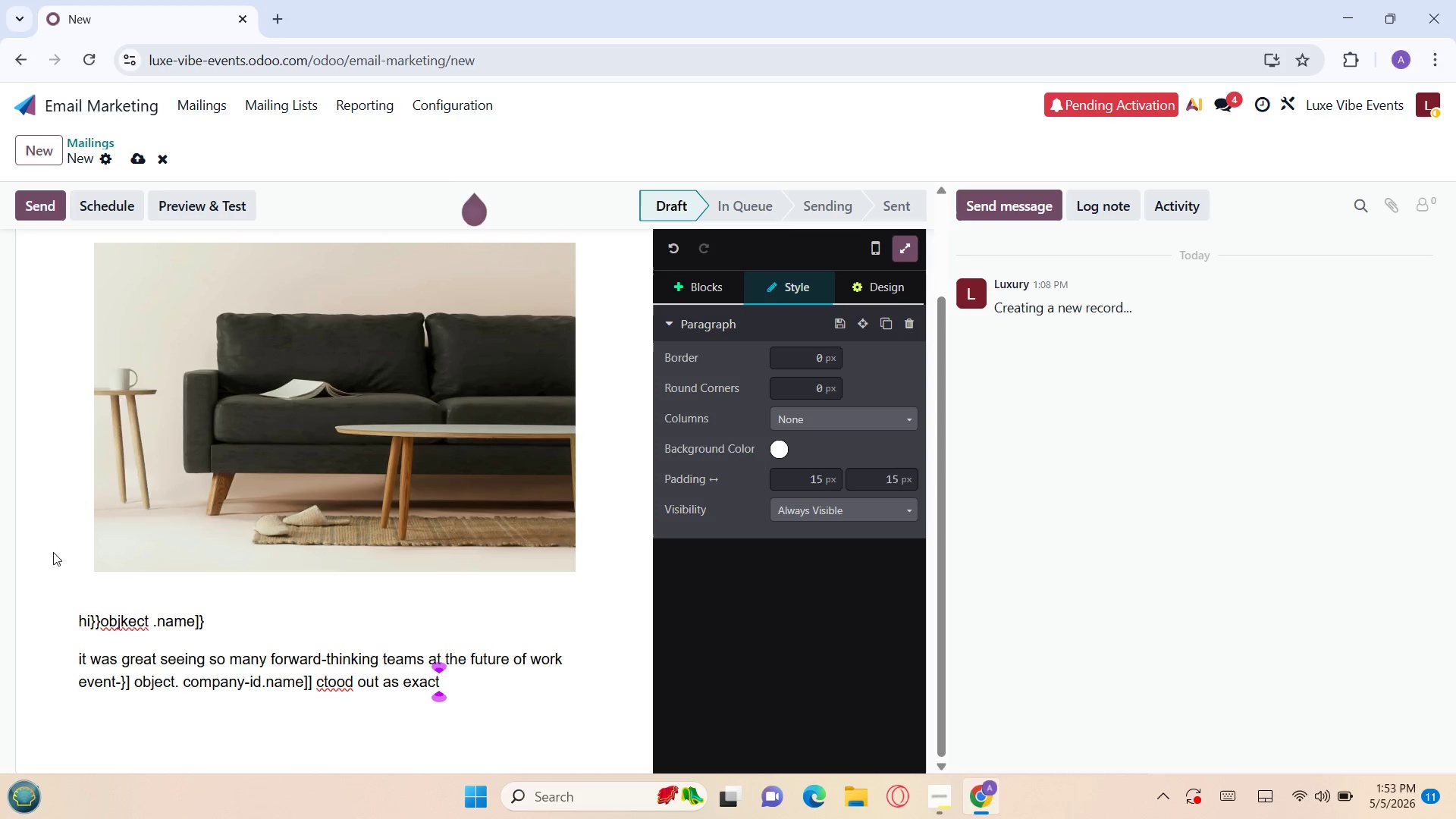 
key(E)
 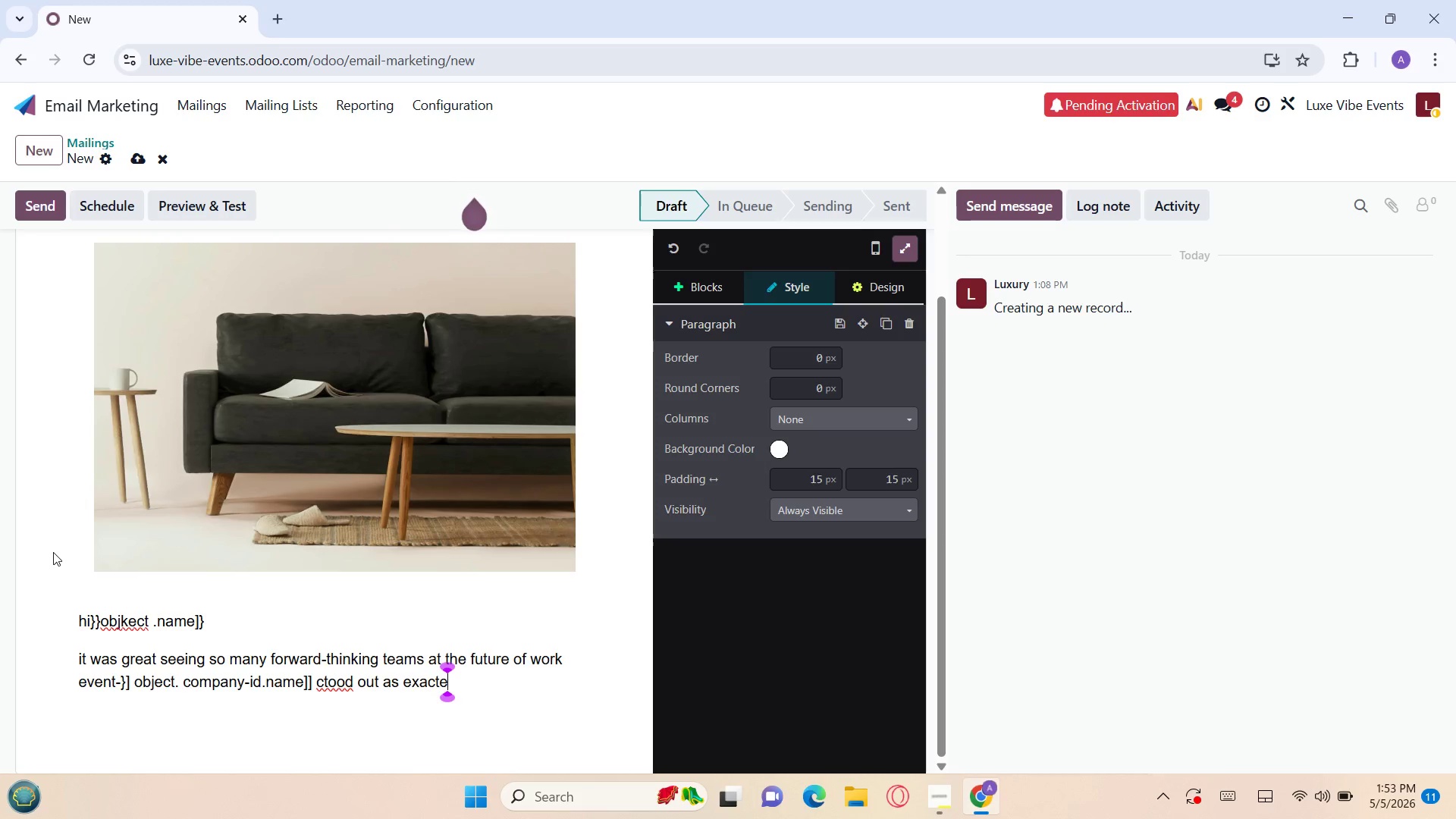 
key(Backspace)
 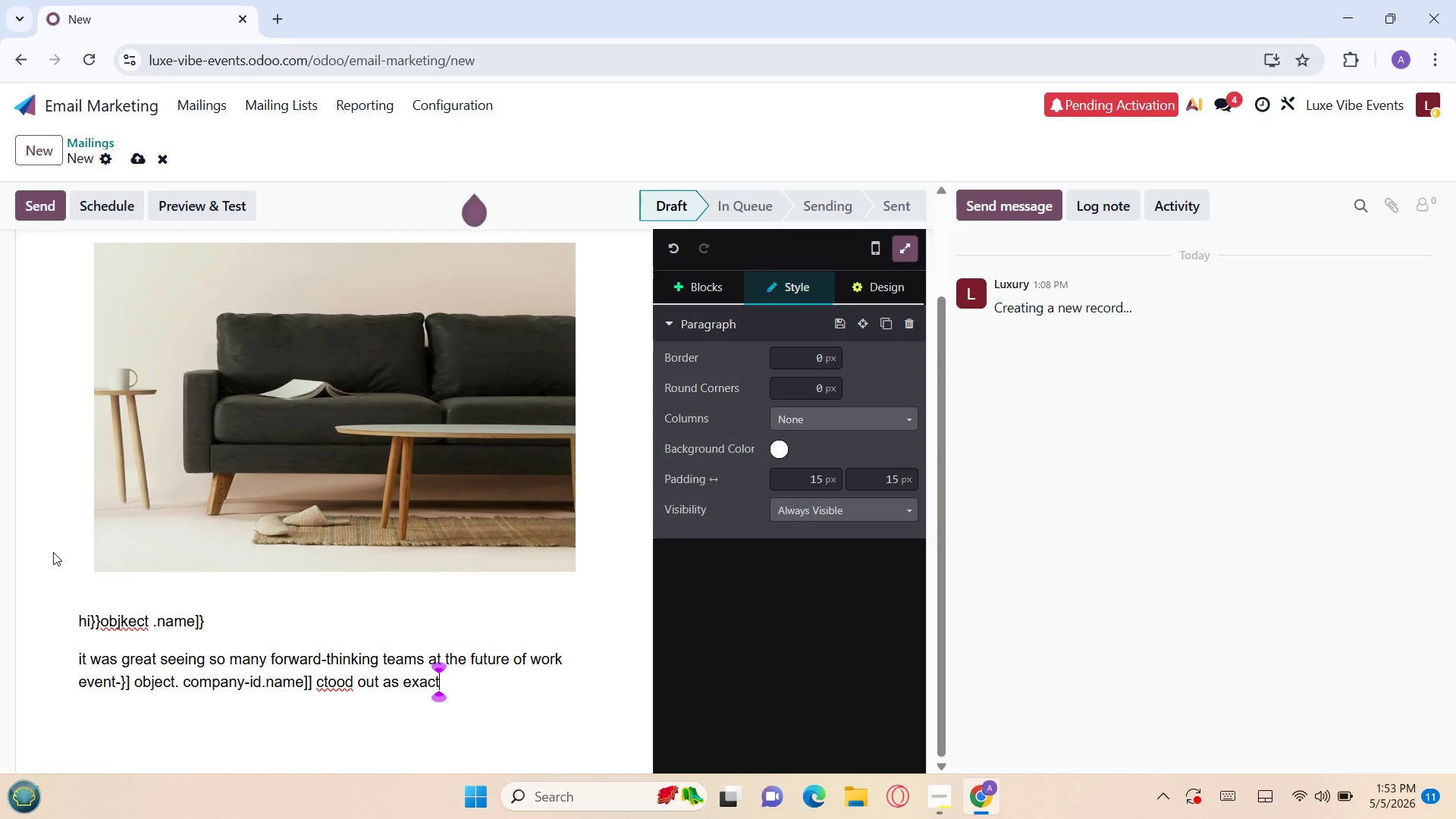 
key(I)
 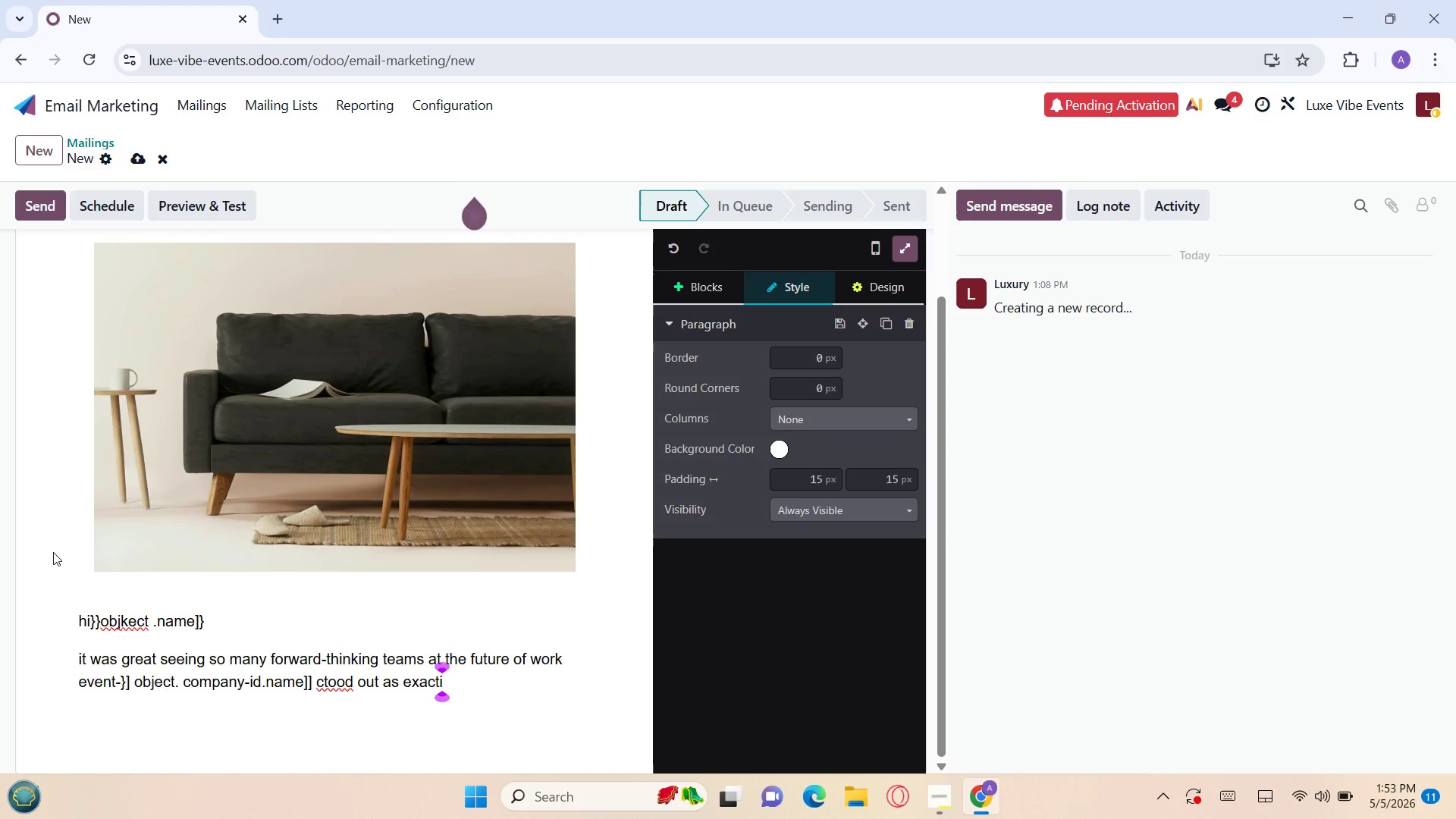 
wait(12.05)
 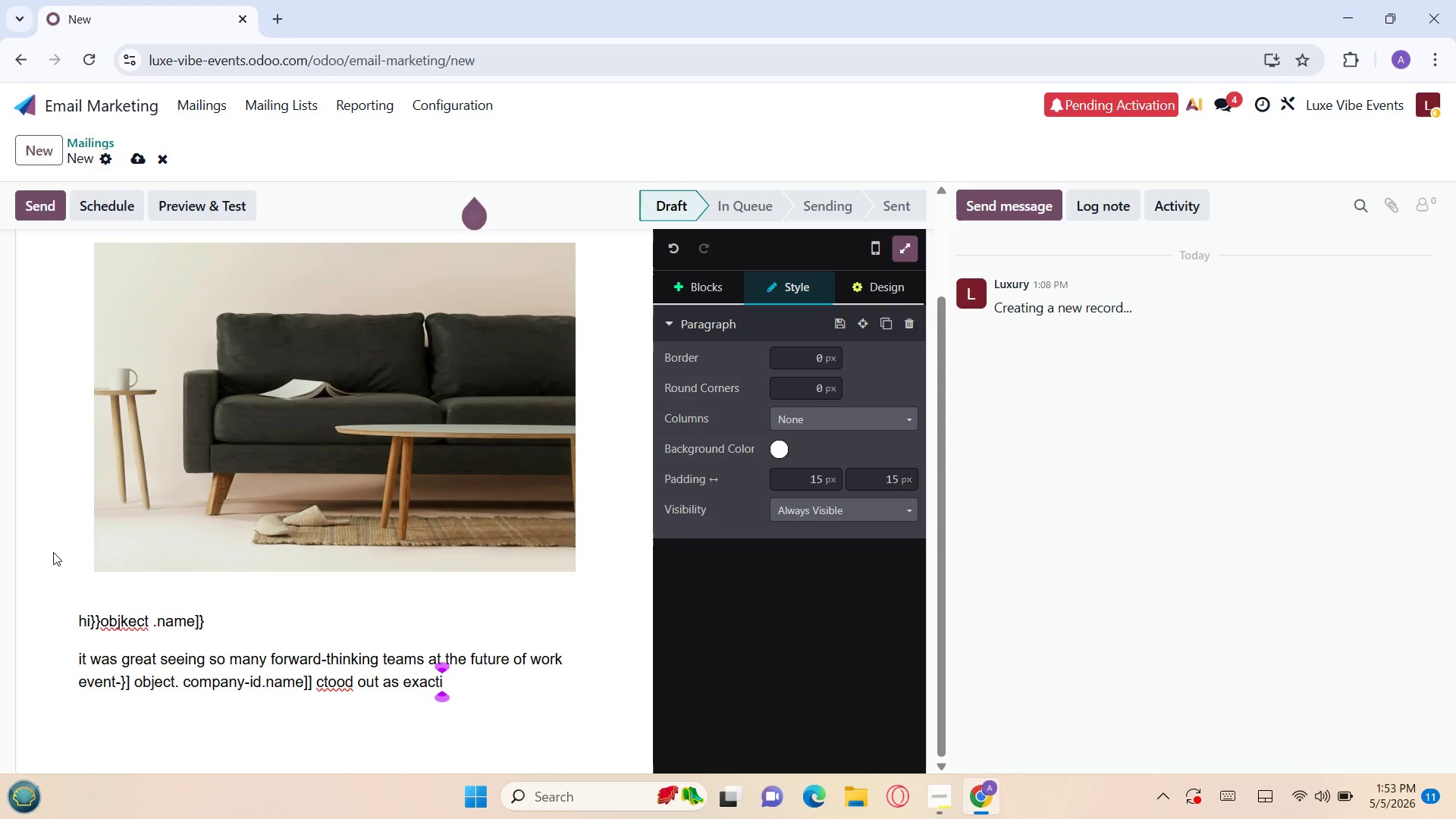 
key(Y)
 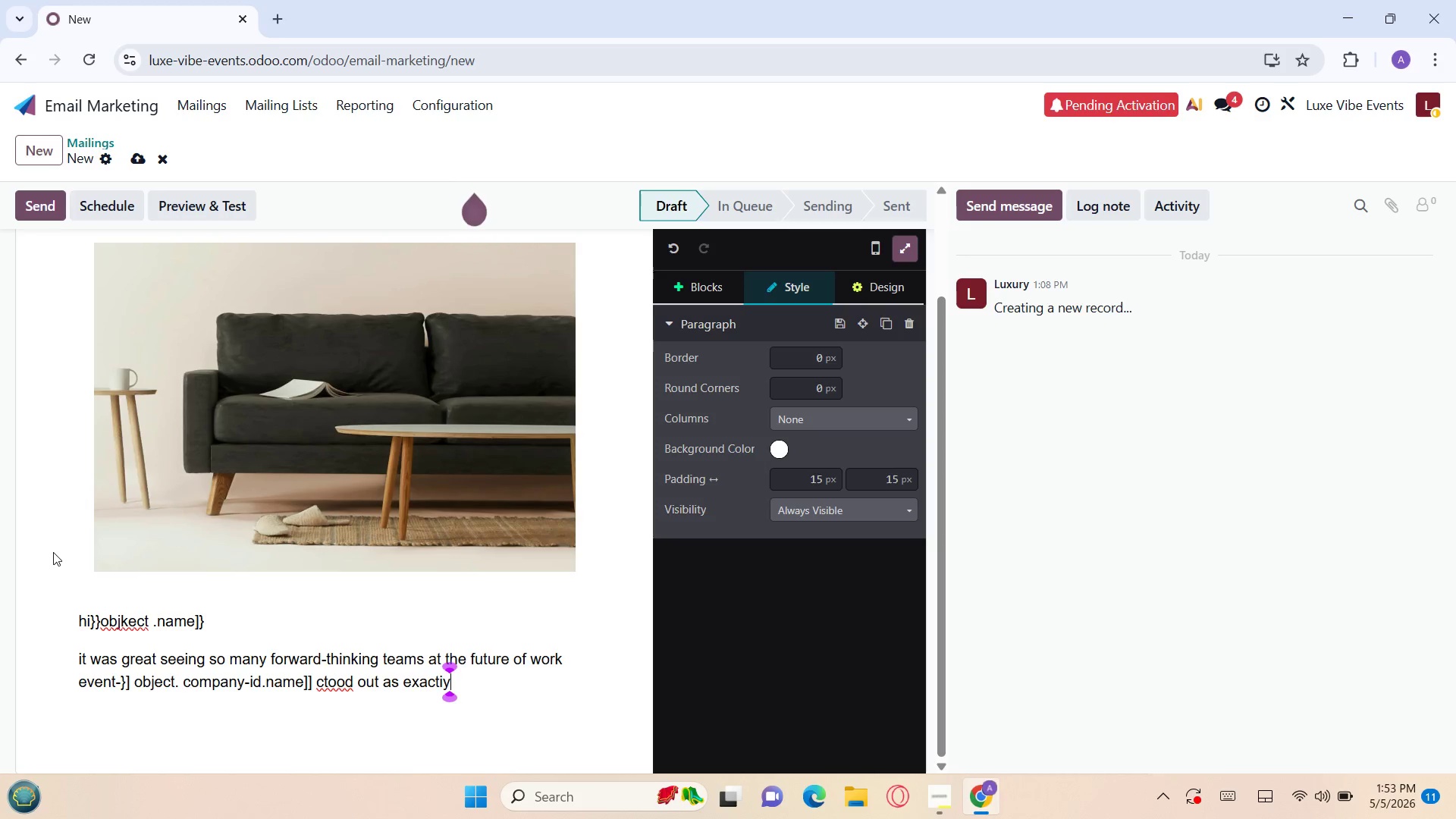 
key(Space)
 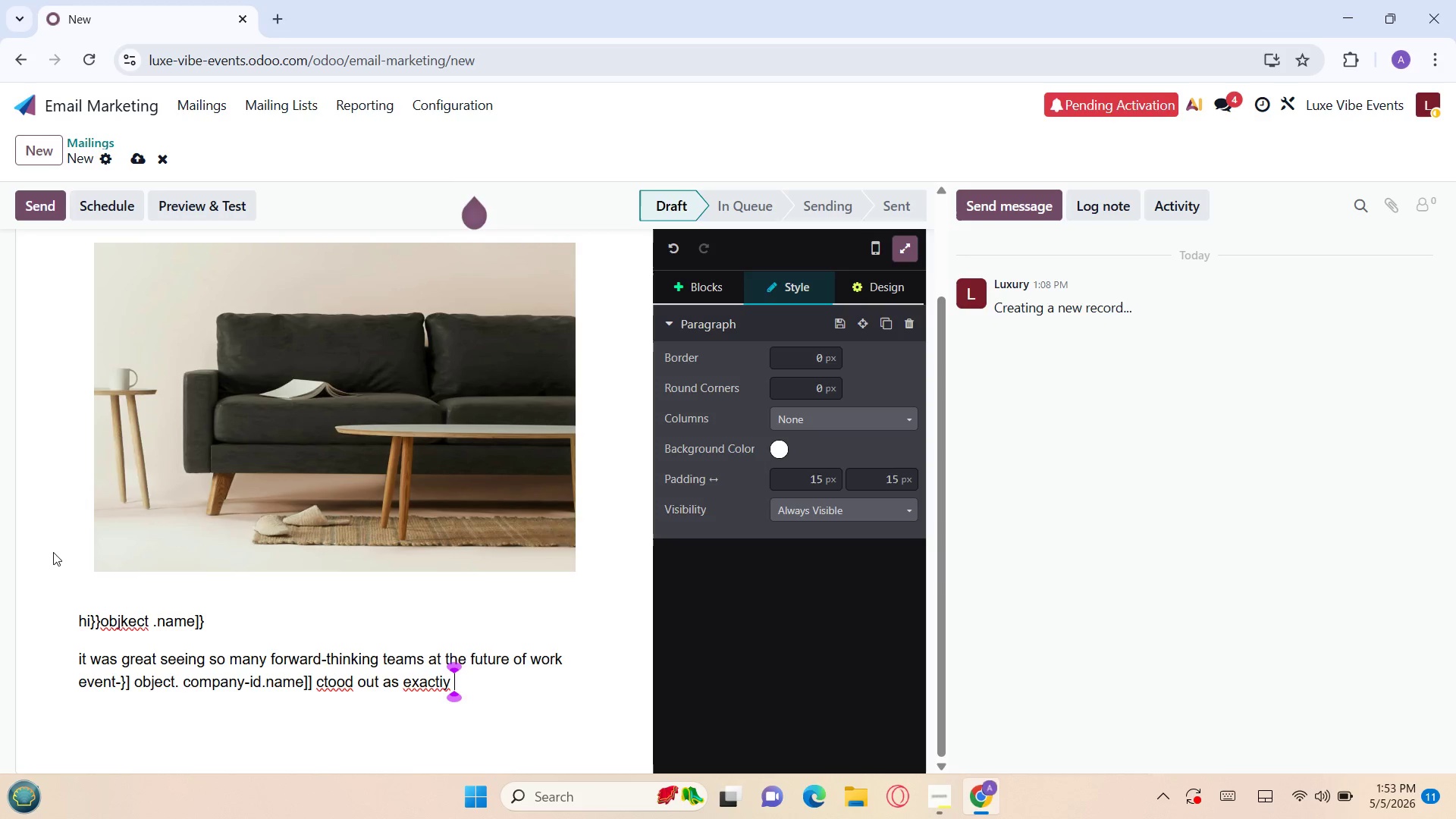 
wait(7.38)
 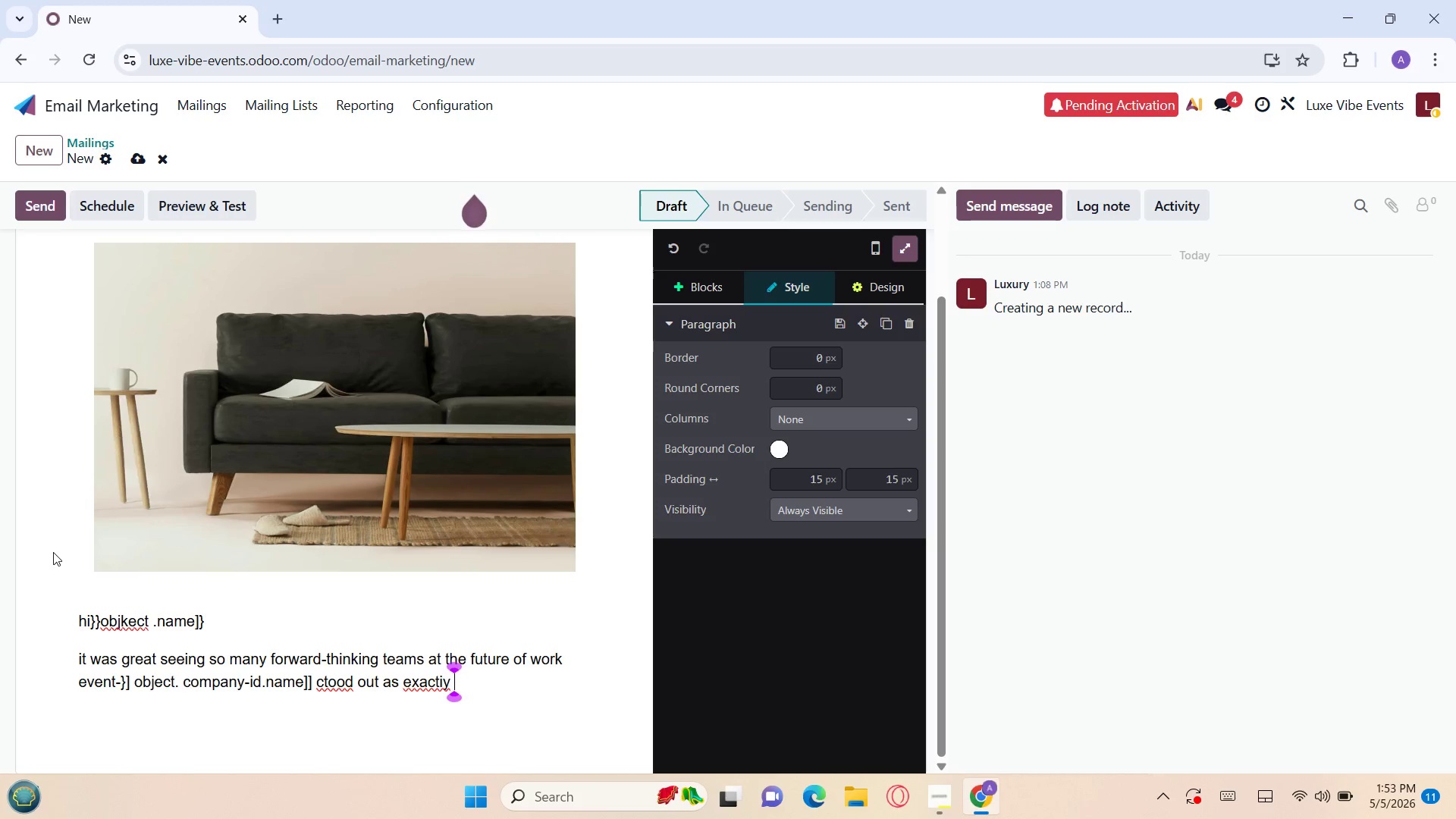 
type(tg)
key(Backspace)
 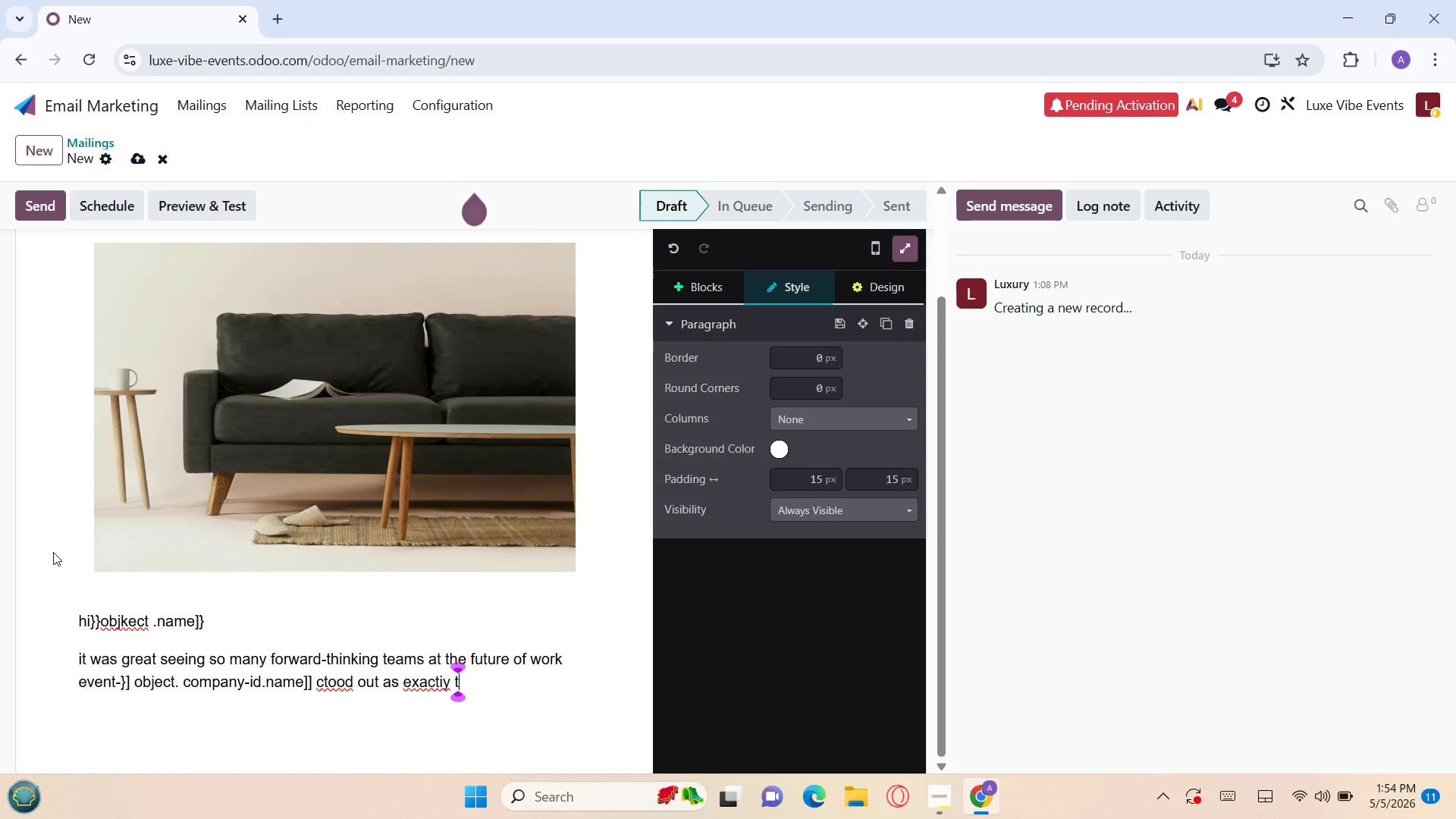 
key(H)
 